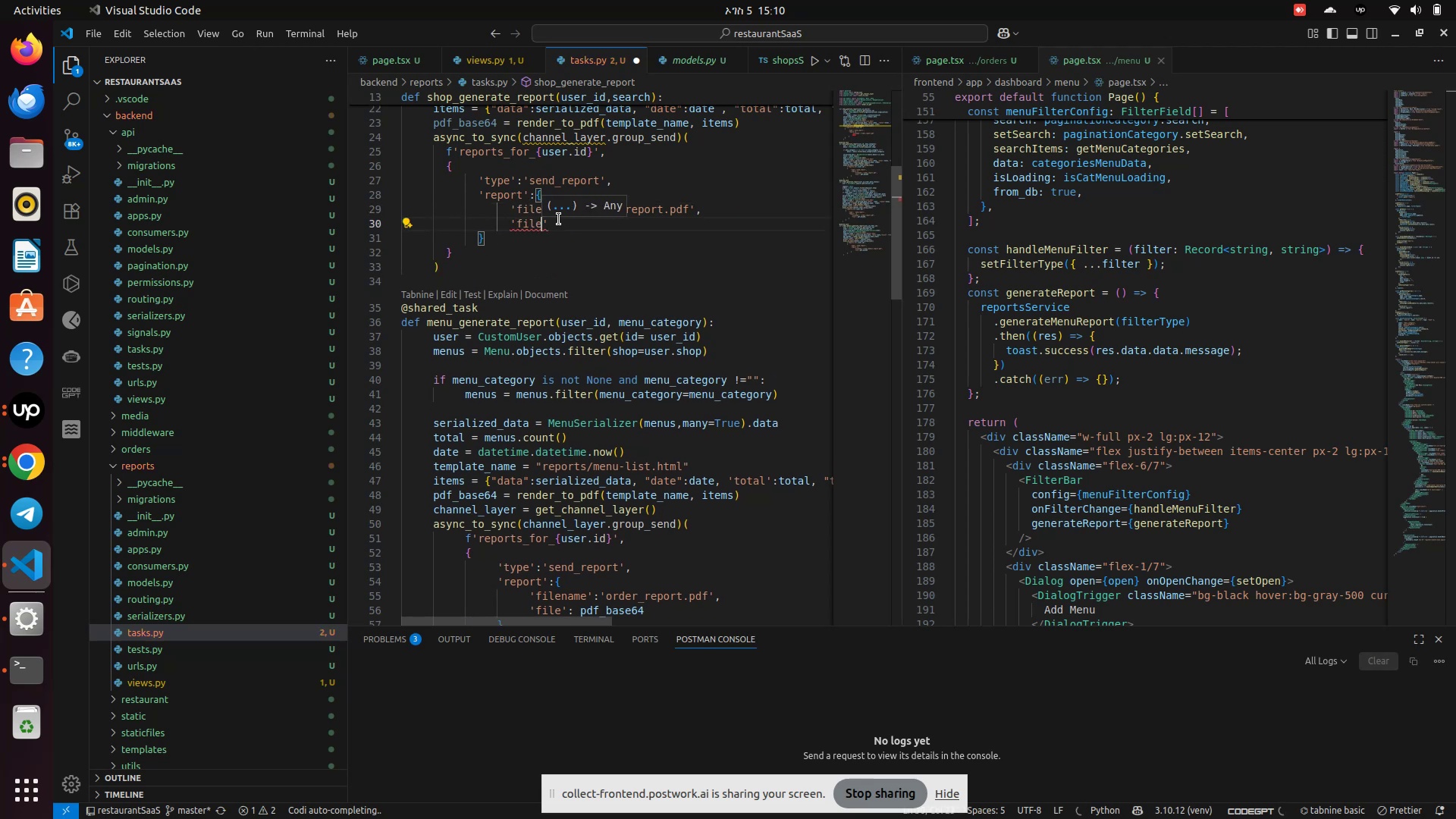 
key(ArrowRight)
 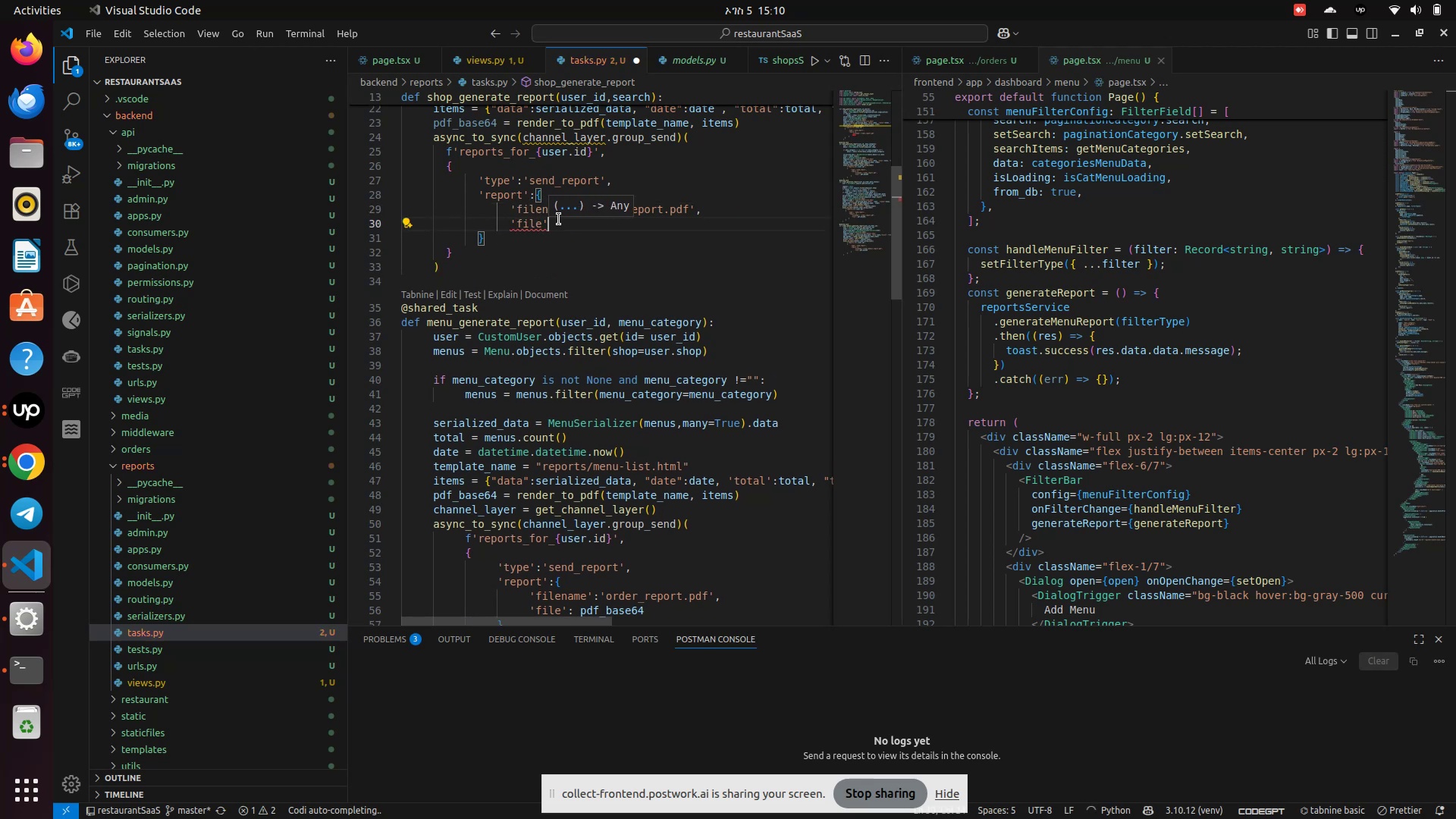 
type(: pdf_base64)
 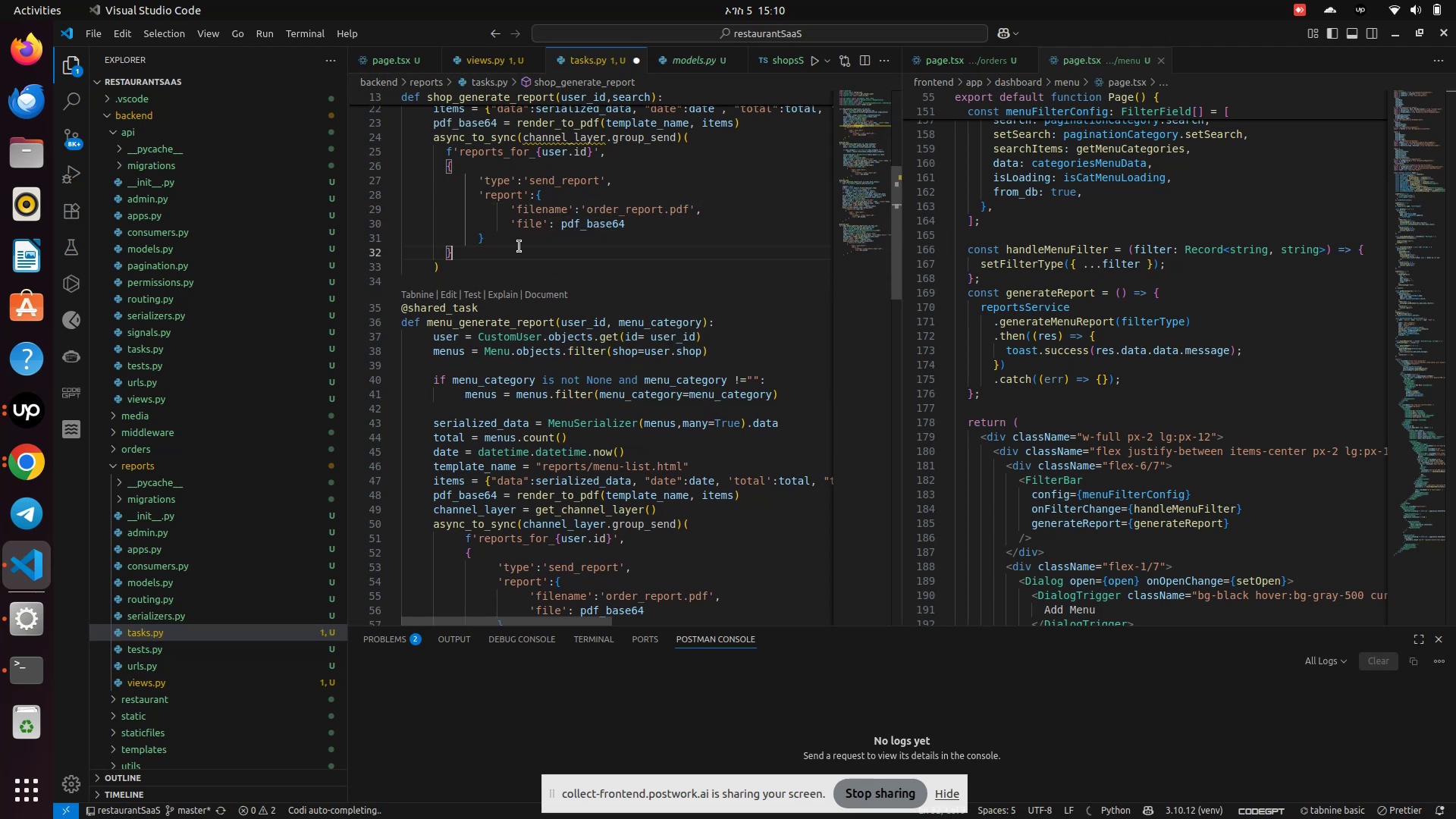 
scroll: coordinate [519, 246], scroll_direction: down, amount: 1.0
 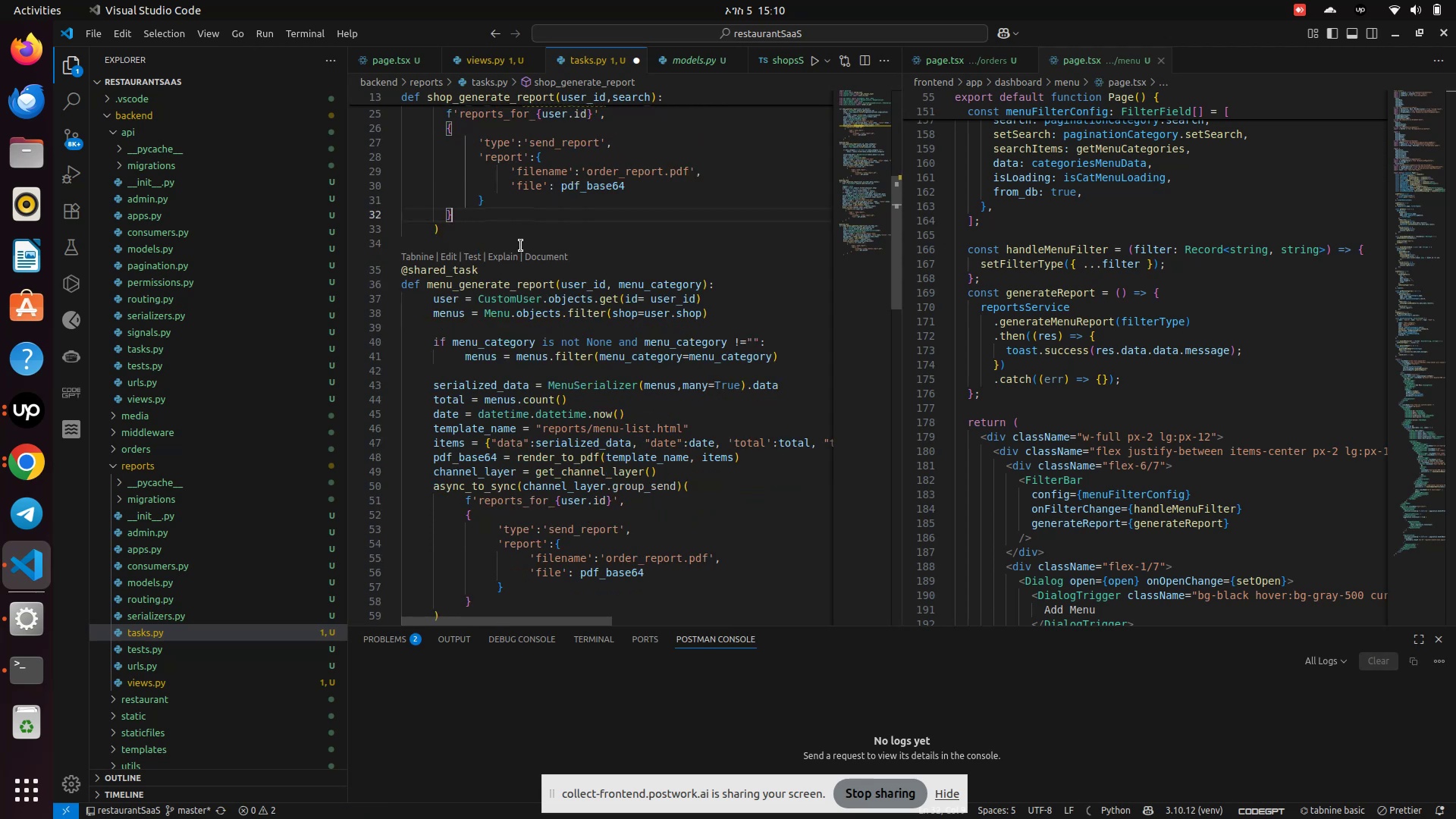 
scroll: coordinate [530, 239], scroll_direction: up, amount: 1.0
 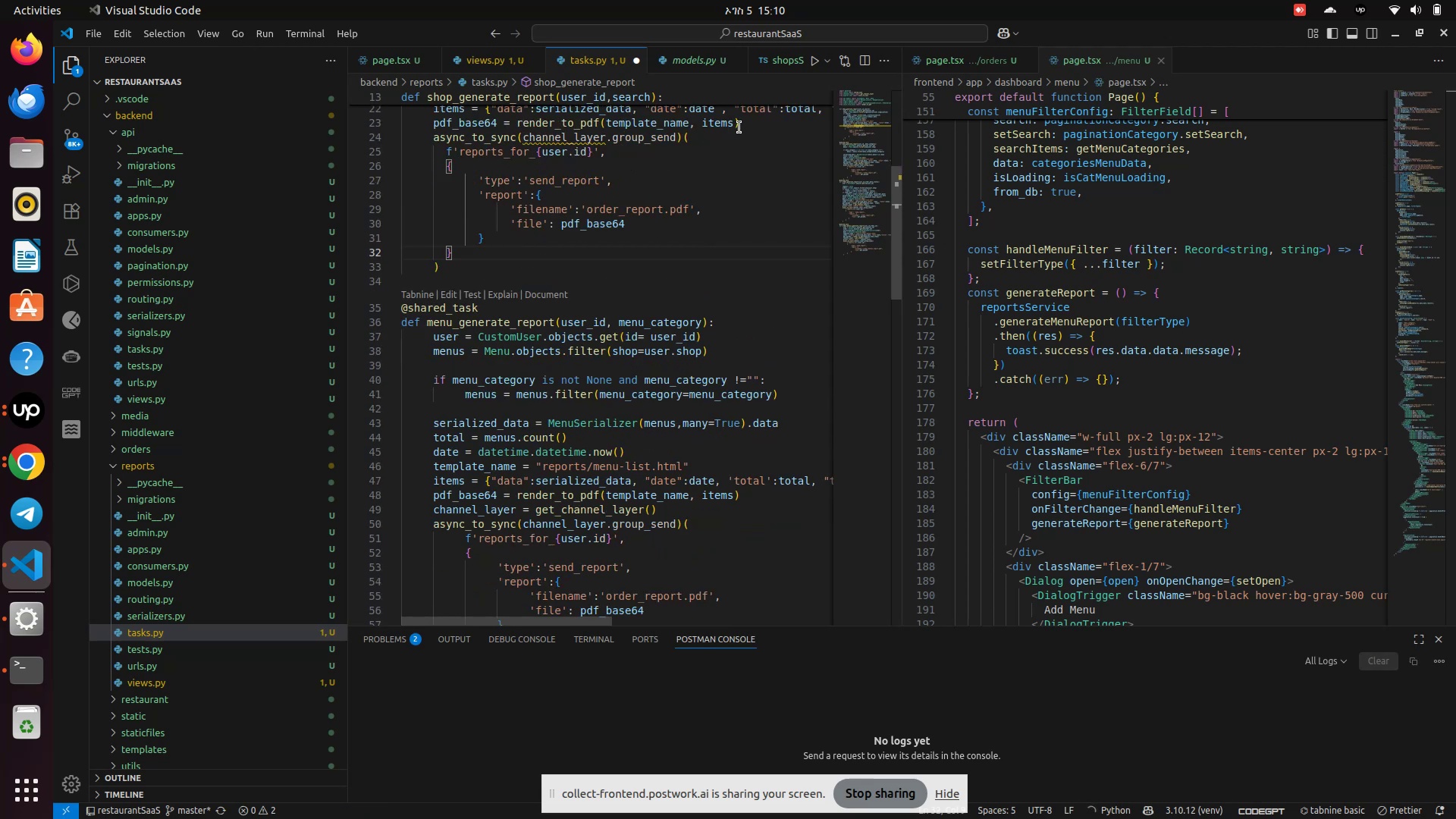 
left_click([752, 129])
 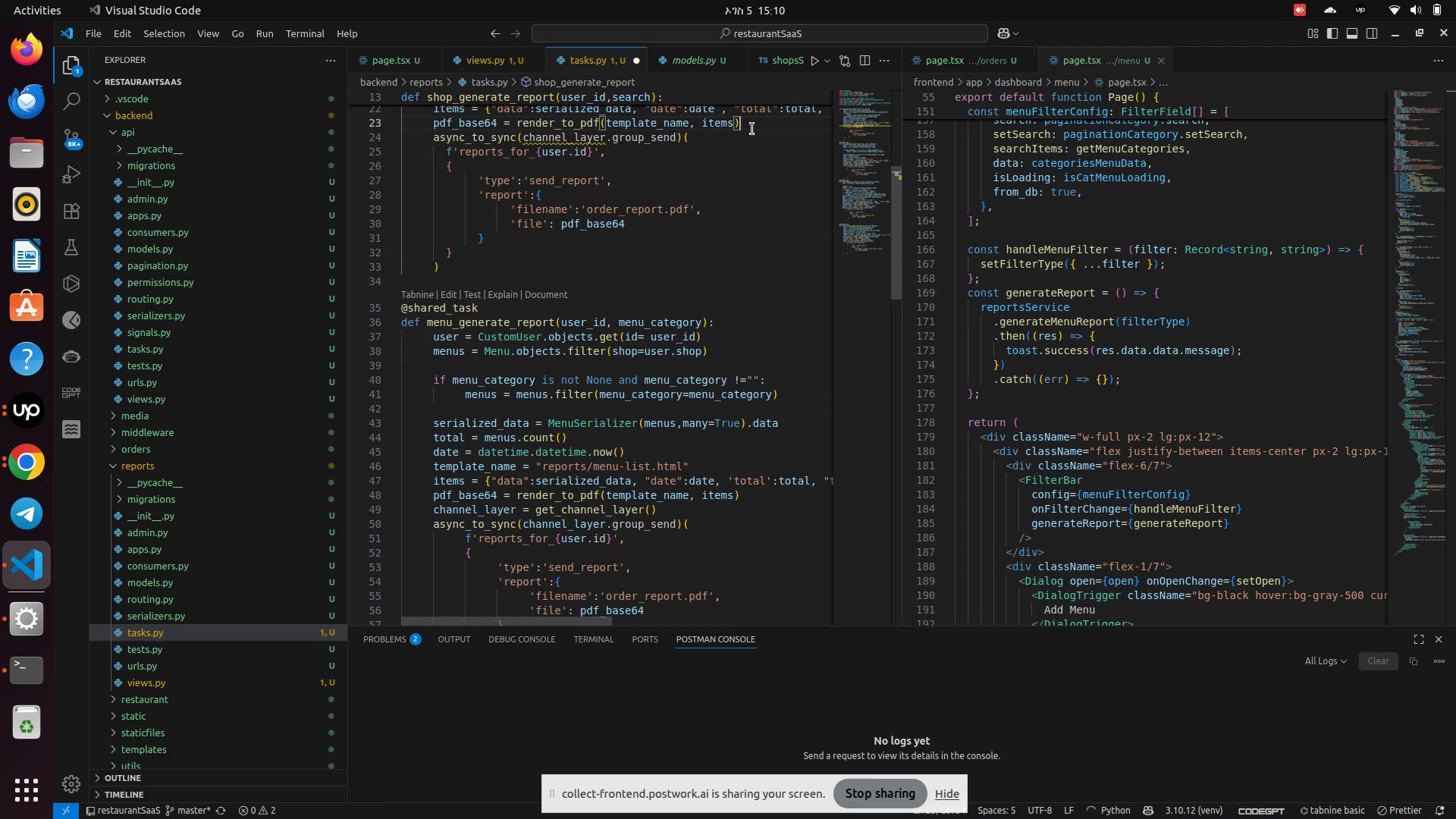 
key(Enter)
 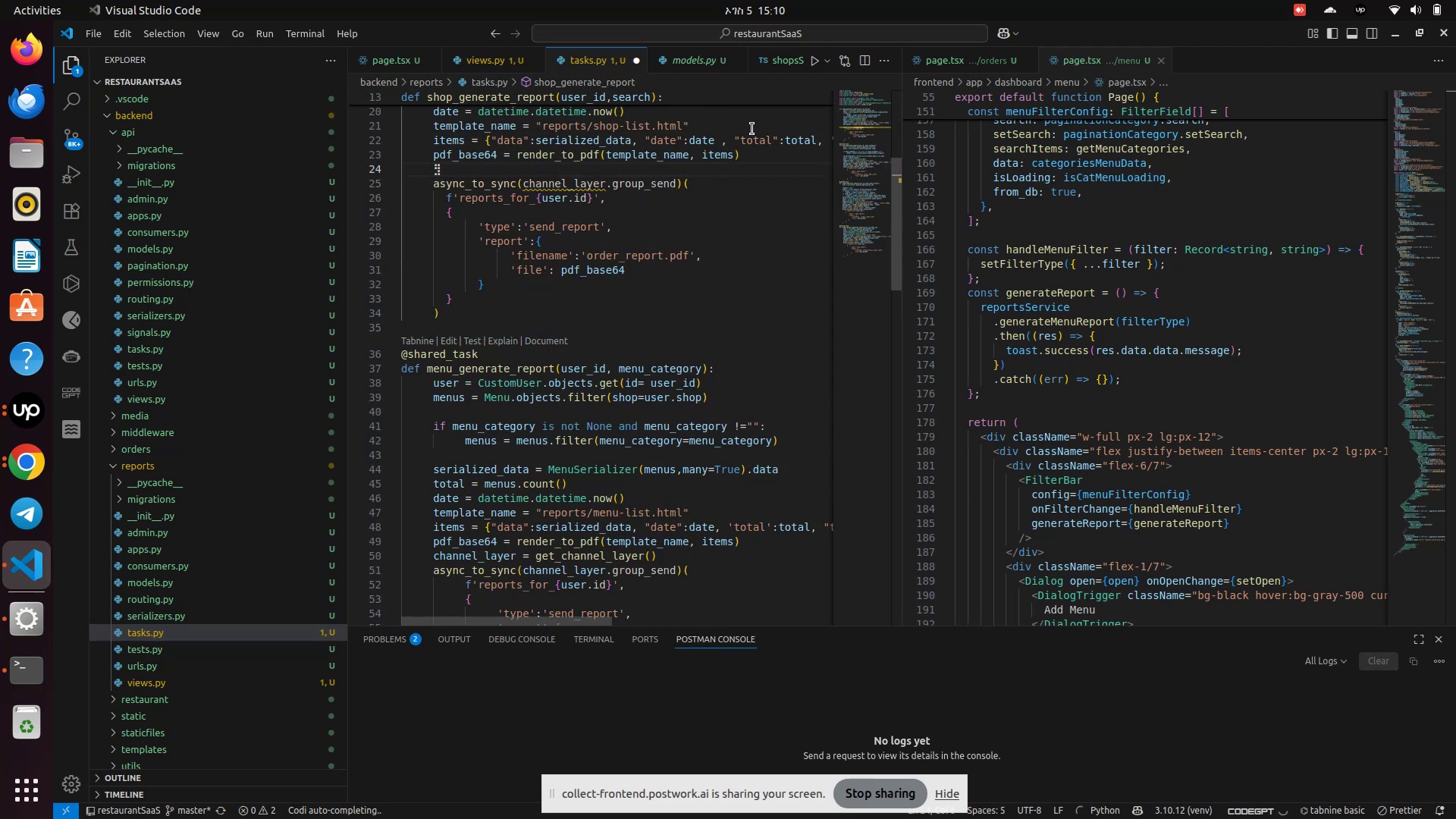 
type(channel_lay)
 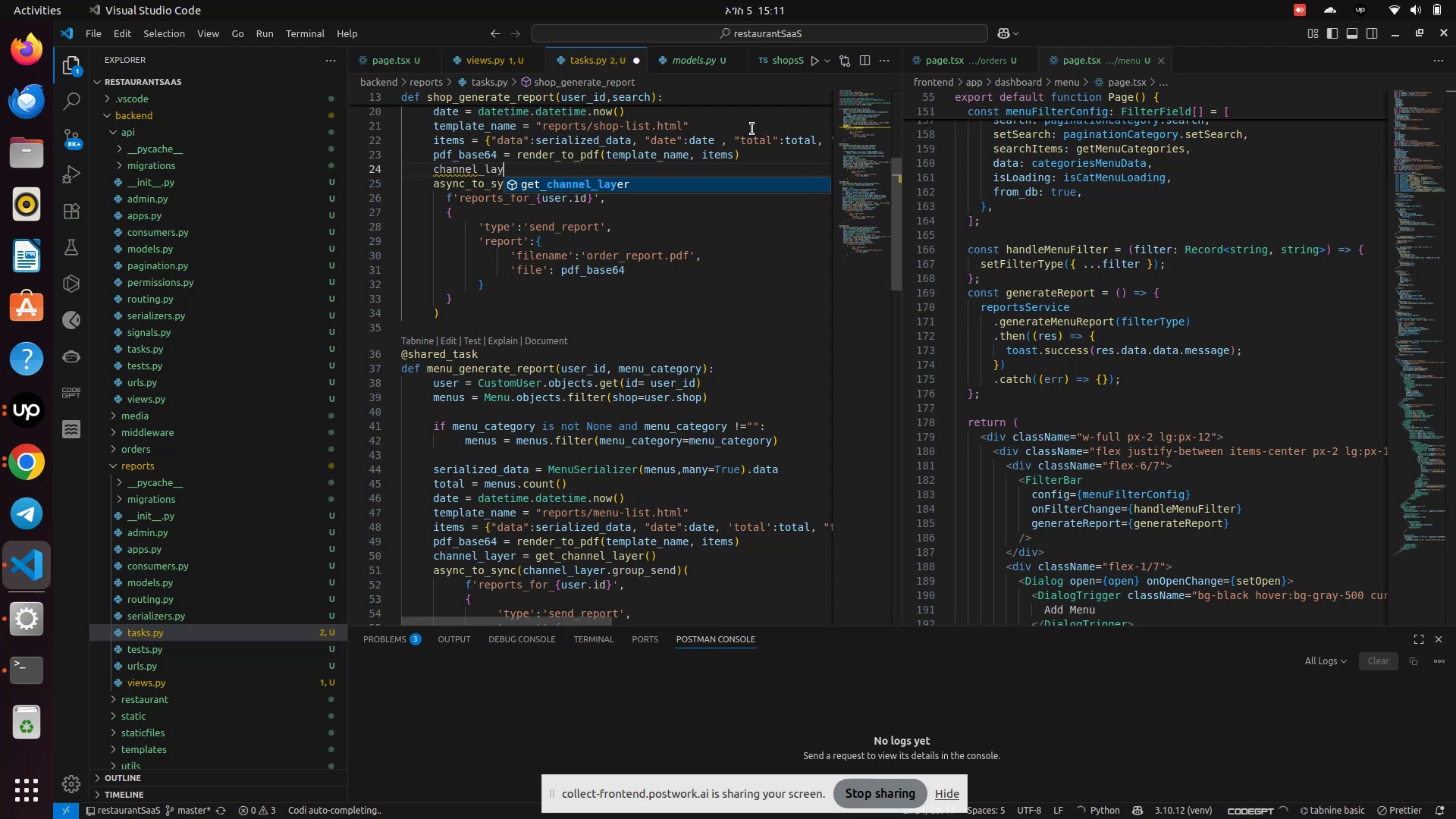 
key(Enter)
 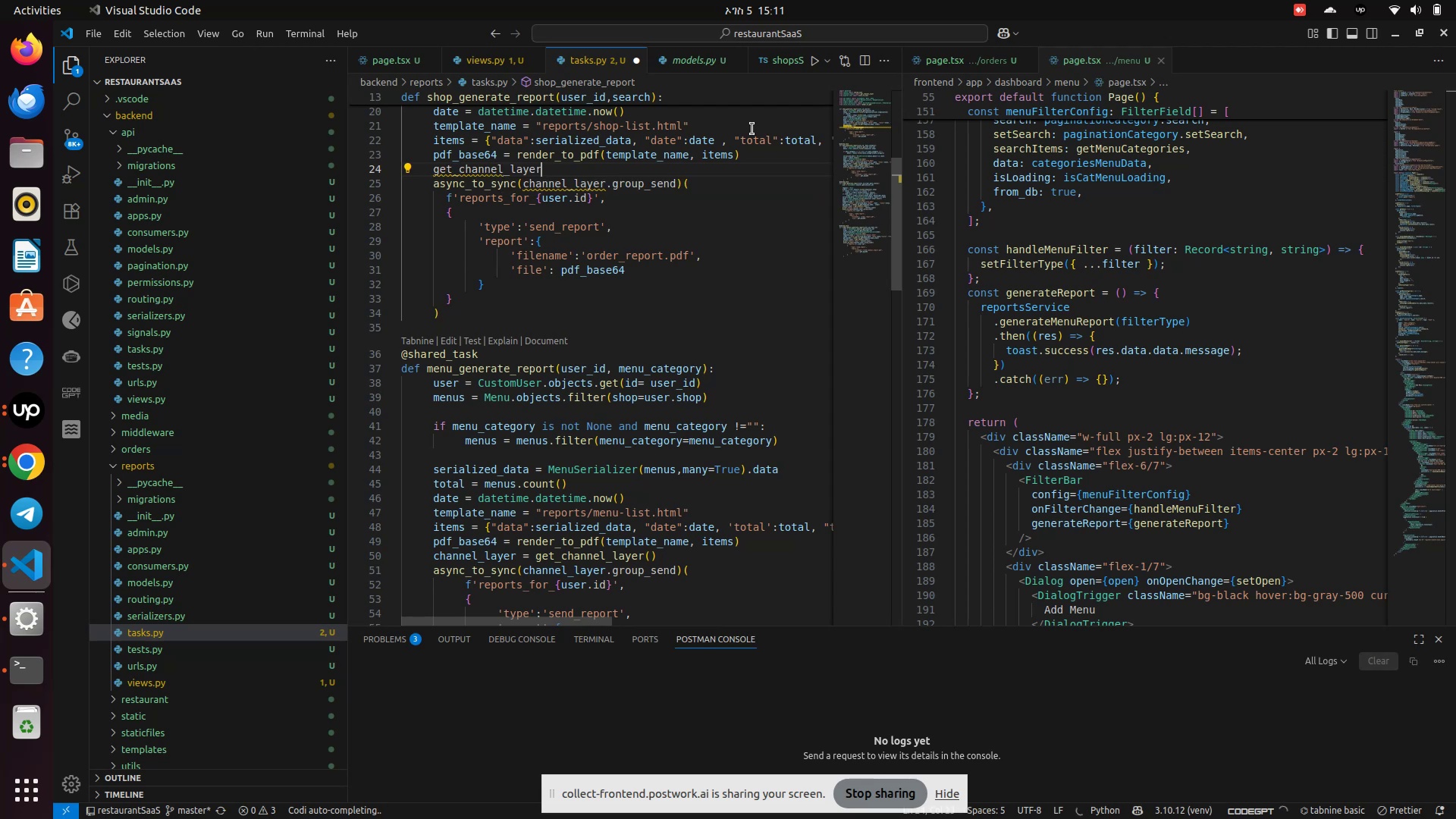 
key(Space)
 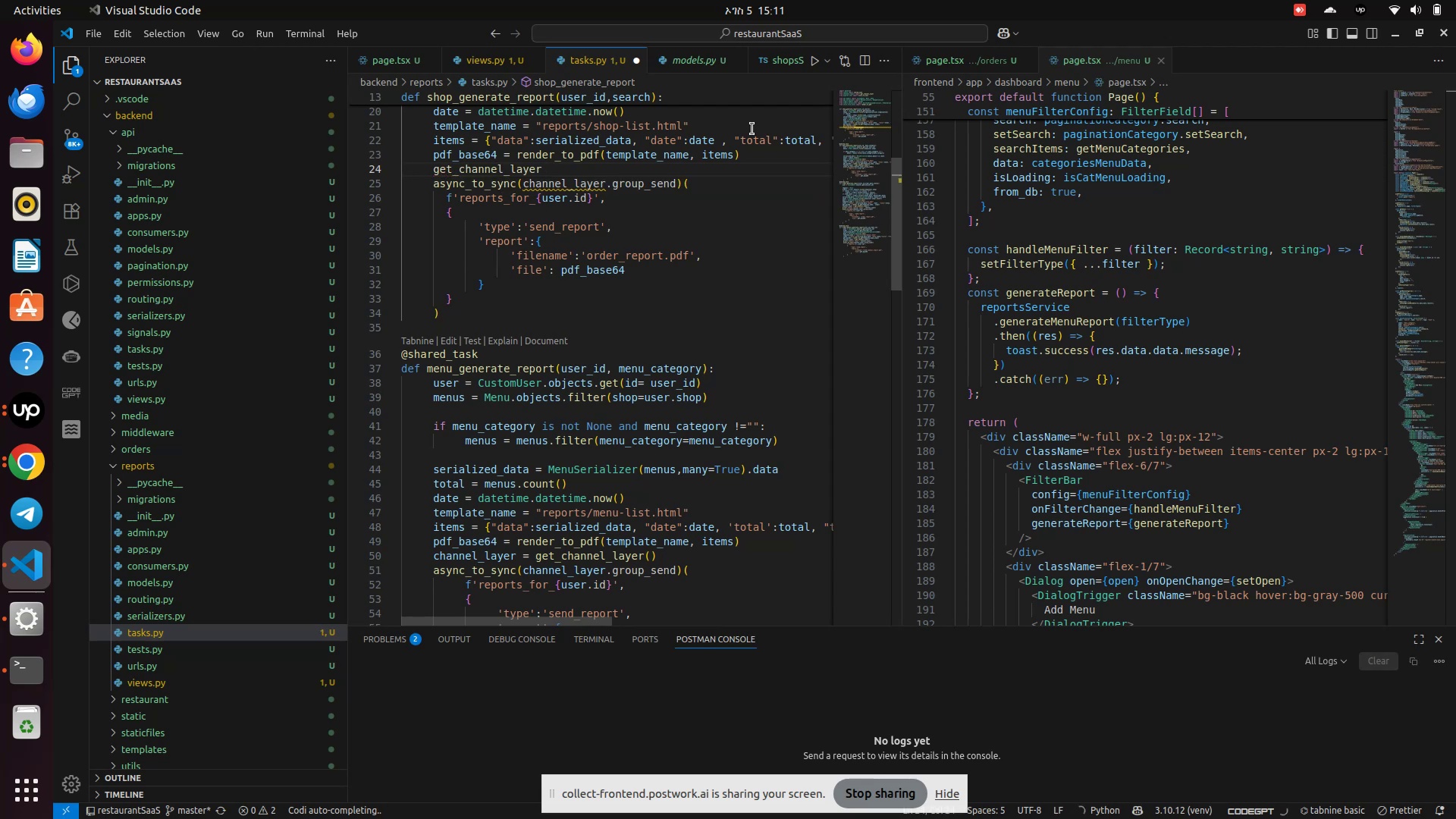 
key(Control+Z)
 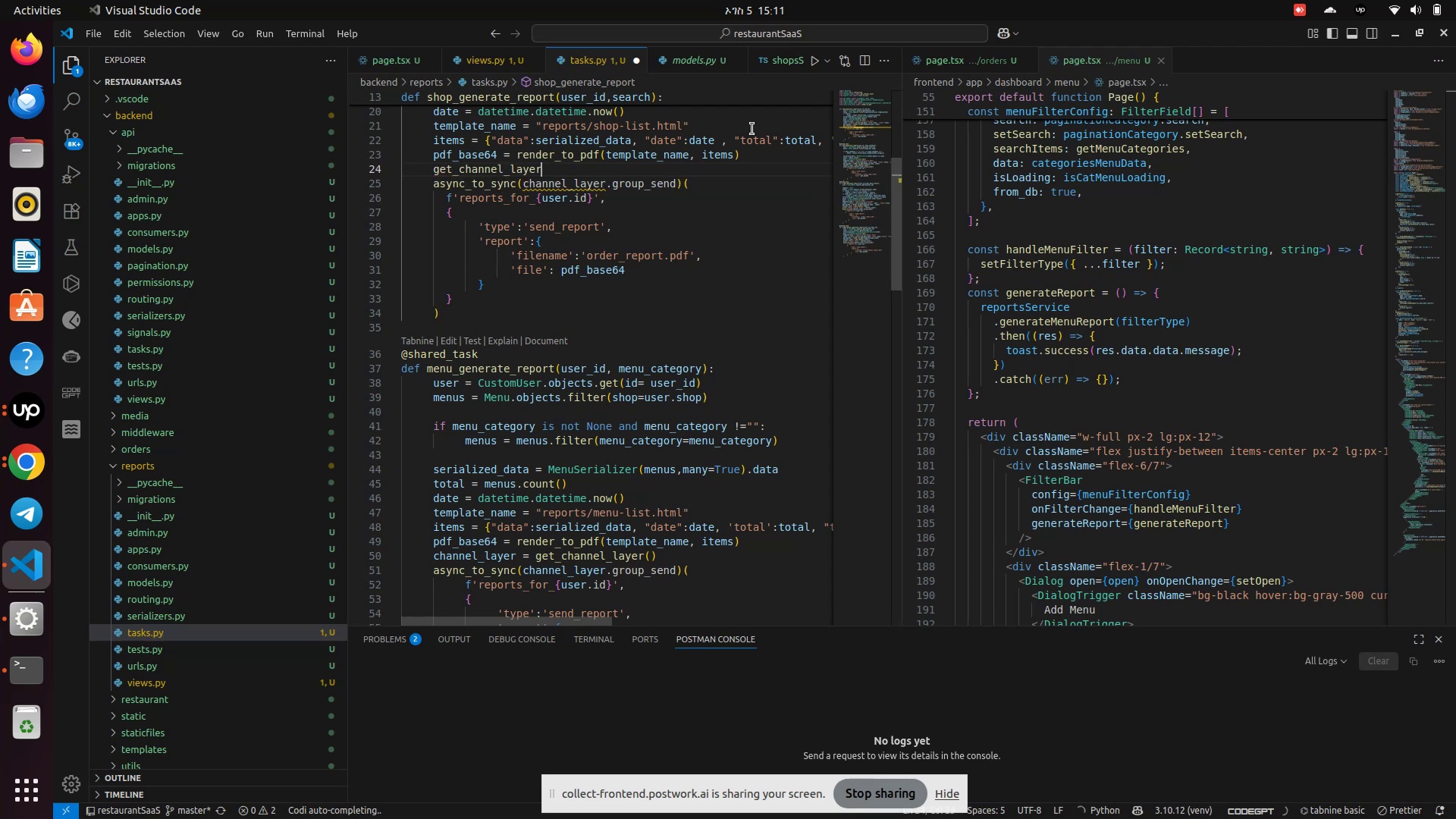 
key(Control+Z)
 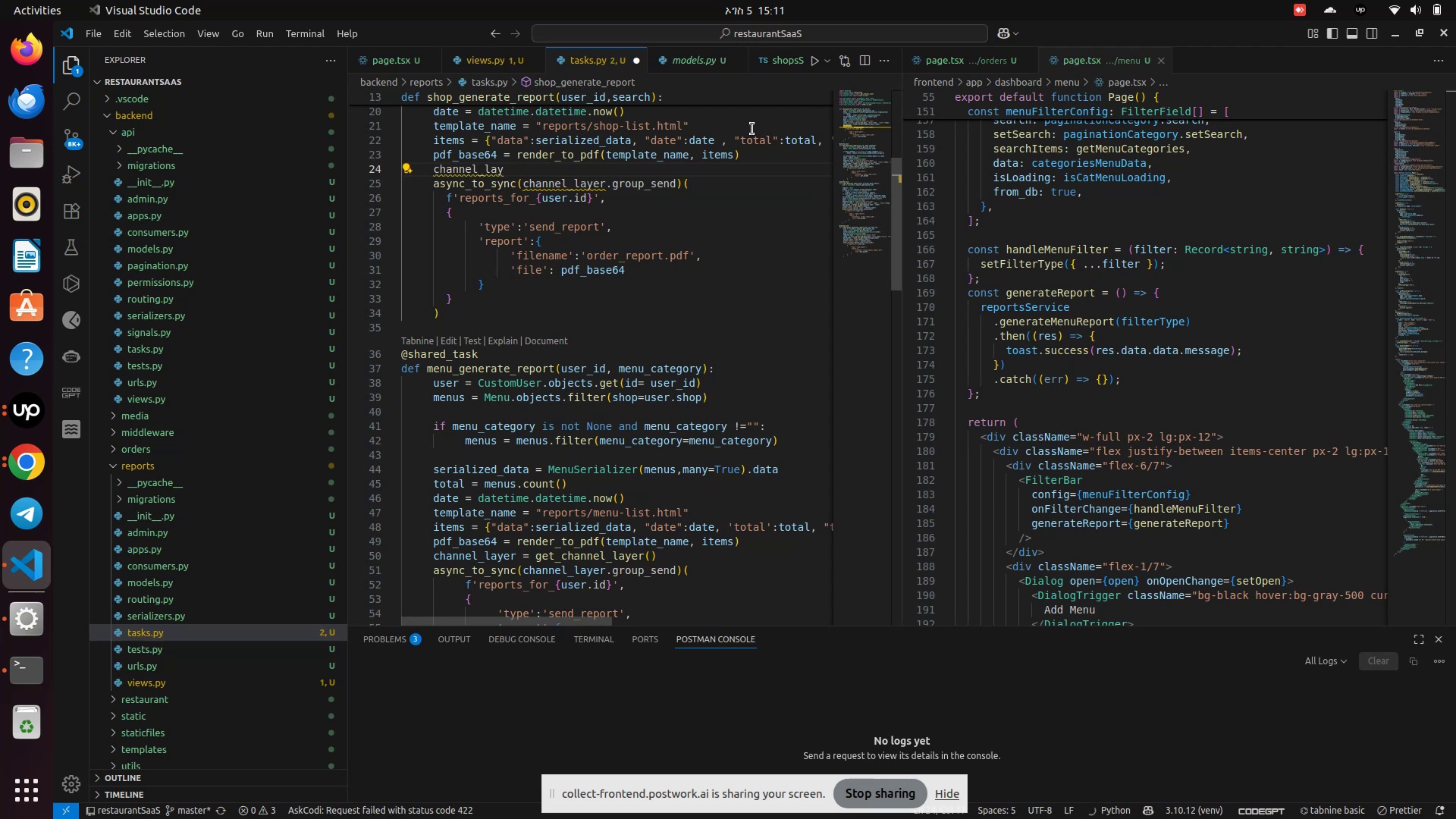 
type(er = get_cha)
 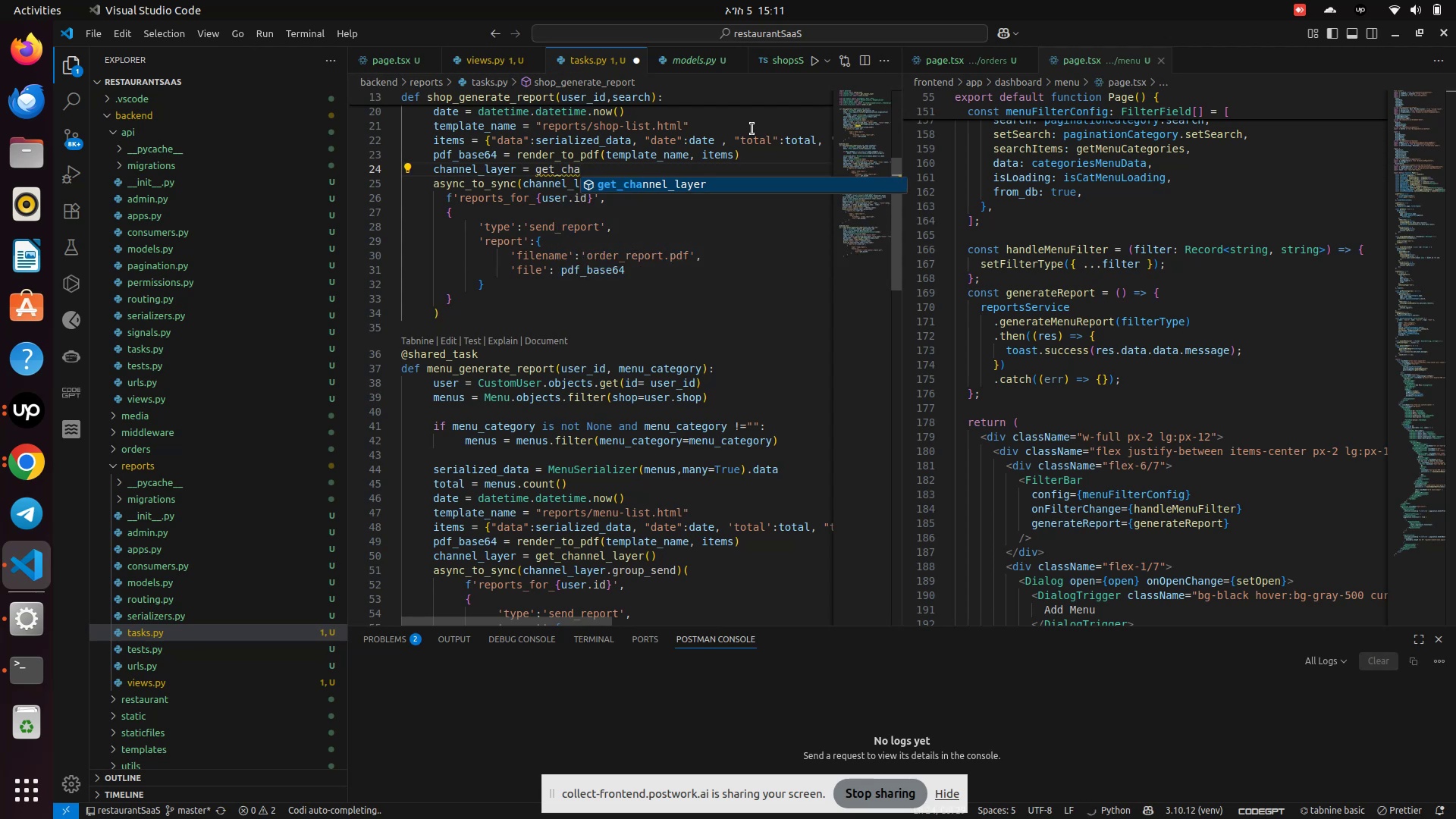 
key(Enter)
 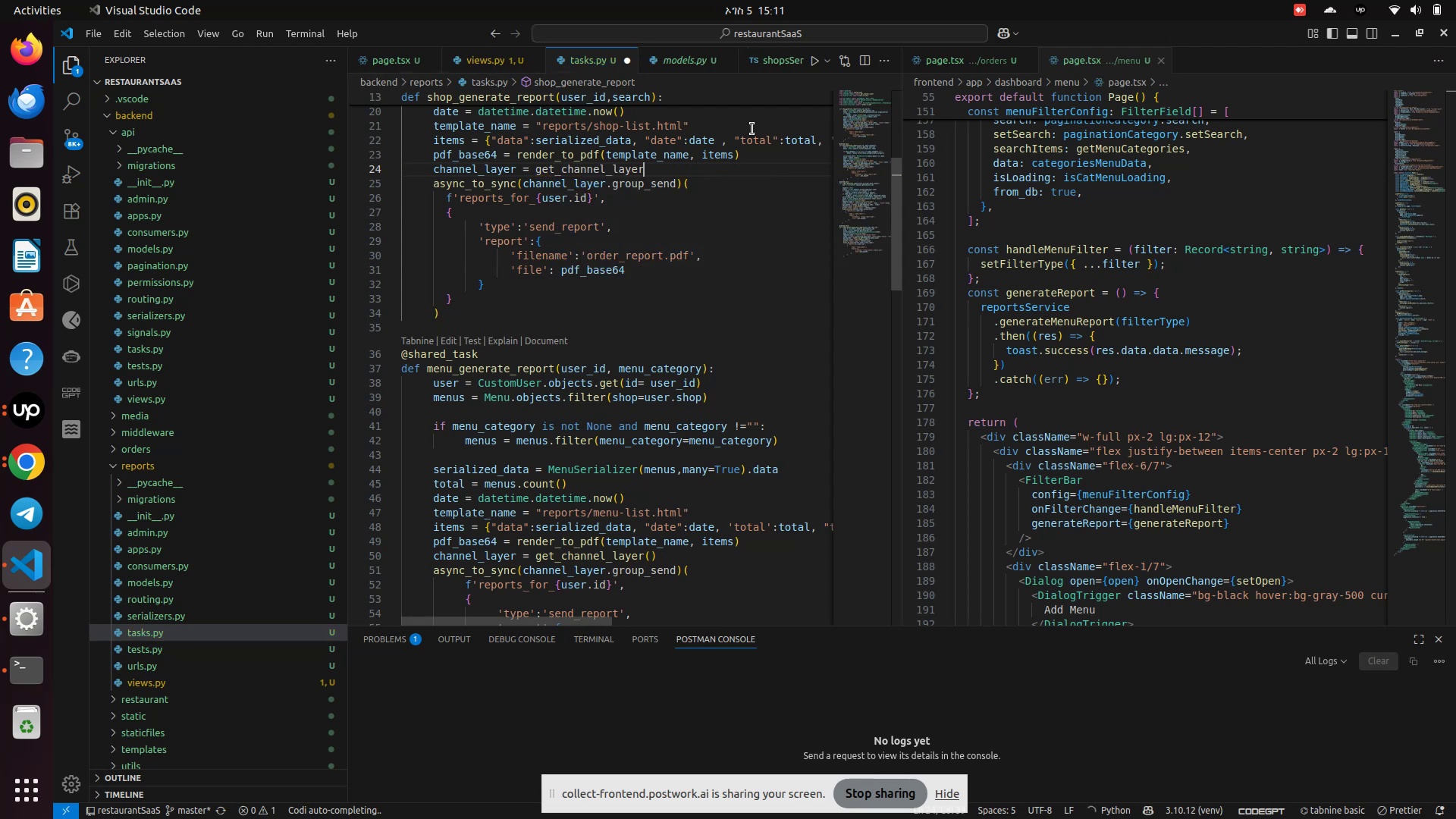 
key(Shift+9)
 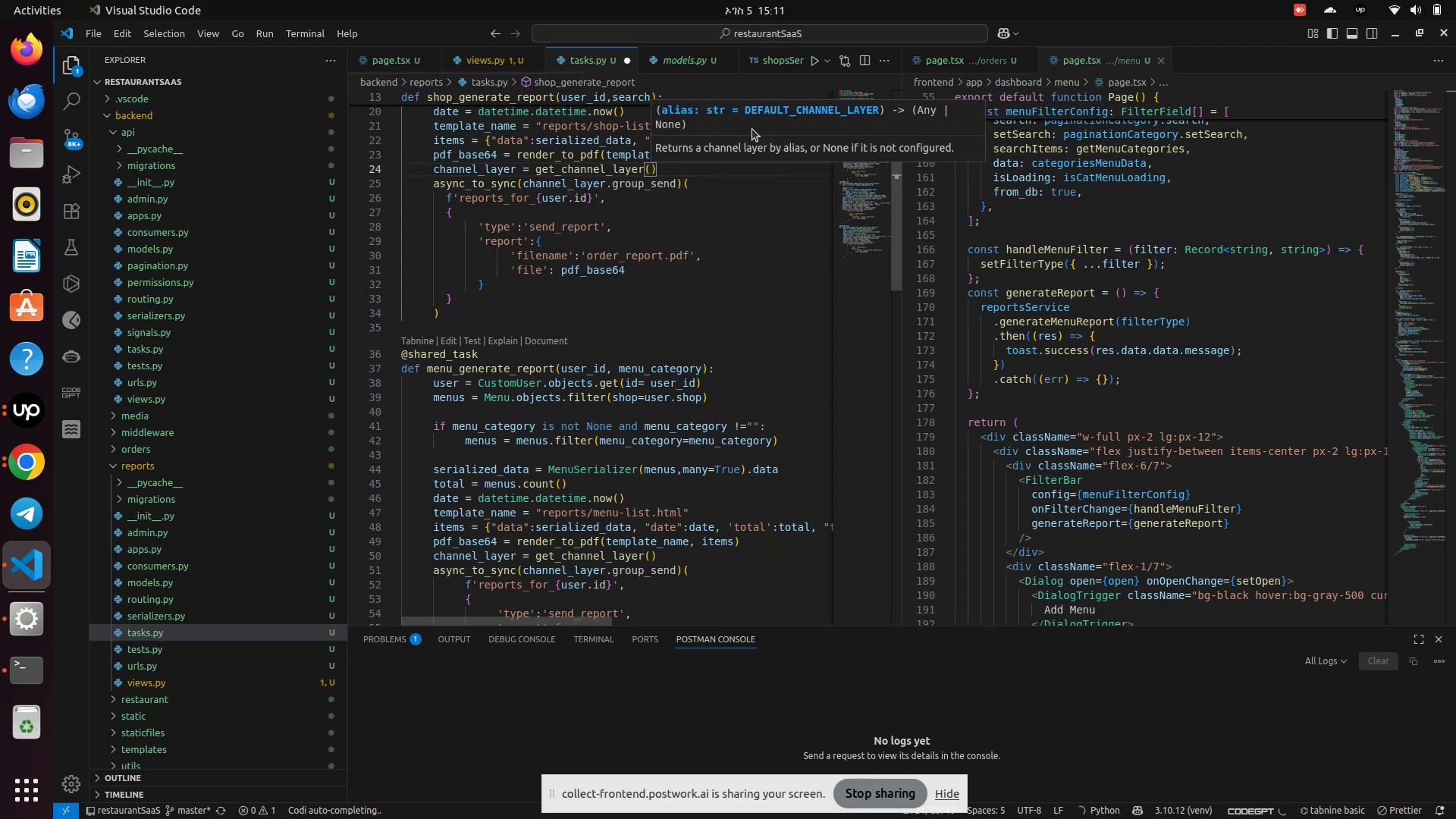 
key(Control+S)
 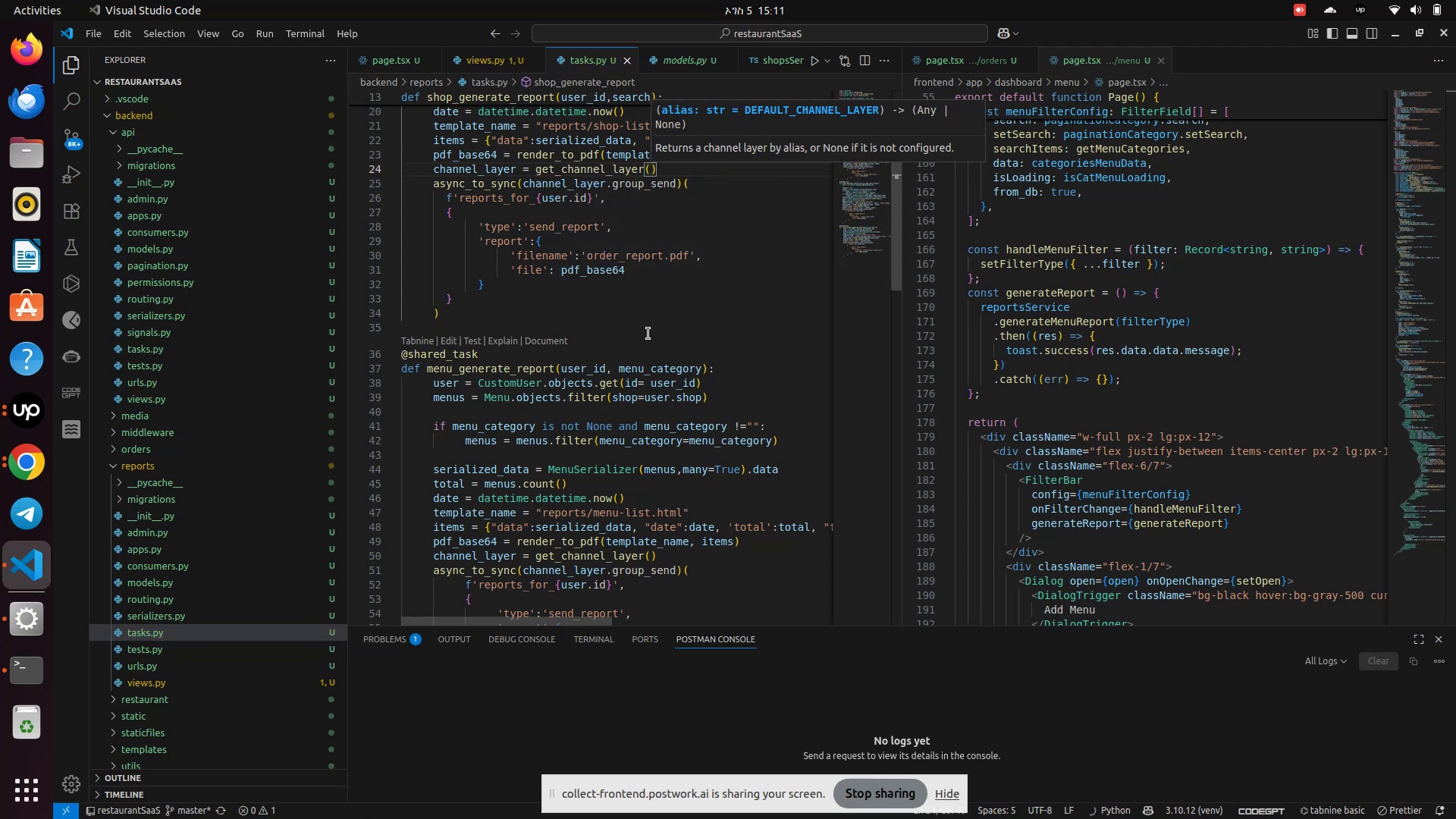 
scroll: coordinate [645, 319], scroll_direction: up, amount: 9.0
 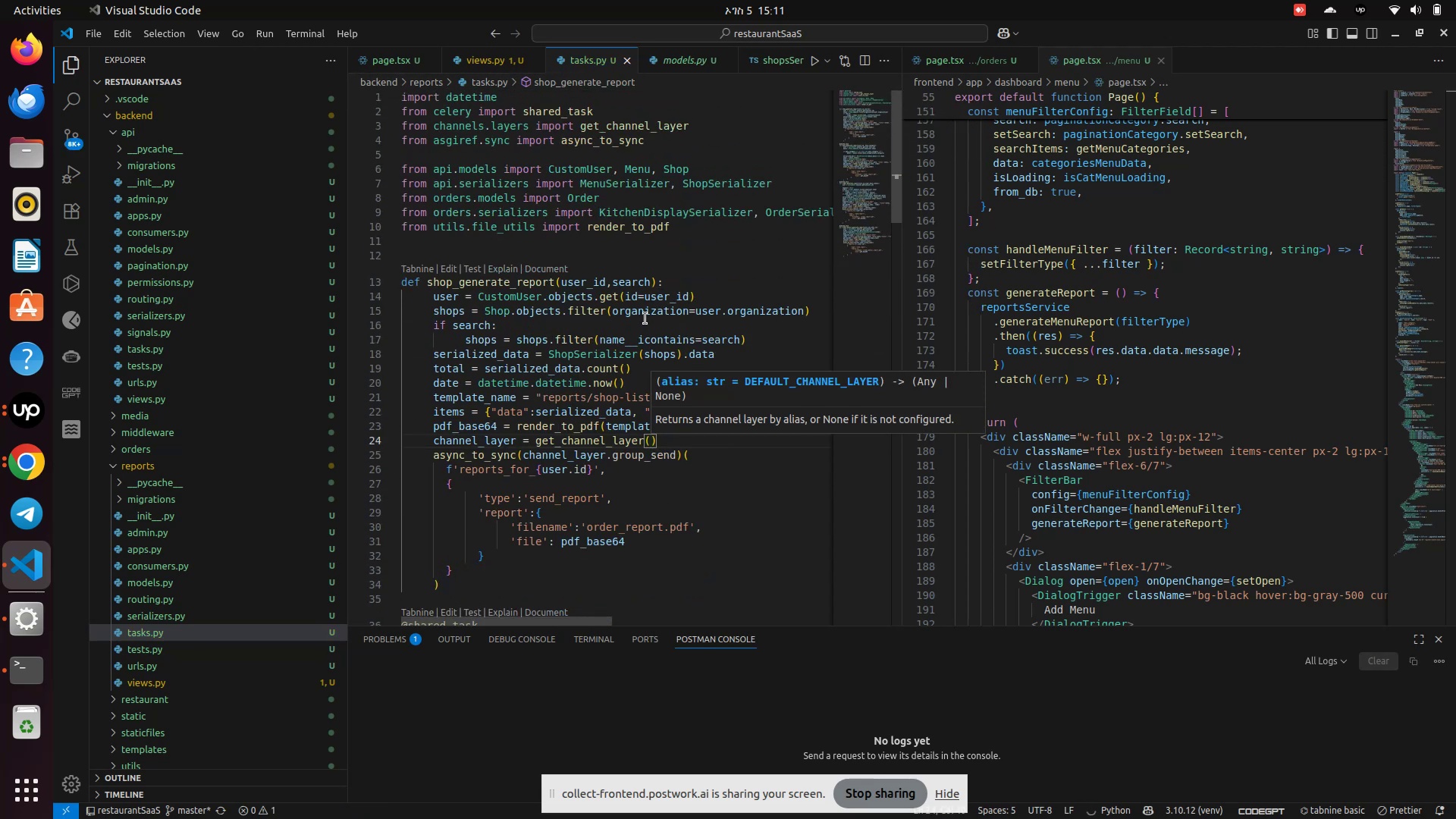 
scroll: coordinate [645, 318], scroll_direction: down, amount: 6.0
 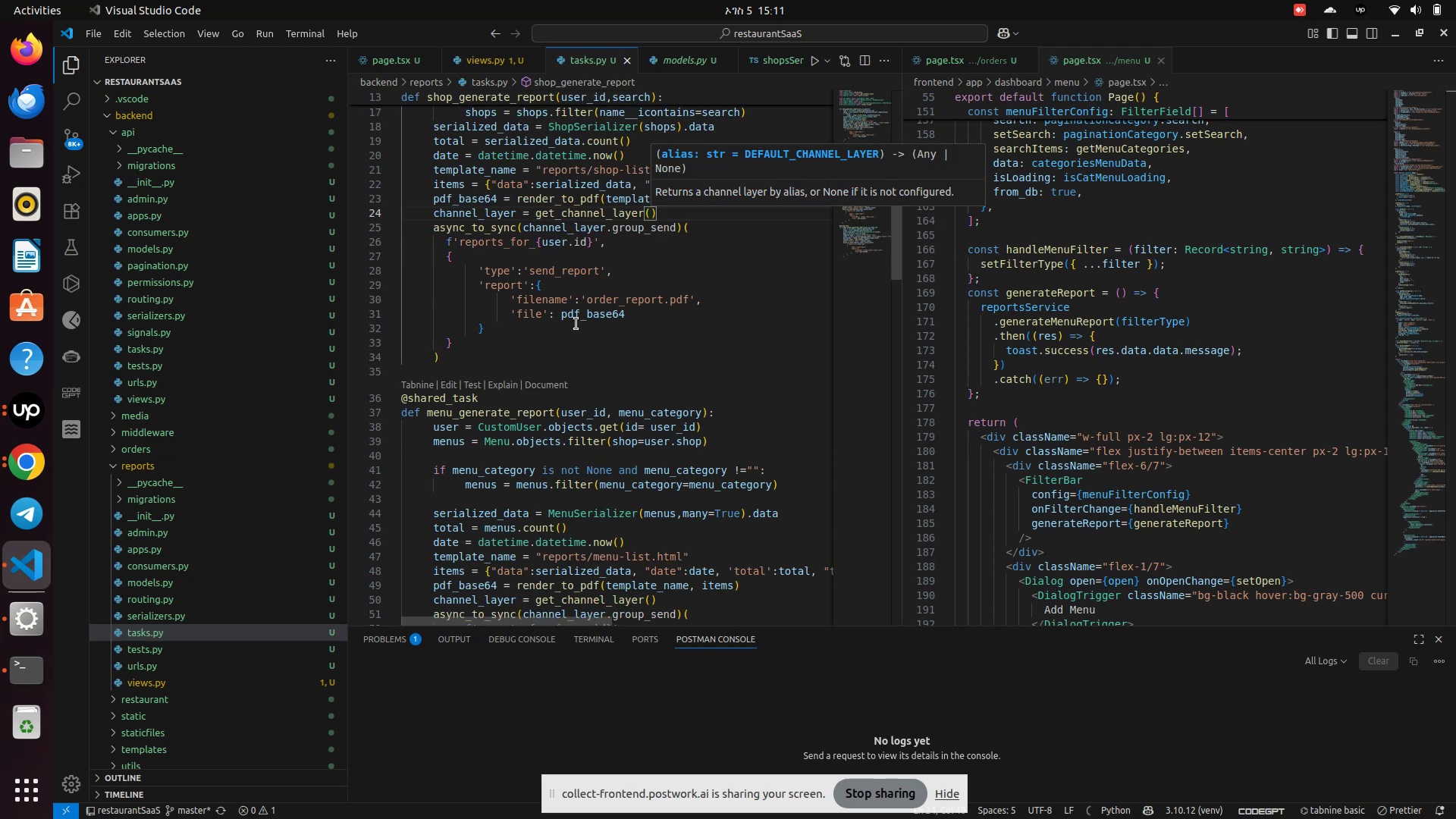 
scroll: coordinate [576, 324], scroll_direction: up, amount: 1.0
 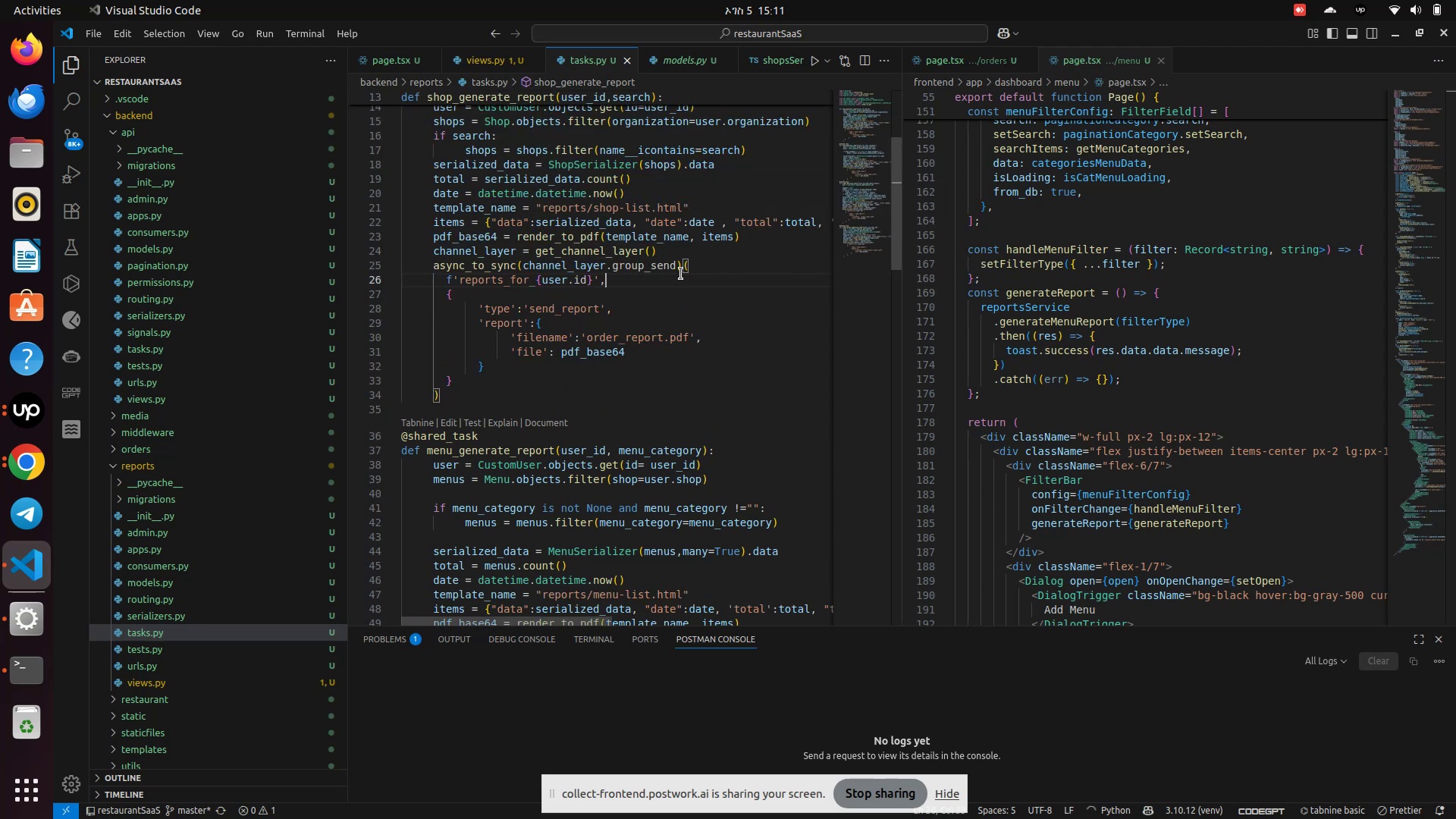 
double_click([661, 265])
 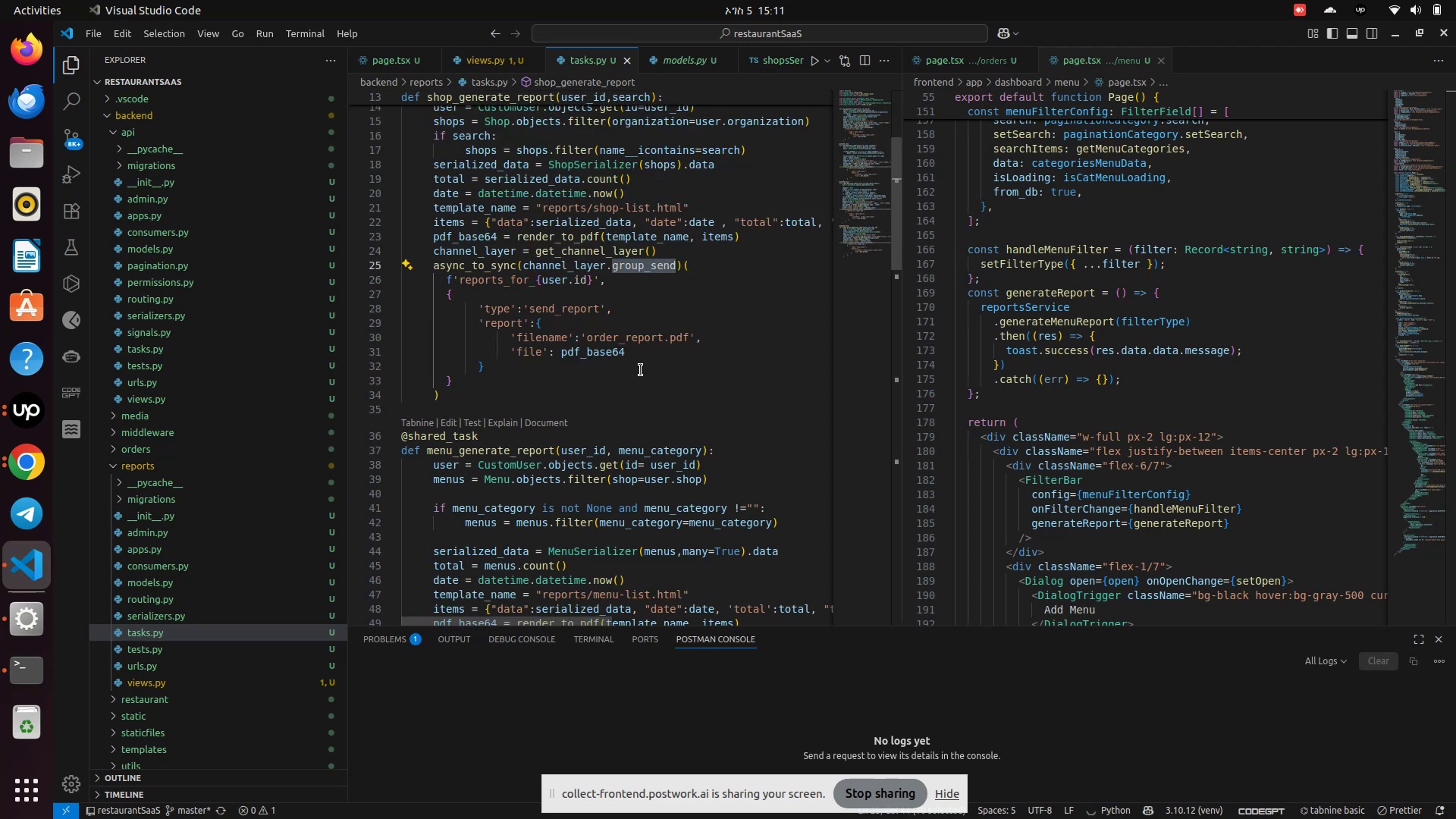 
scroll: coordinate [641, 370], scroll_direction: up, amount: 1.0
 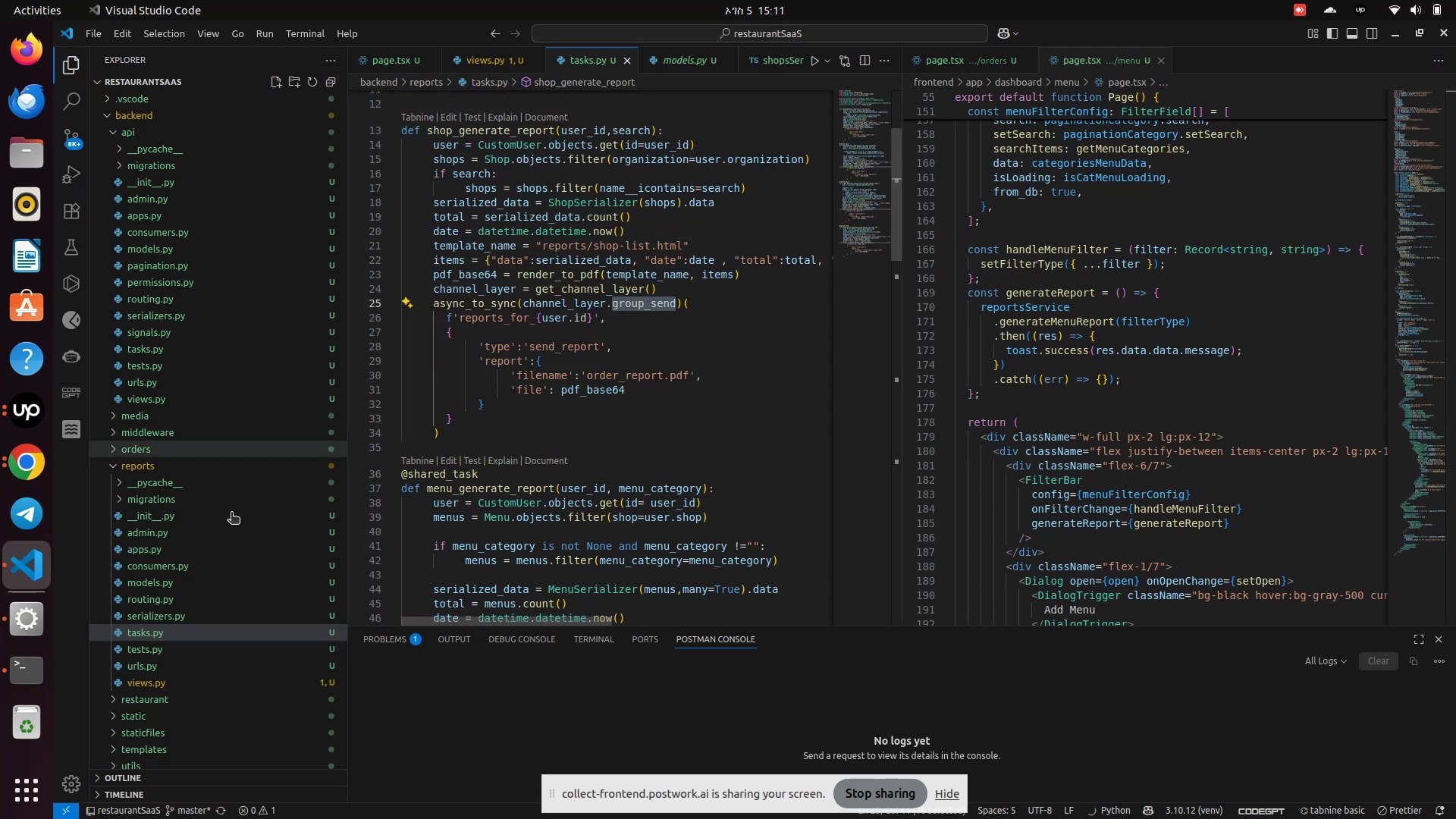 
scroll: coordinate [149, 575], scroll_direction: down, amount: 6.0
 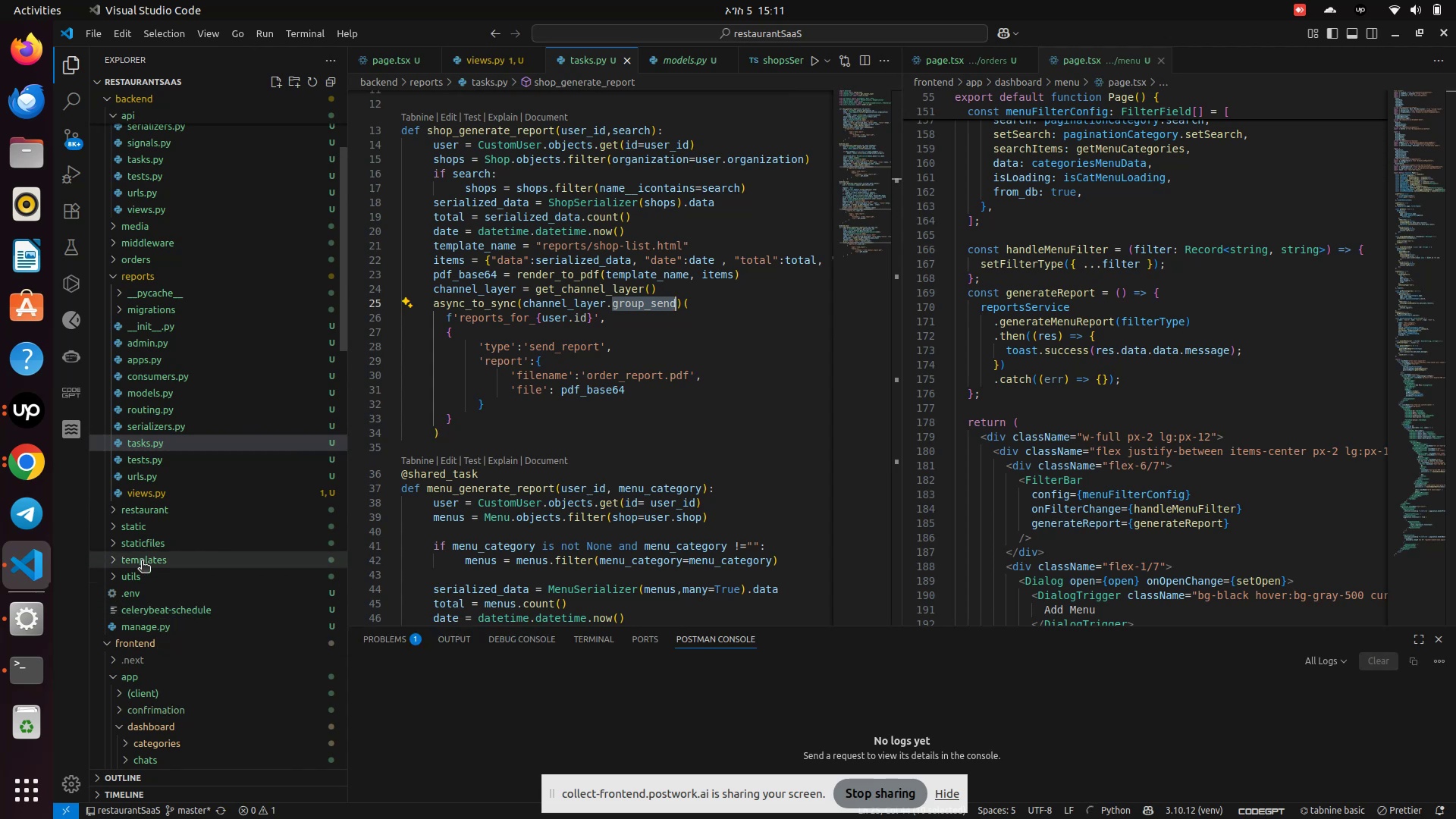 
left_click([142, 562])
 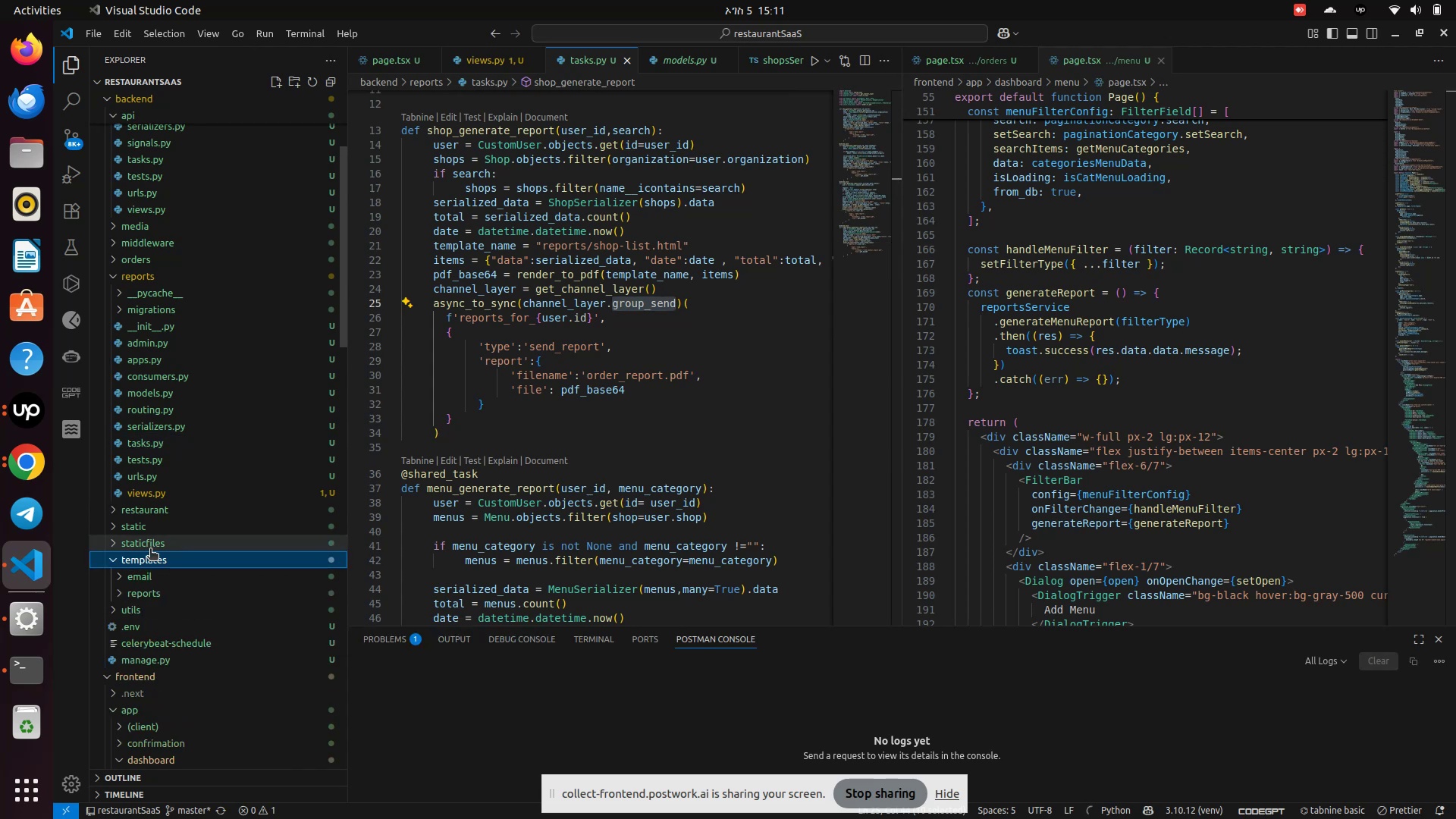 
scroll: coordinate [150, 550], scroll_direction: down, amount: 1.0
 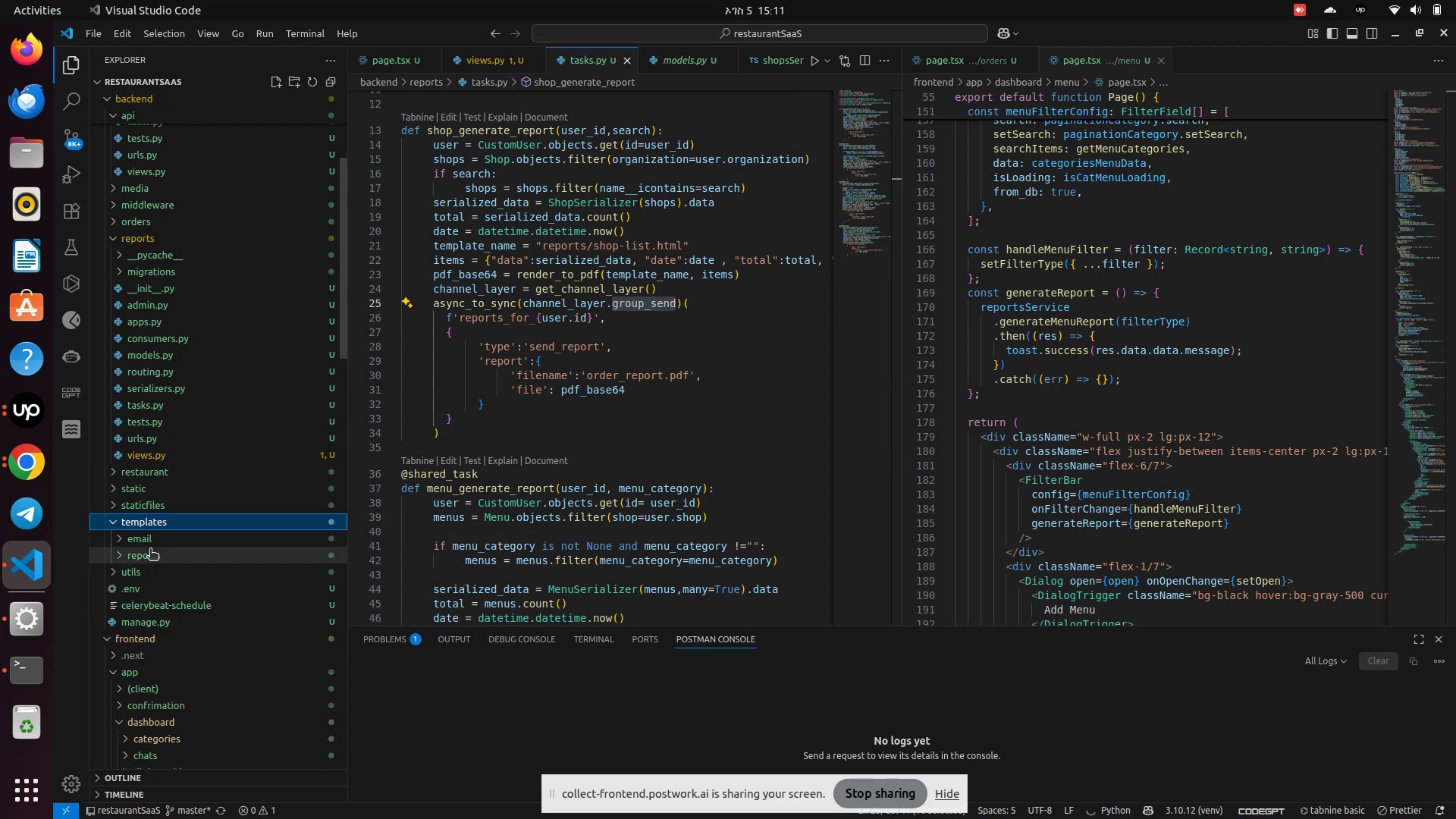 
left_click([150, 550])
 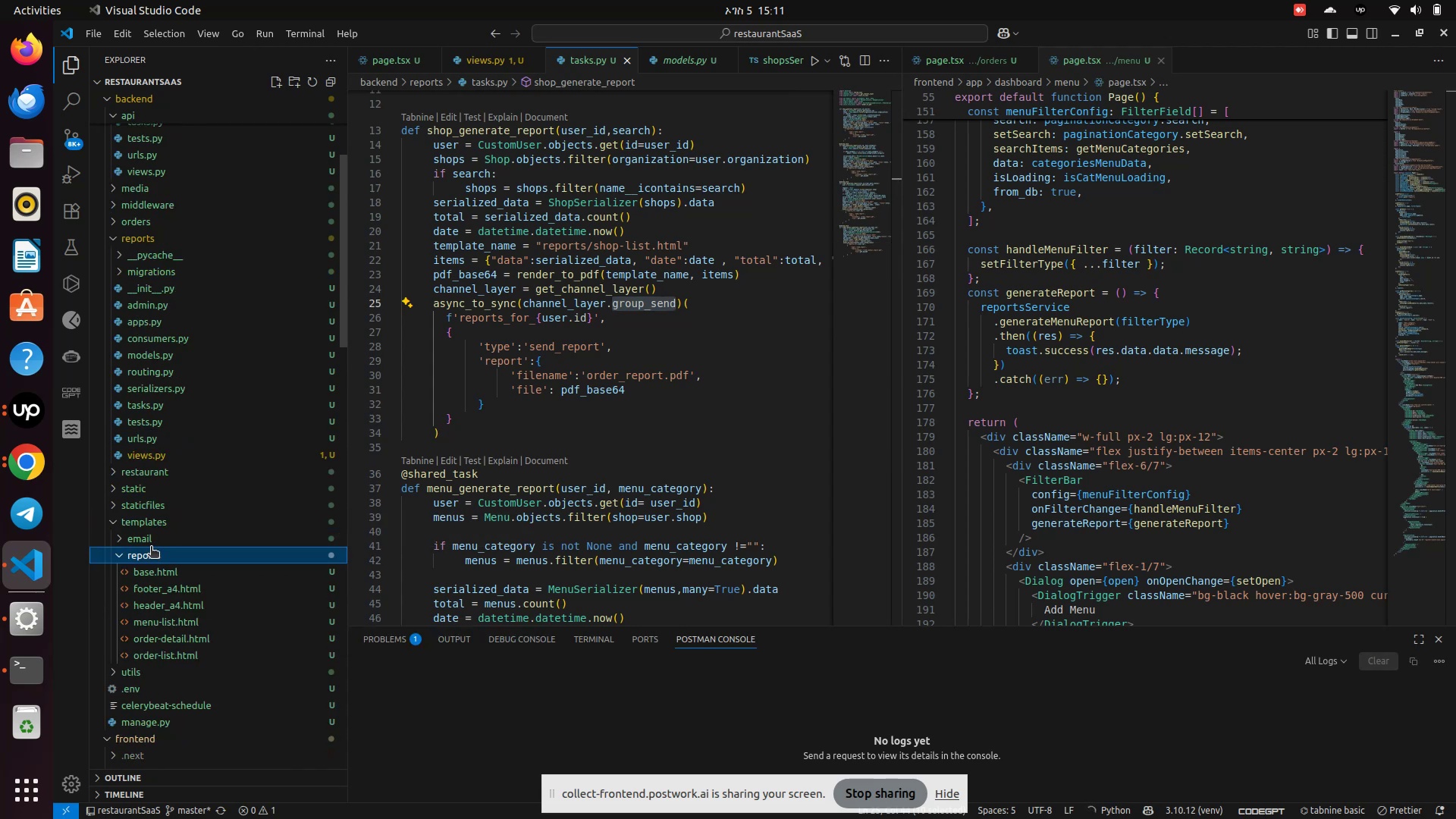 
scroll: coordinate [151, 554], scroll_direction: down, amount: 2.0
 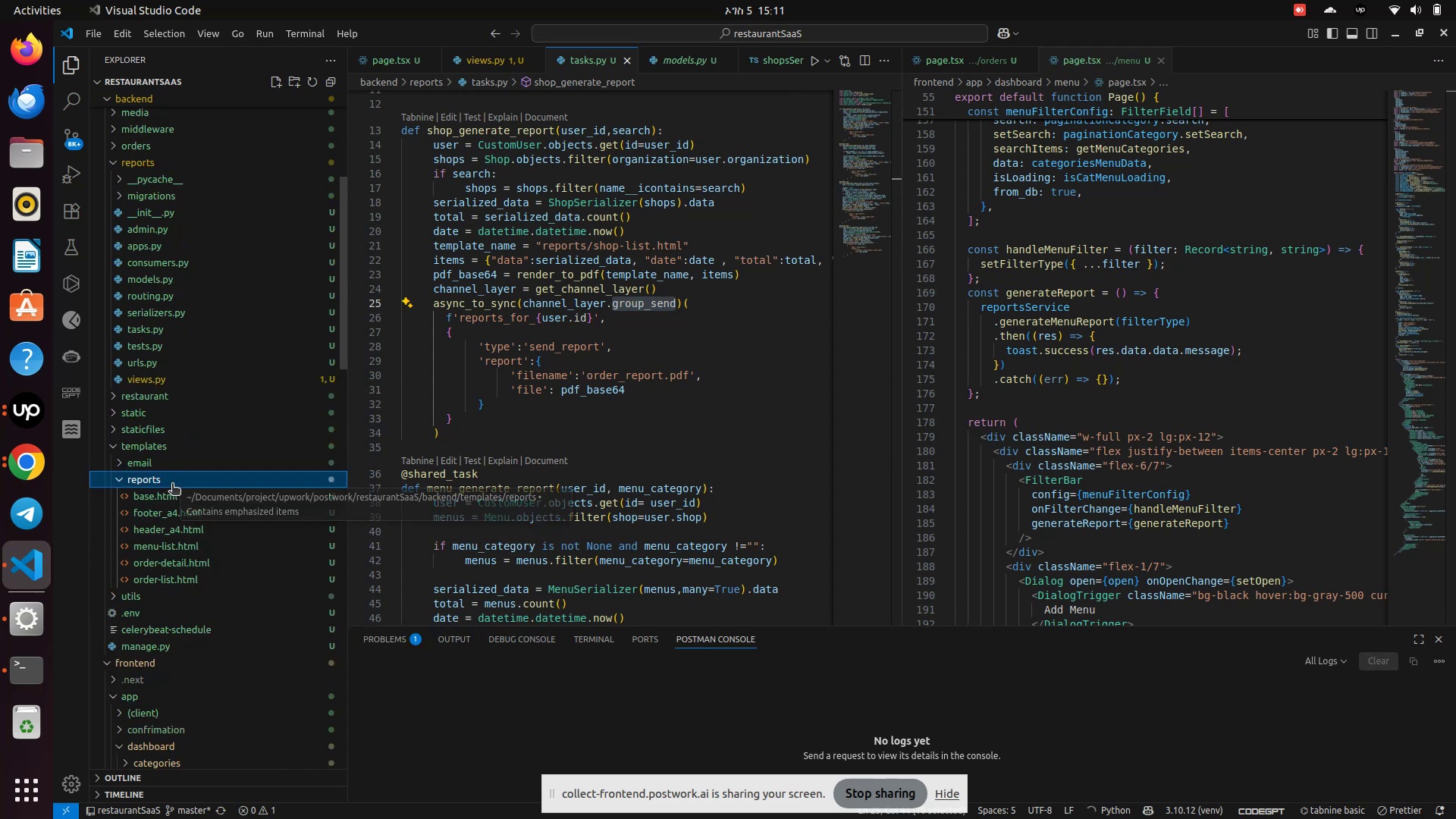 
right_click([172, 485])
 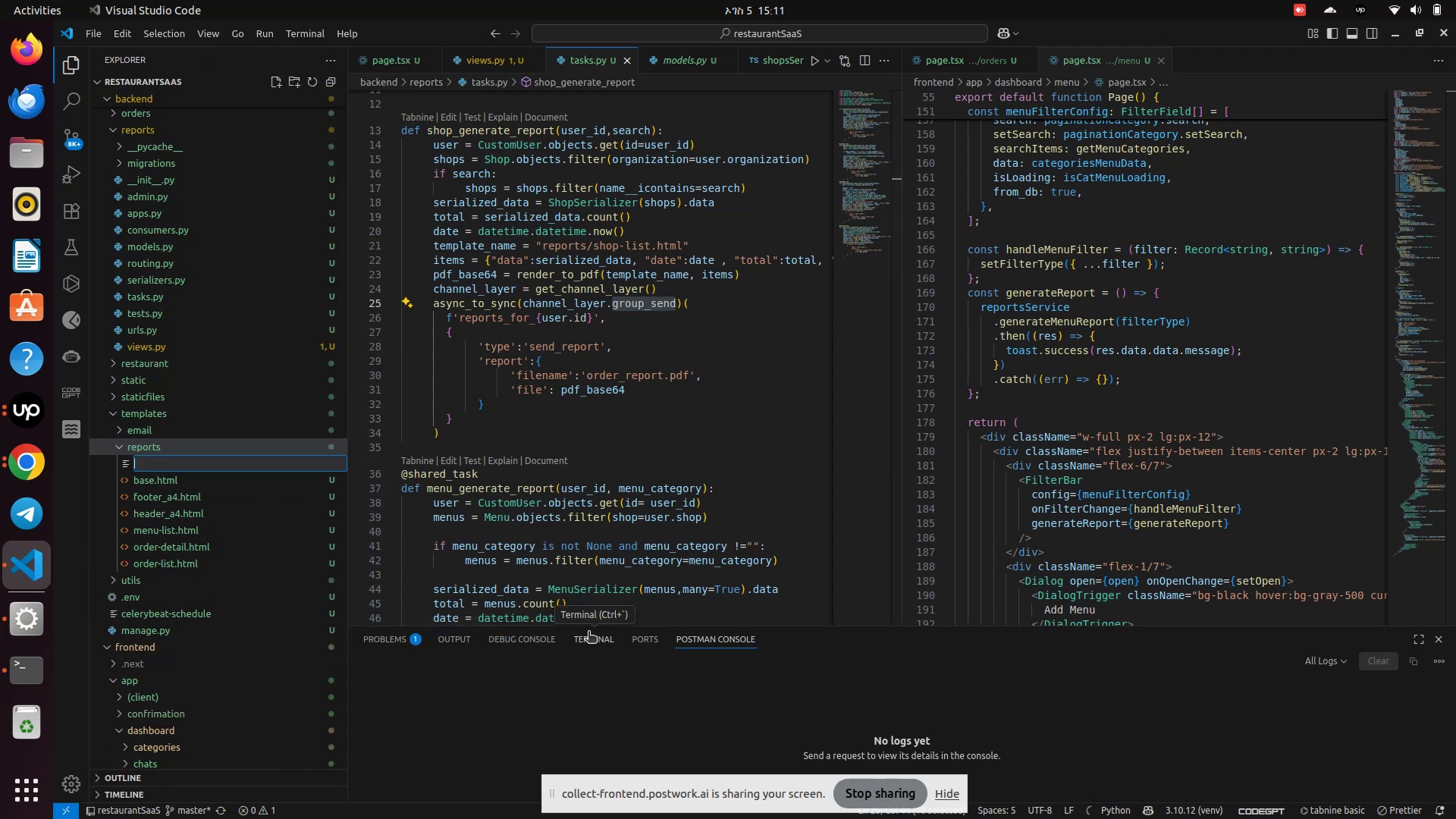 
type(shop-list.html)
 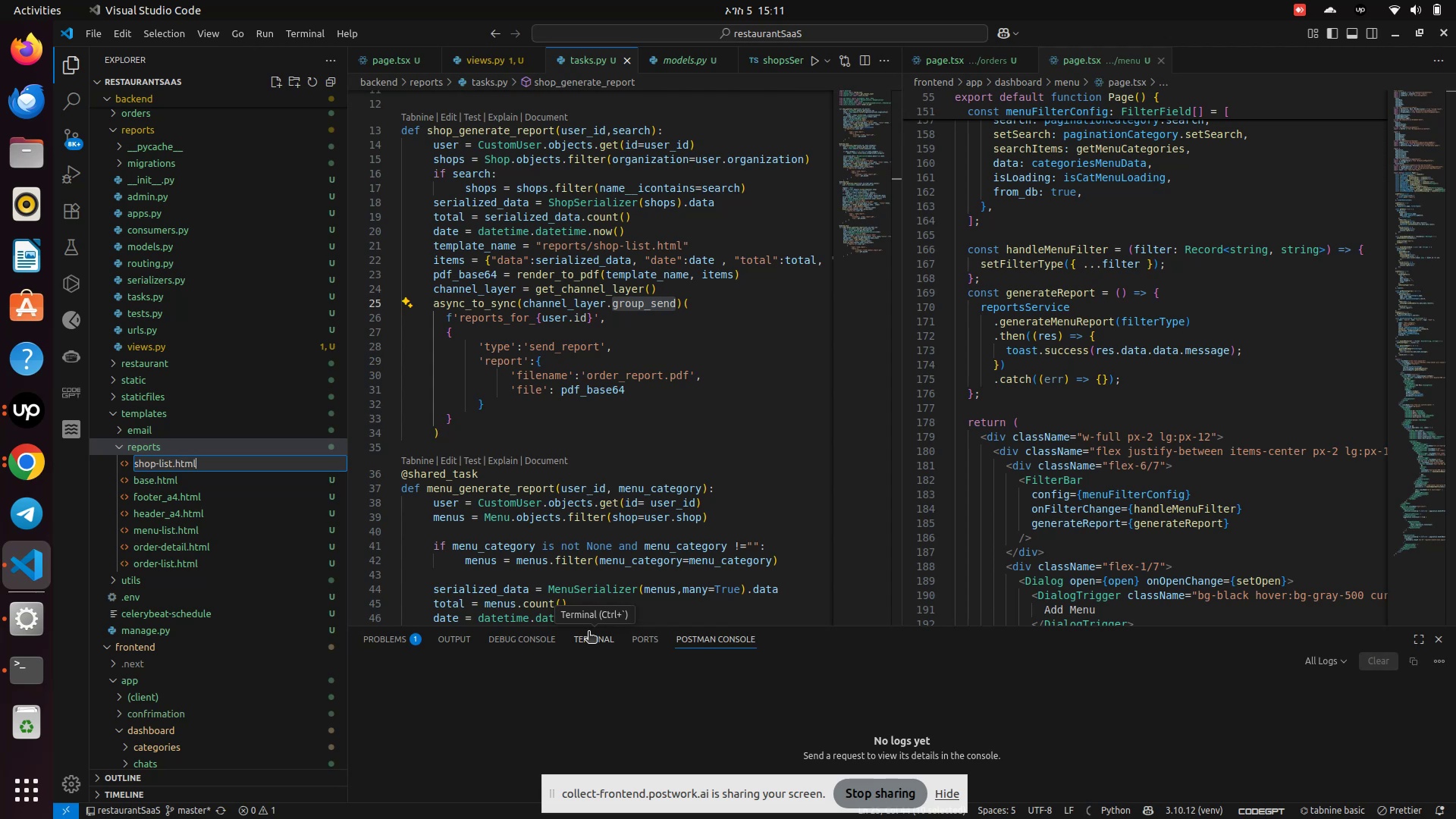 
key(Enter)
 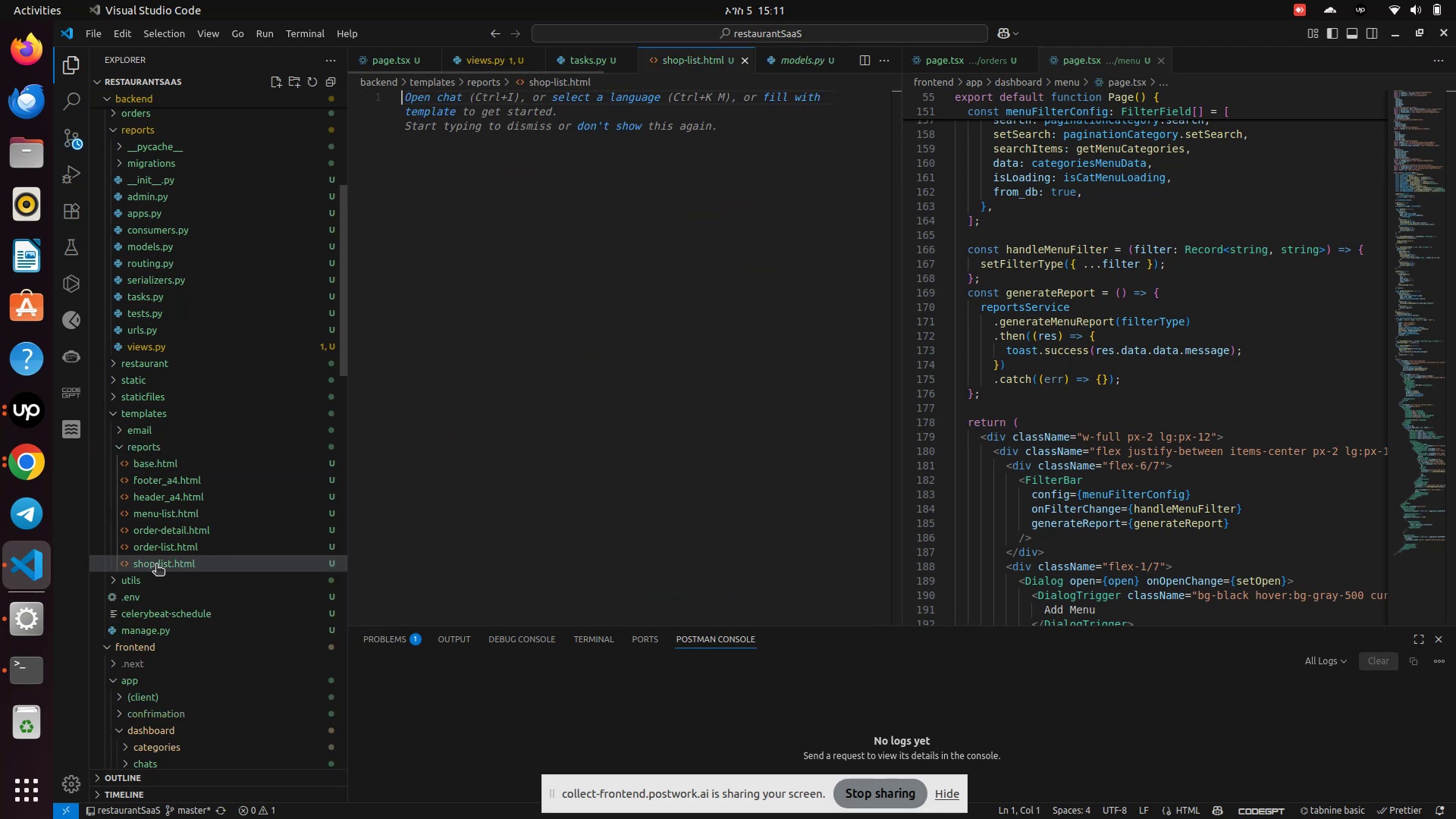 
left_click([156, 551])
 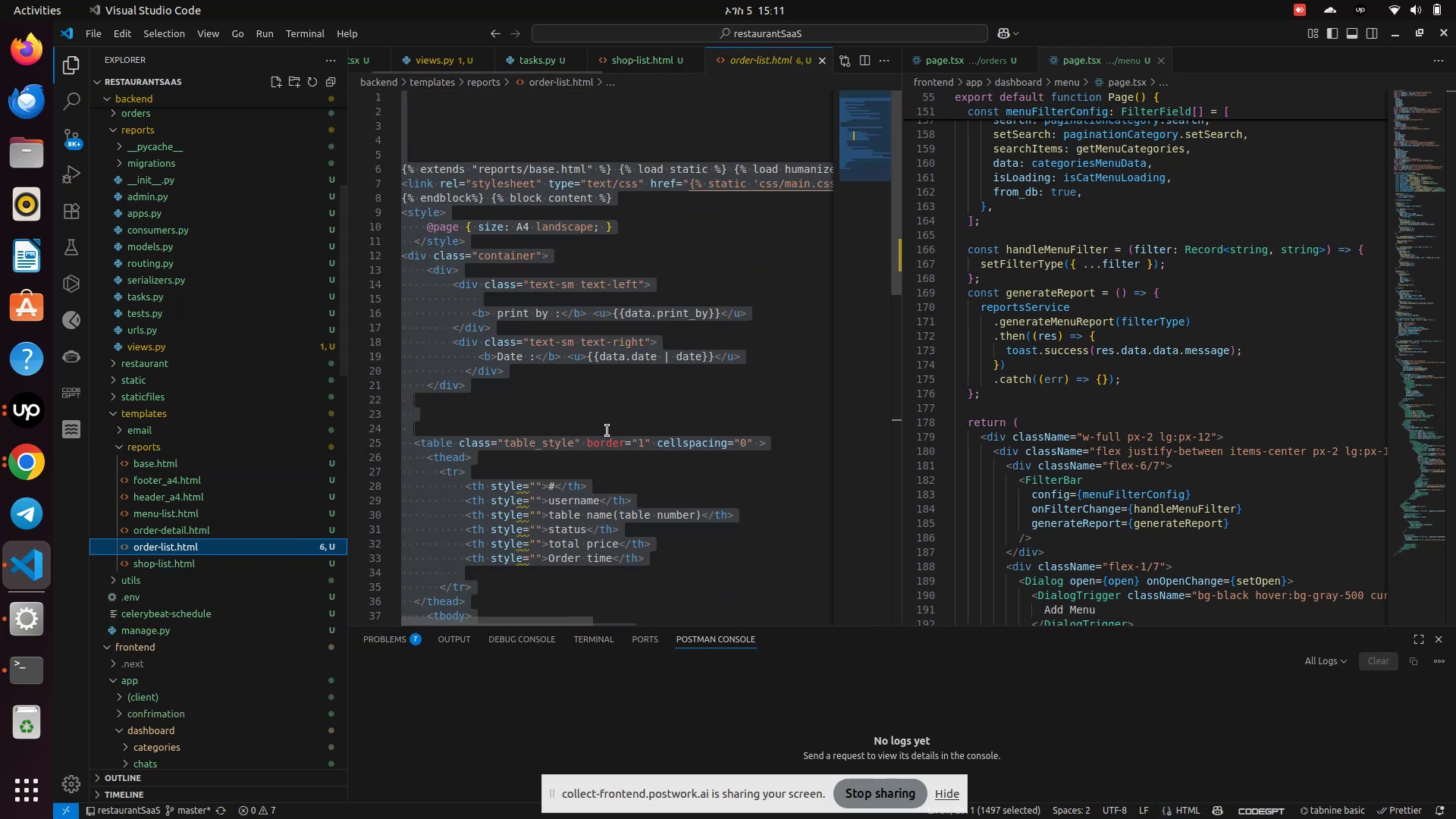 
left_click([594, 396])
 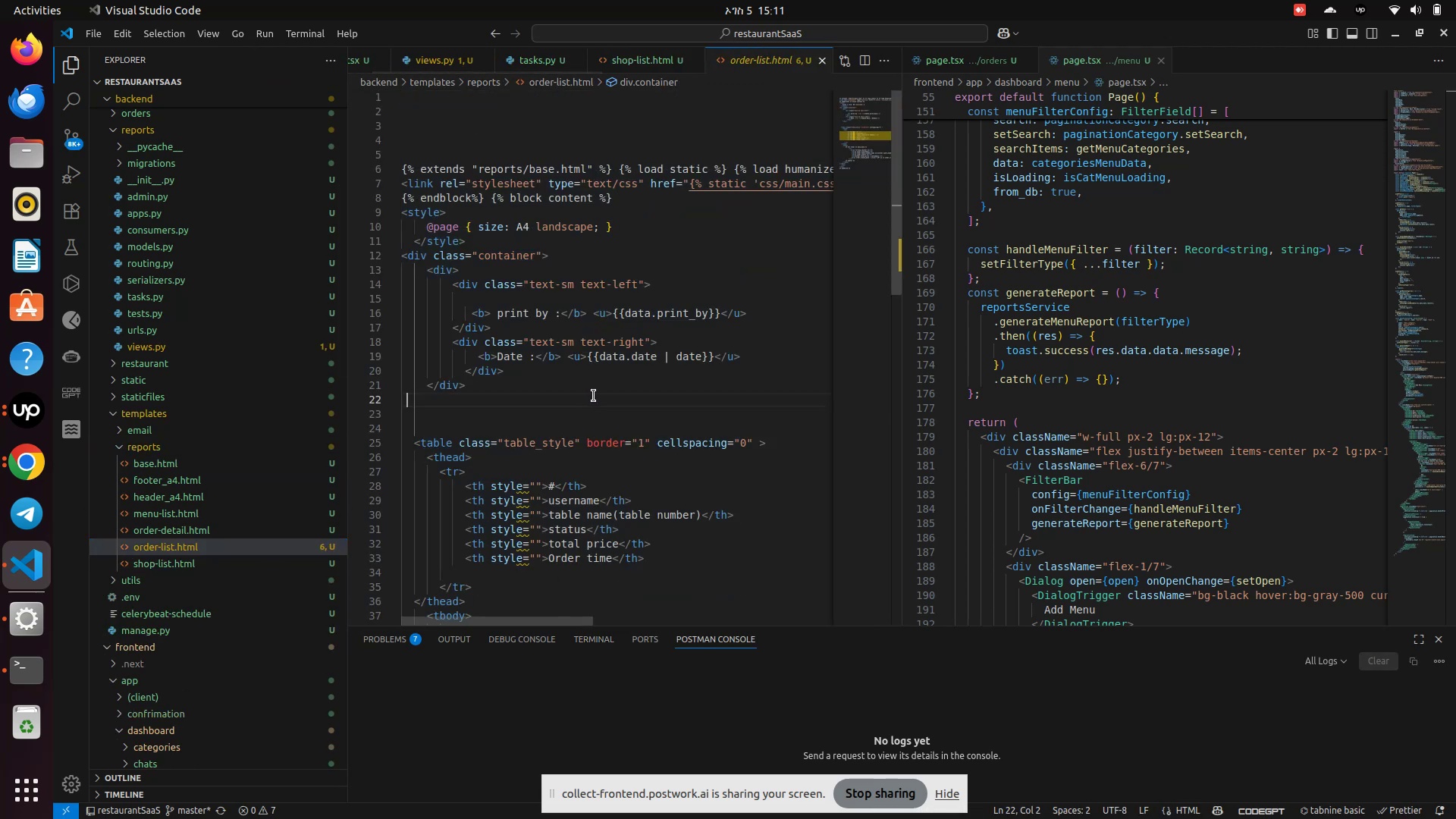 
key(Control+A)
 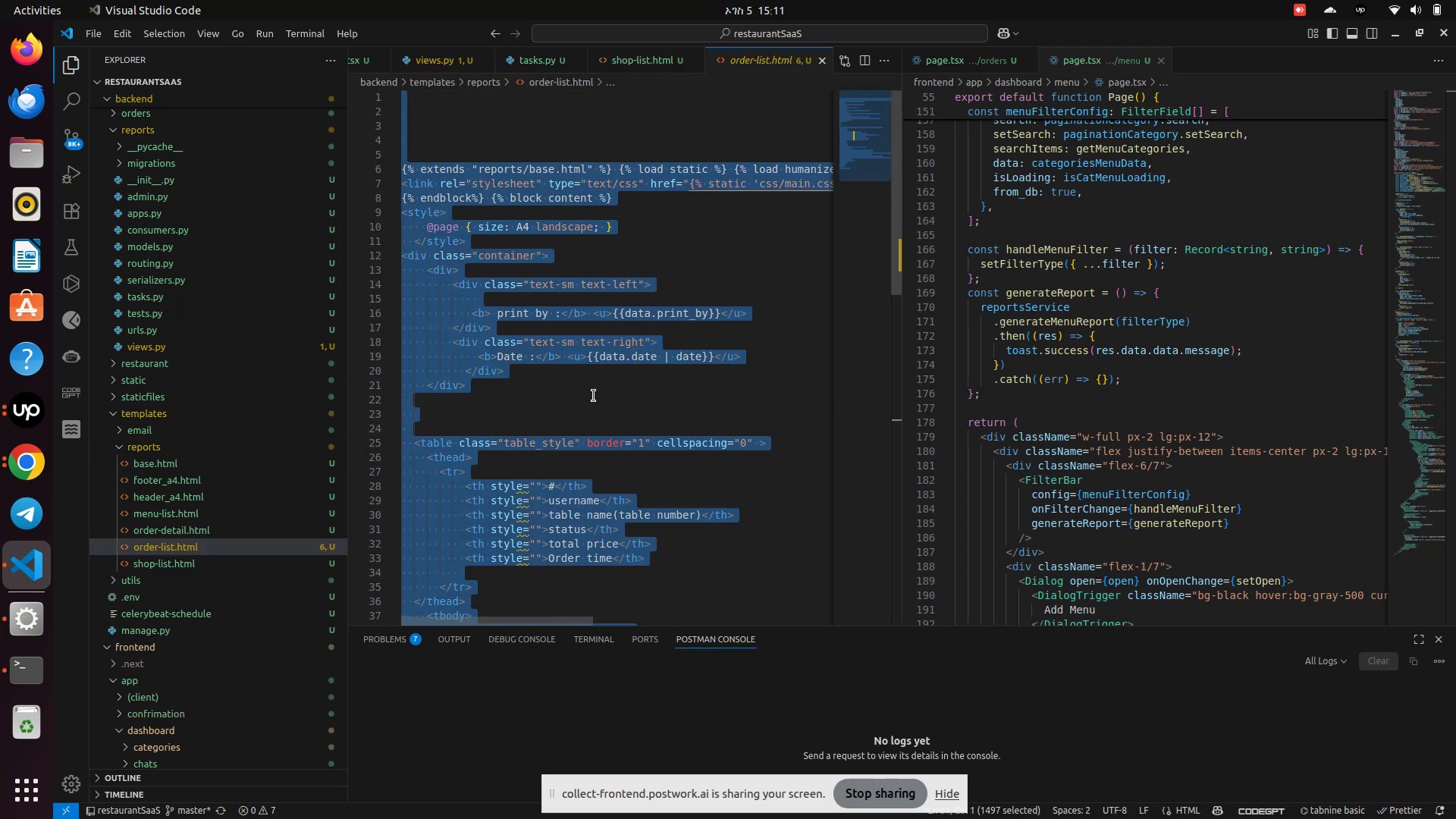 
key(Control+C)
 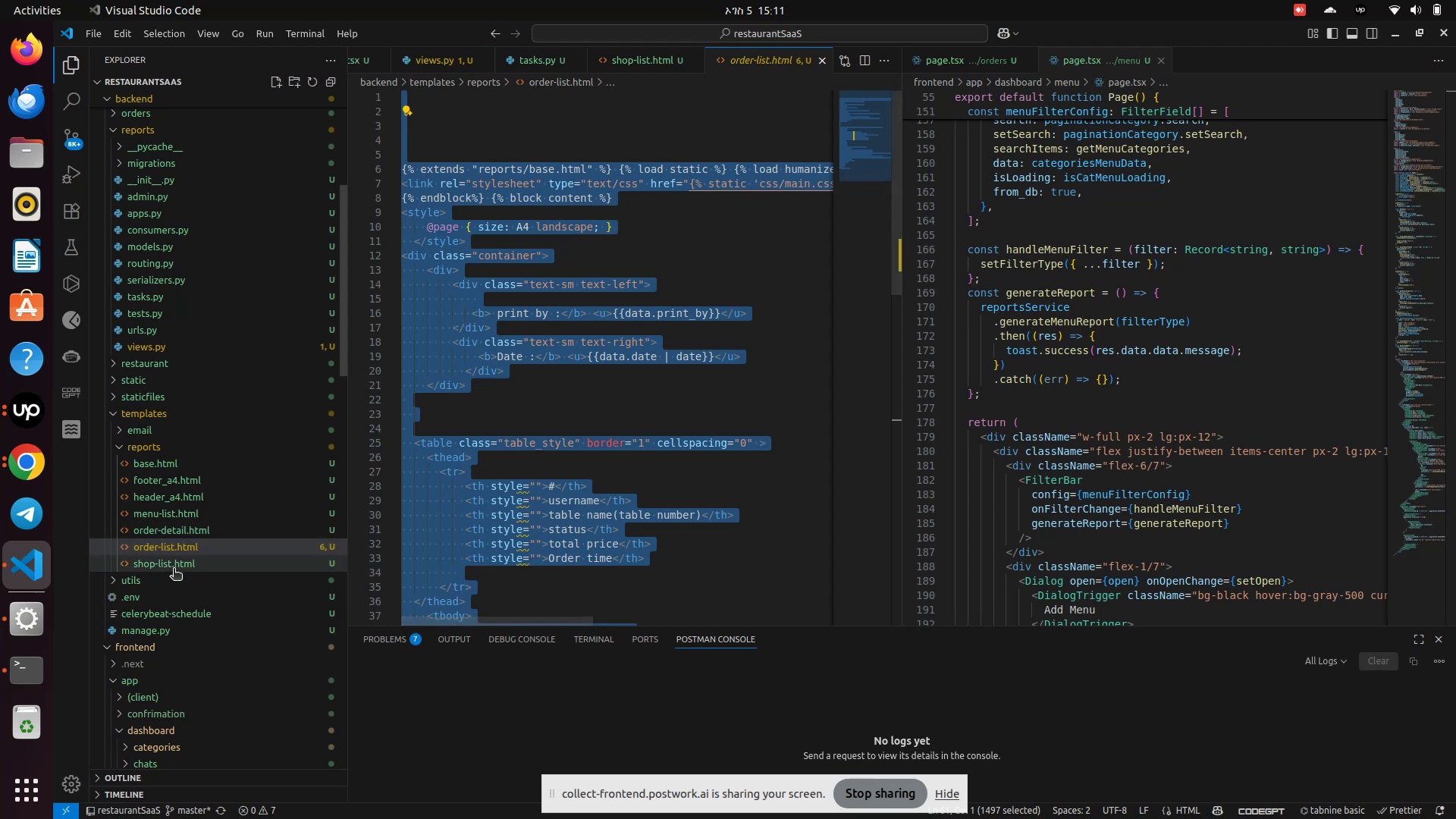 
left_click([170, 569])
 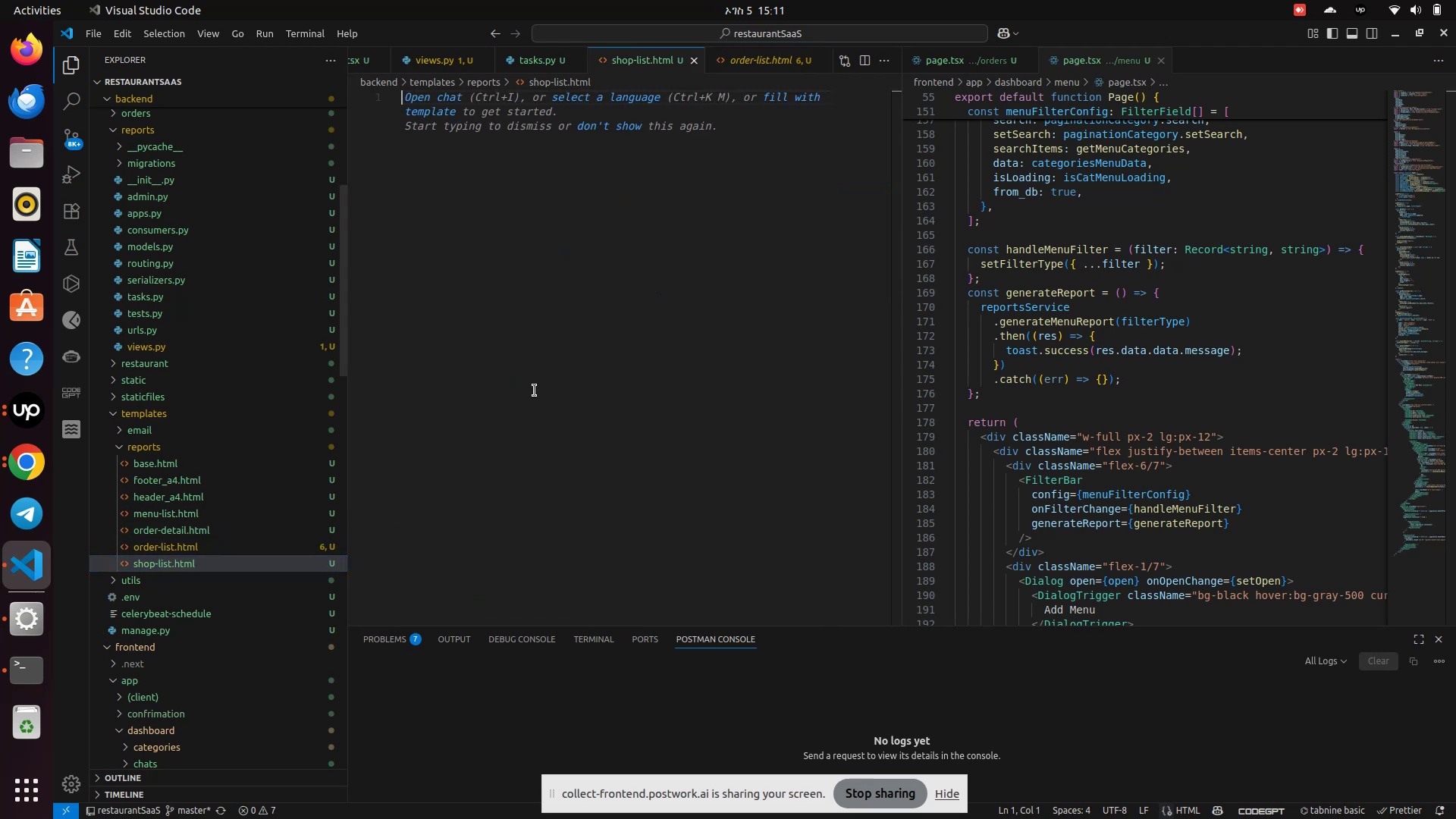 
key(Control+V)
 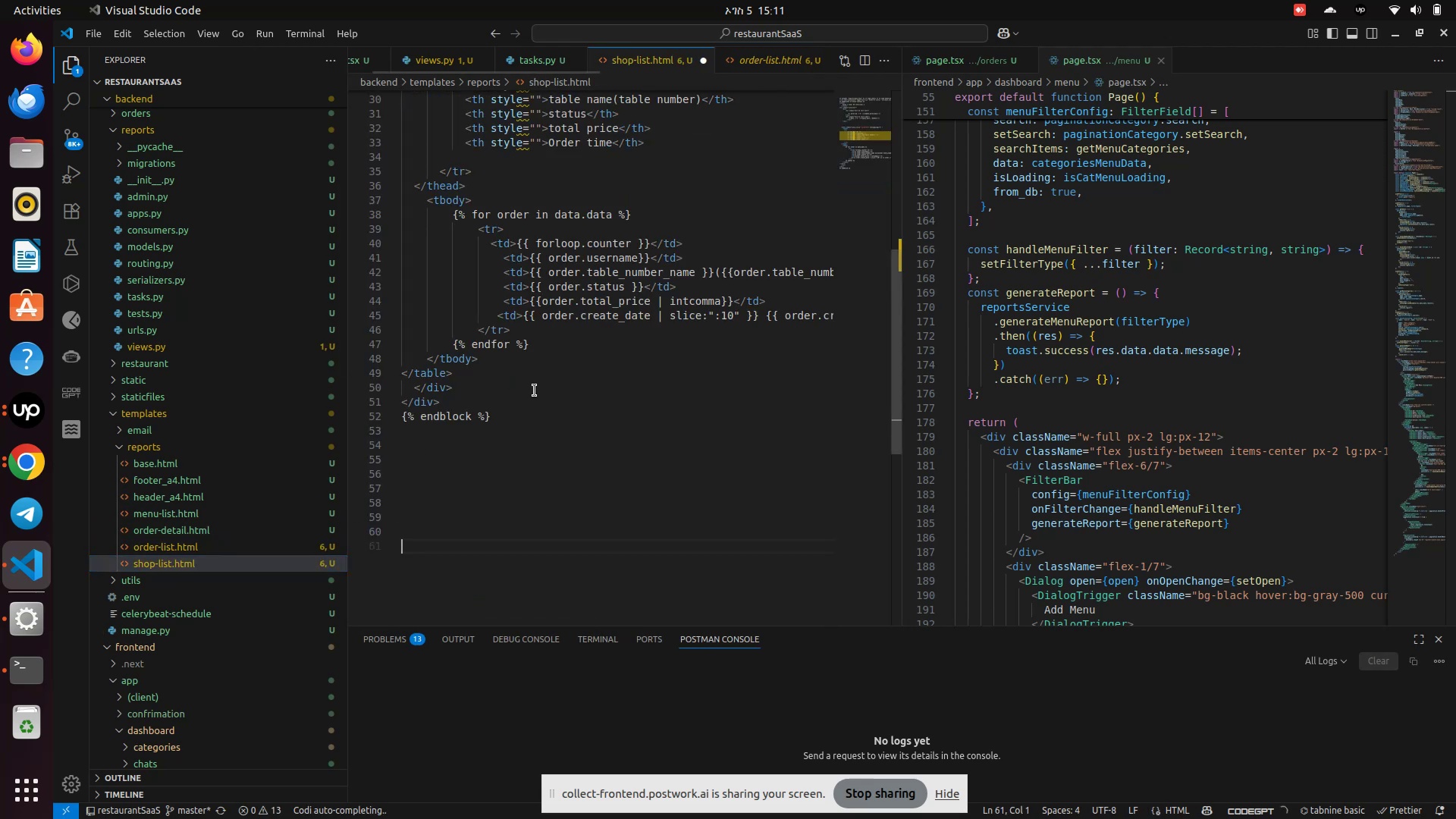 
scroll: coordinate [552, 425], scroll_direction: up, amount: 14.0
 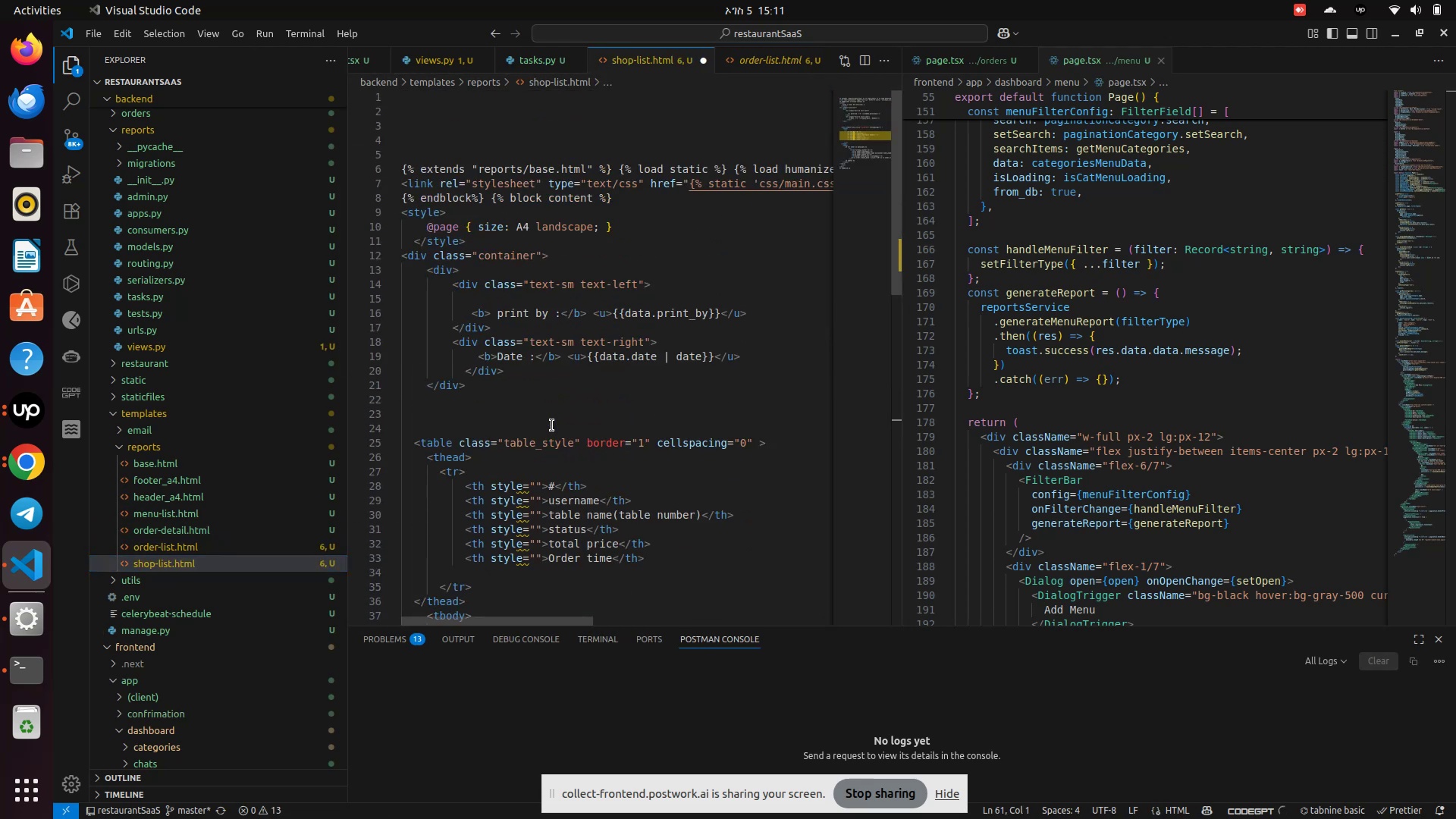 
wait(8.58)
 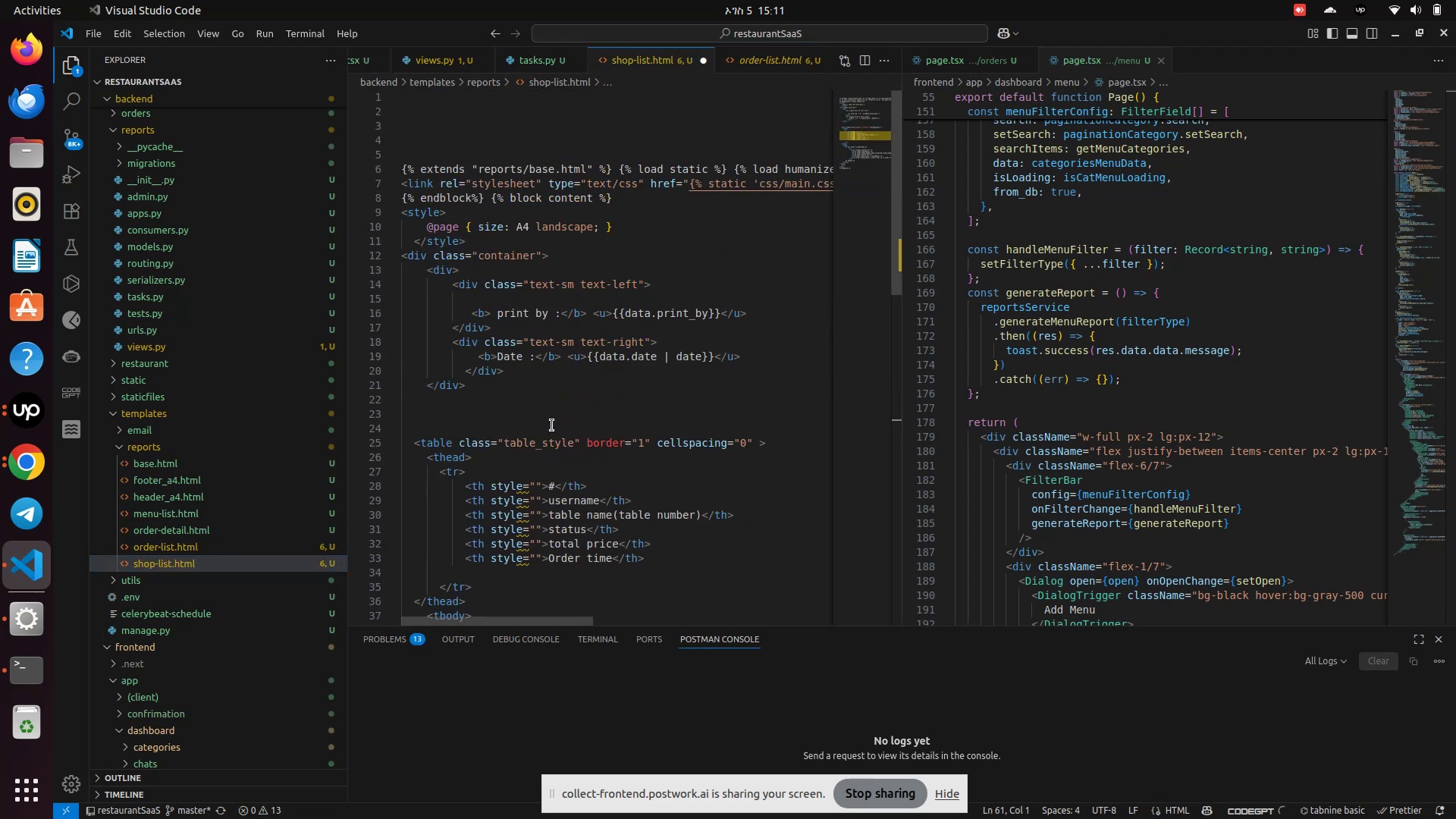 
scroll: coordinate [641, 296], scroll_direction: up, amount: 3.0
 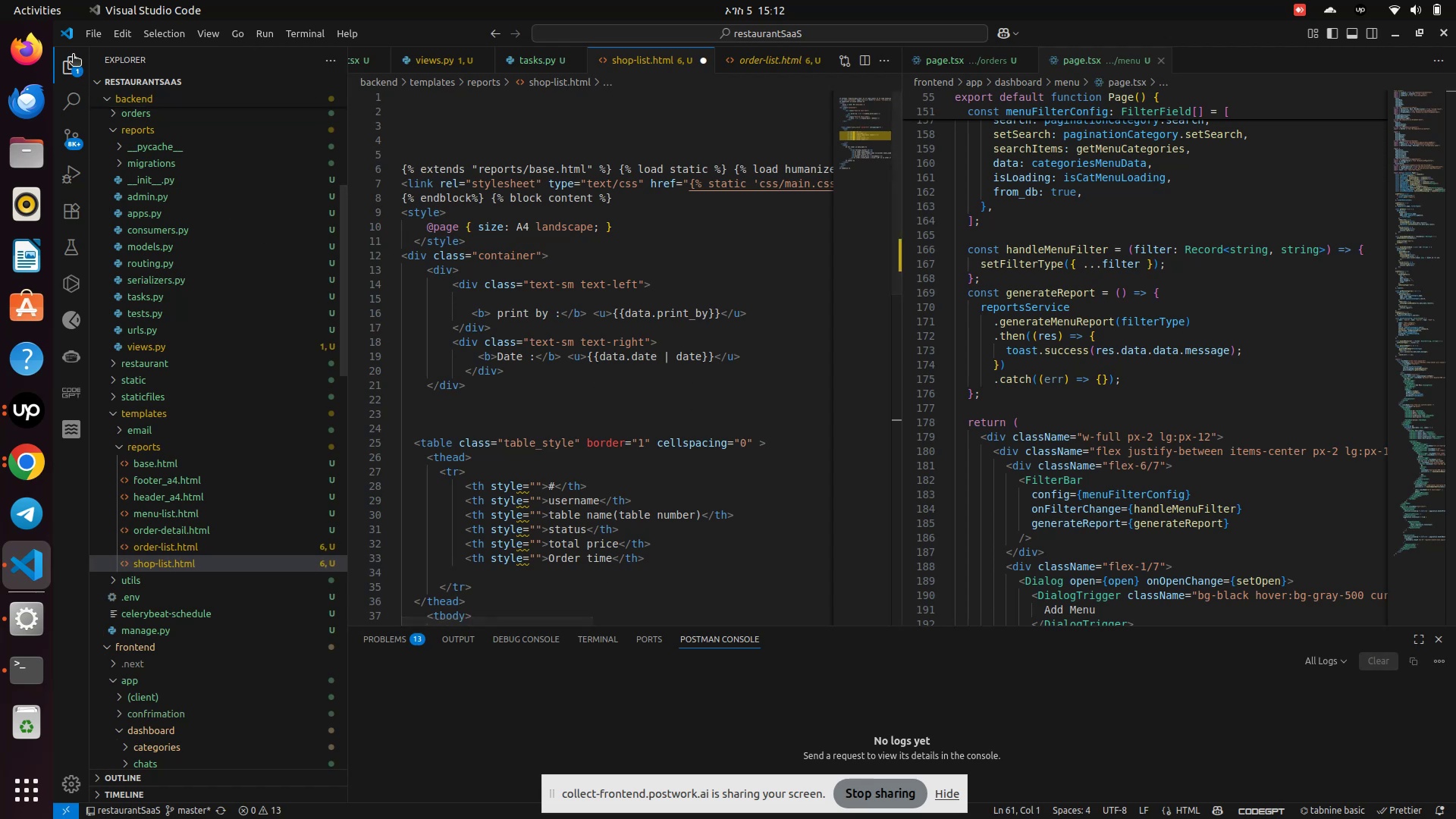 
left_click([595, 293])
 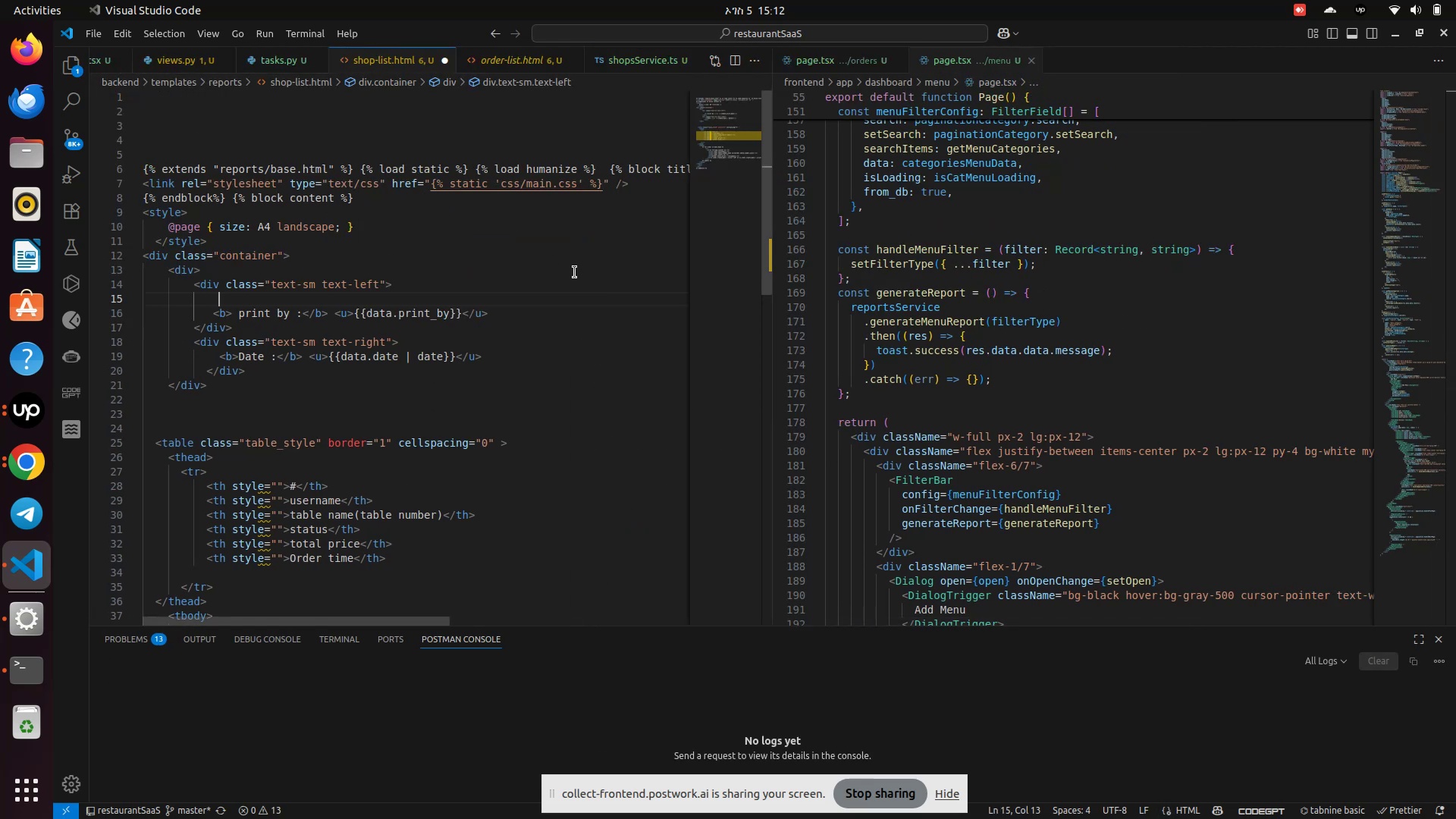 
scroll: coordinate [577, 265], scroll_direction: up, amount: 1.0
 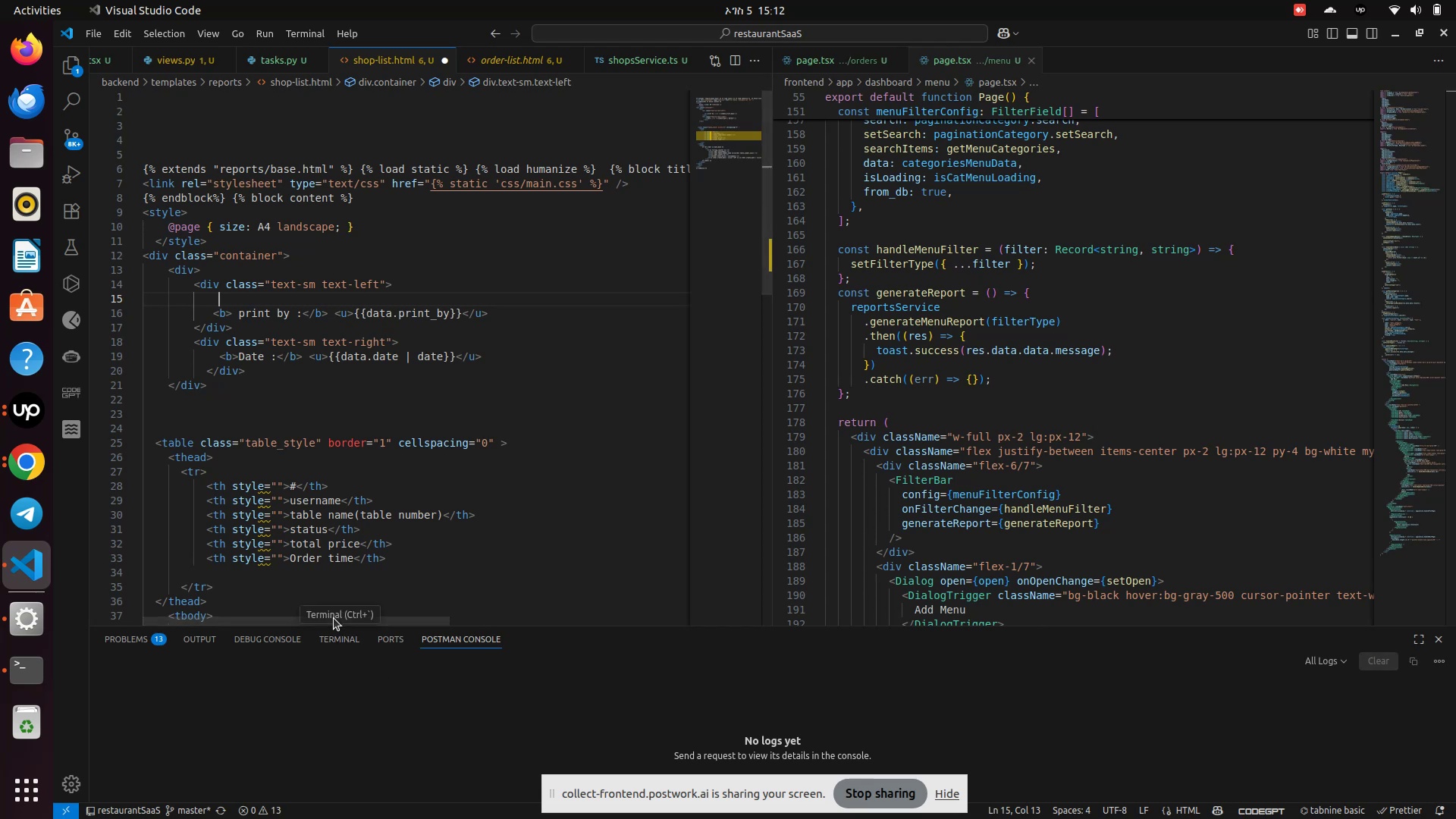 
left_click([334, 618])
 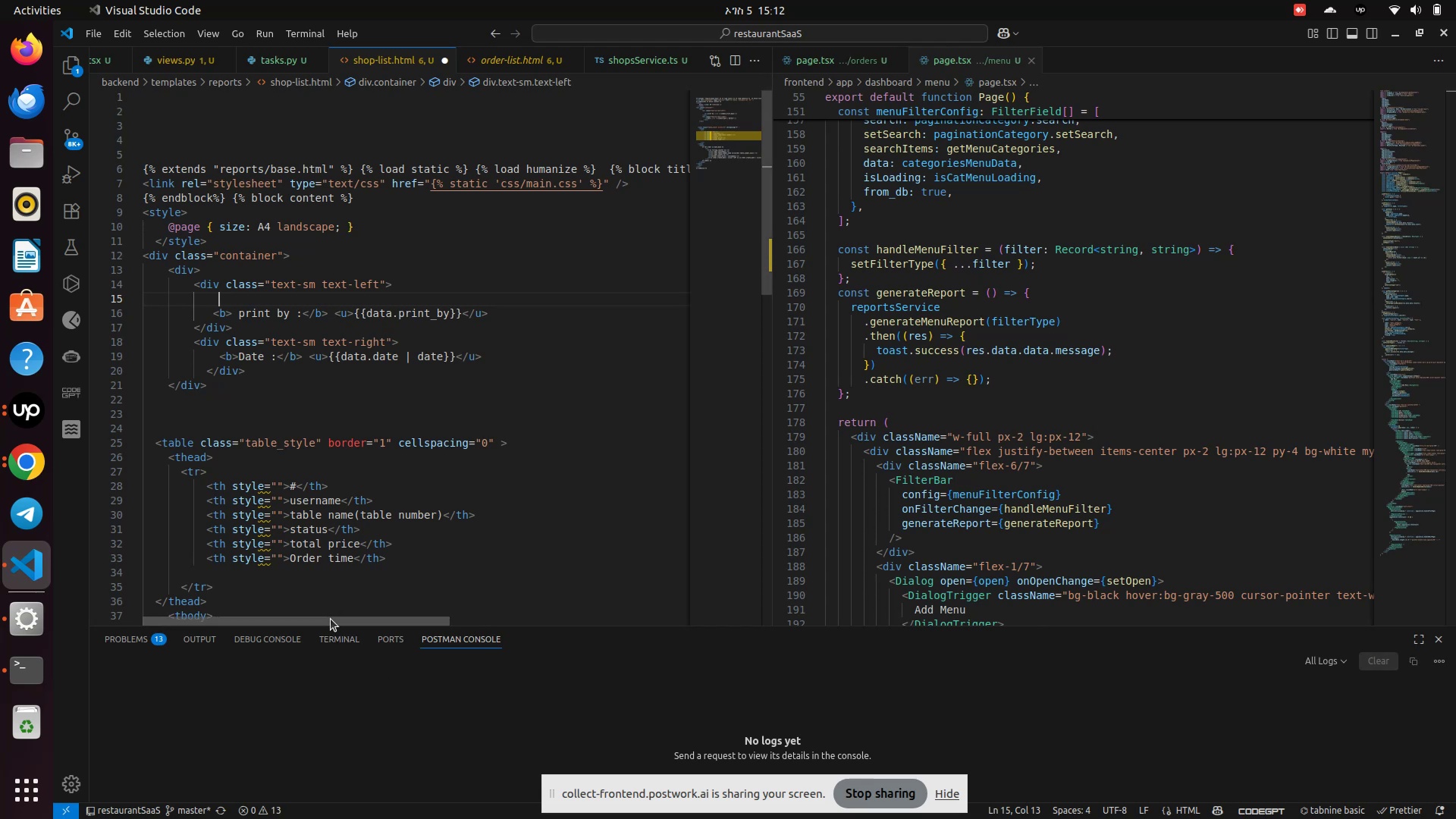 
left_click_drag(start_coordinate=[331, 619], to_coordinate=[218, 621])
 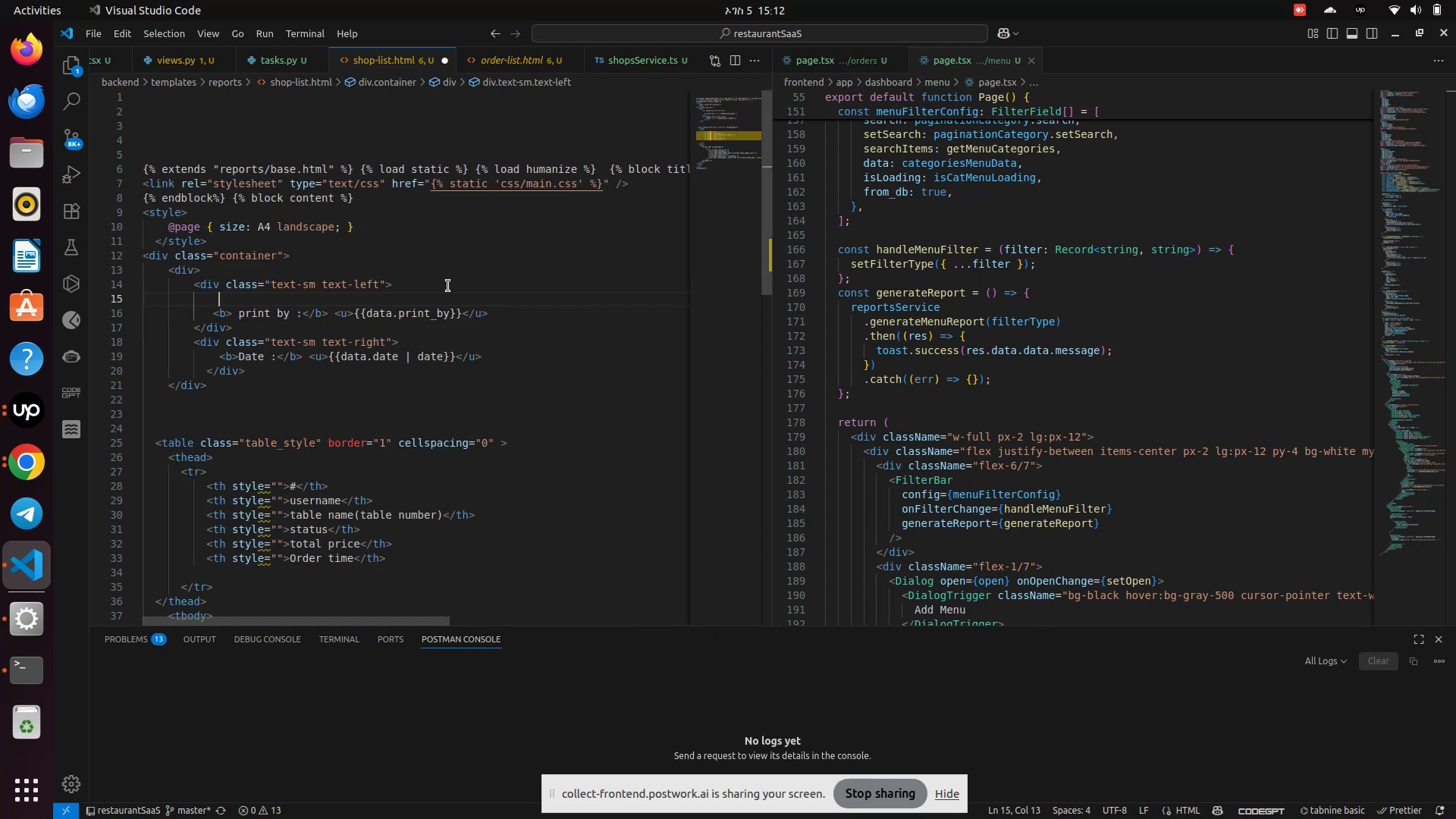 
left_click([448, 273])
 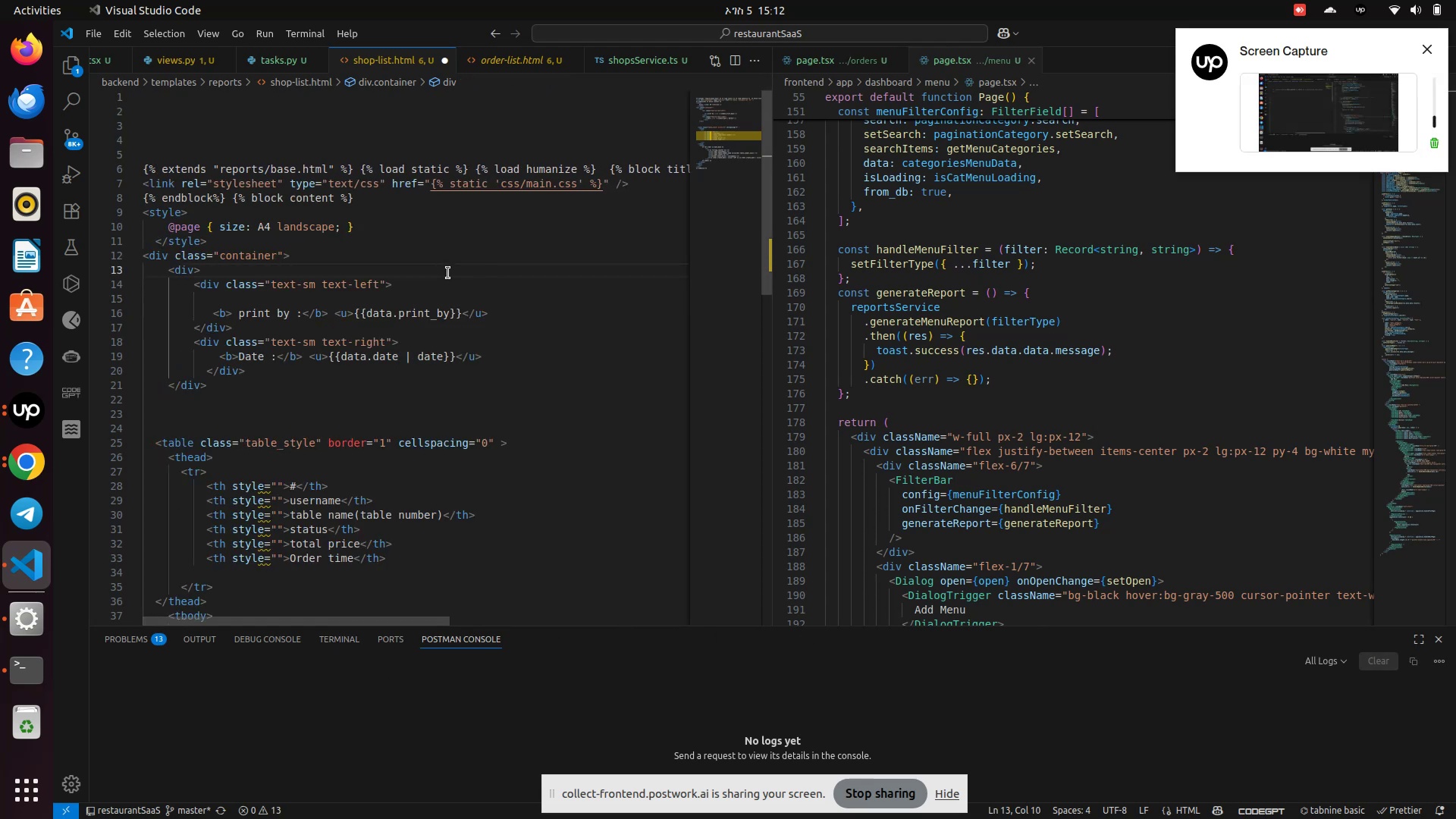 
scroll: coordinate [445, 334], scroll_direction: down, amount: 3.0
 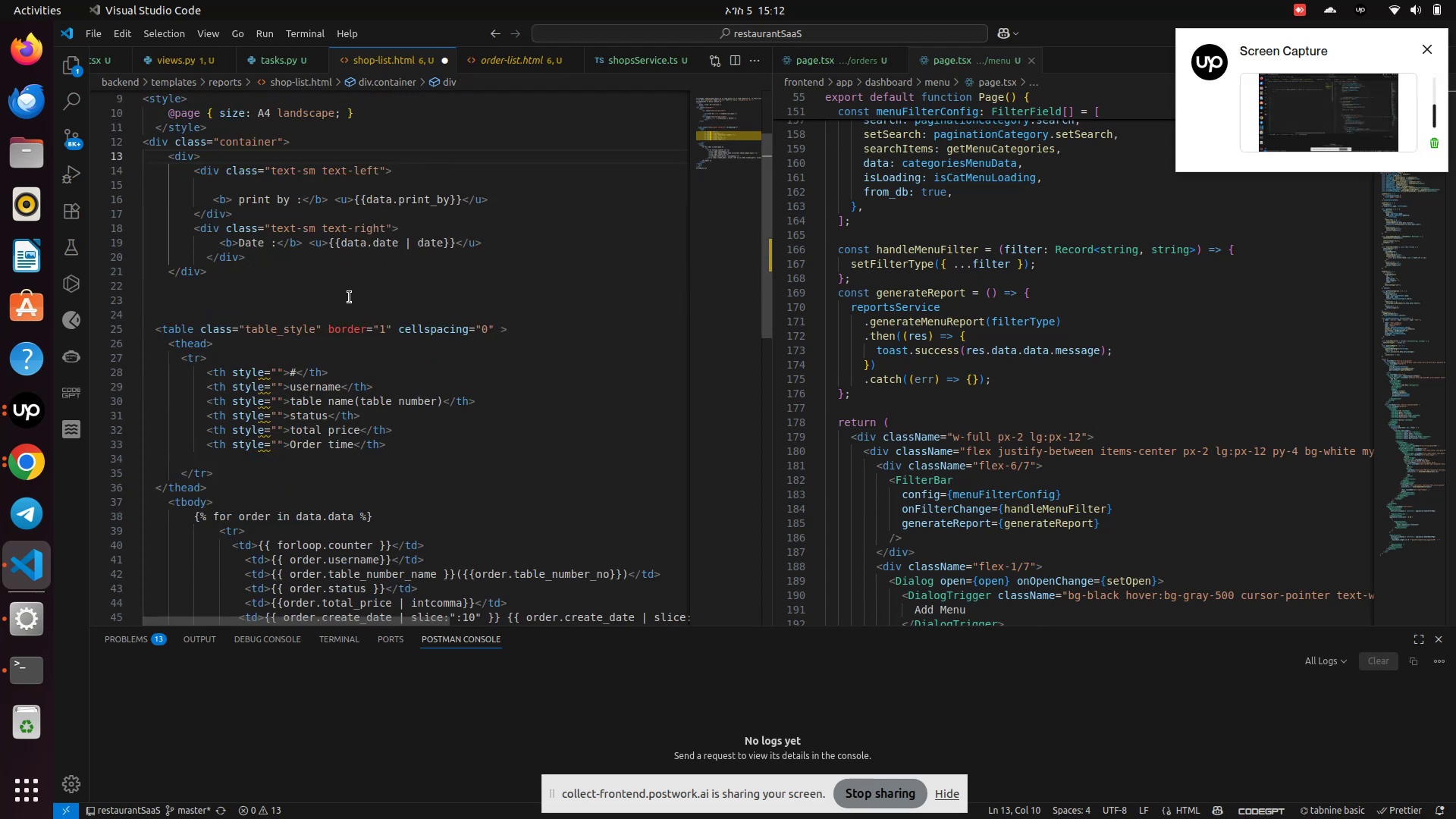 
left_click([348, 296])
 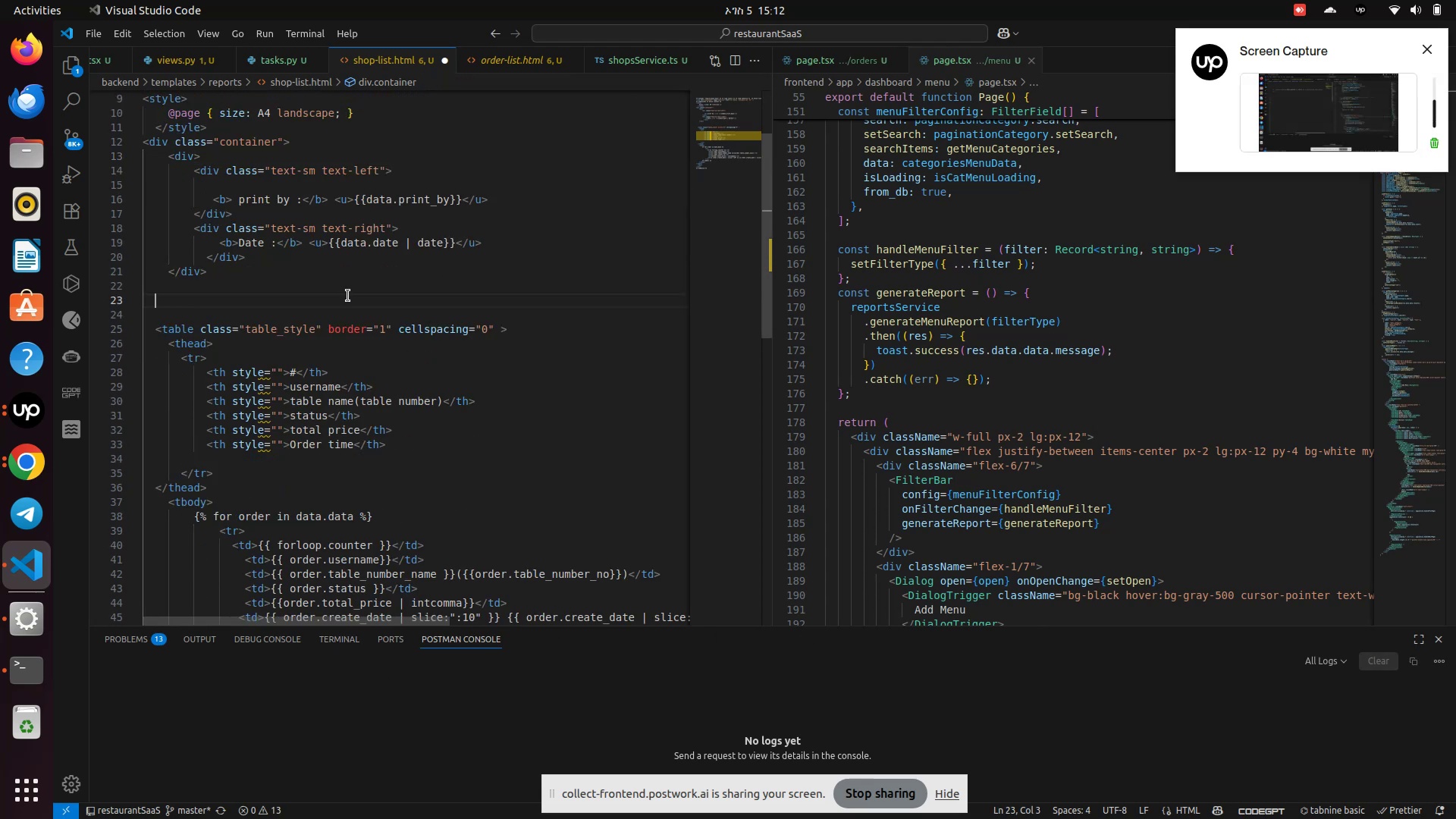 
scroll: coordinate [348, 296], scroll_direction: down, amount: 1.0
 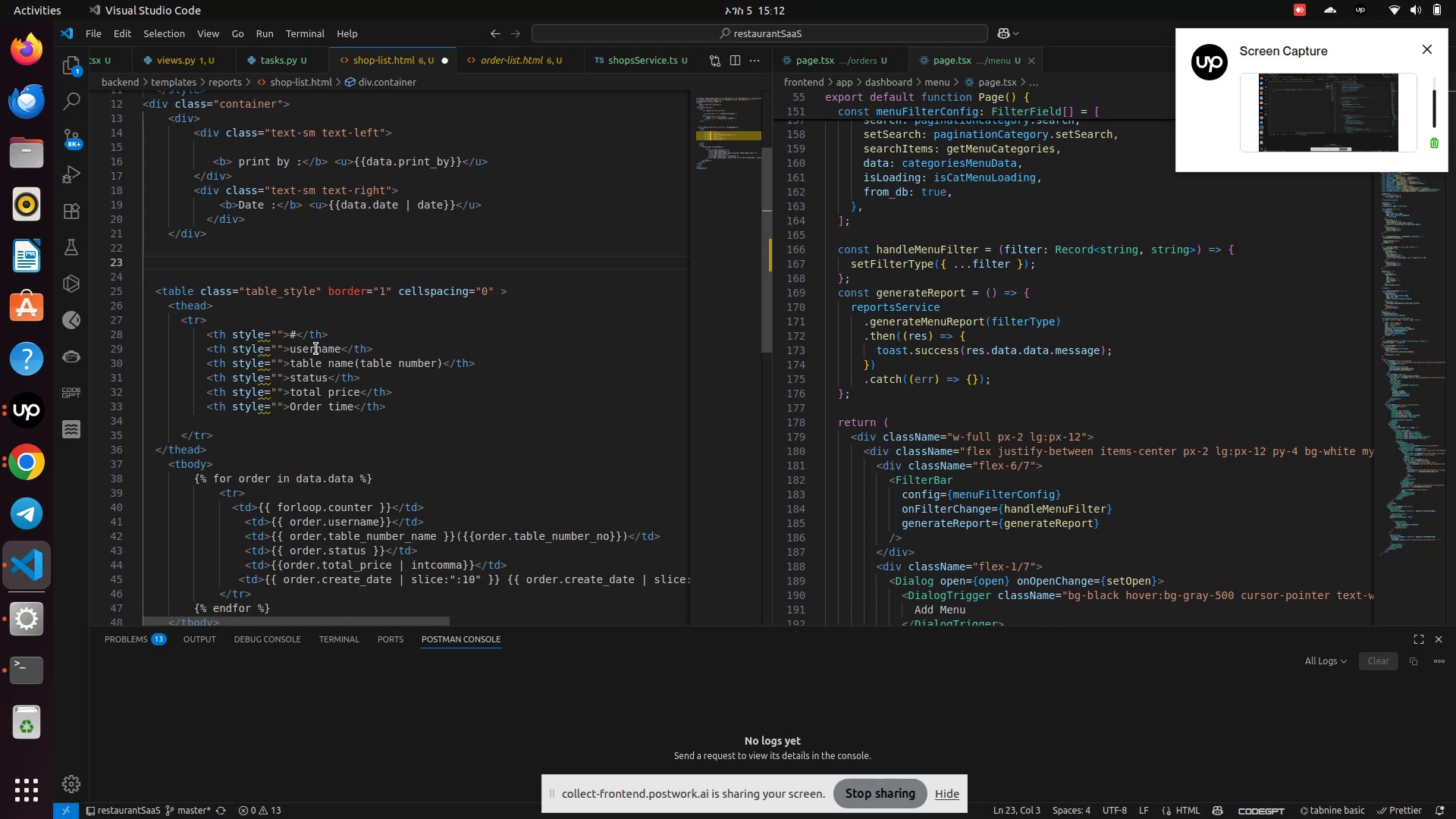 
double_click([316, 349])
 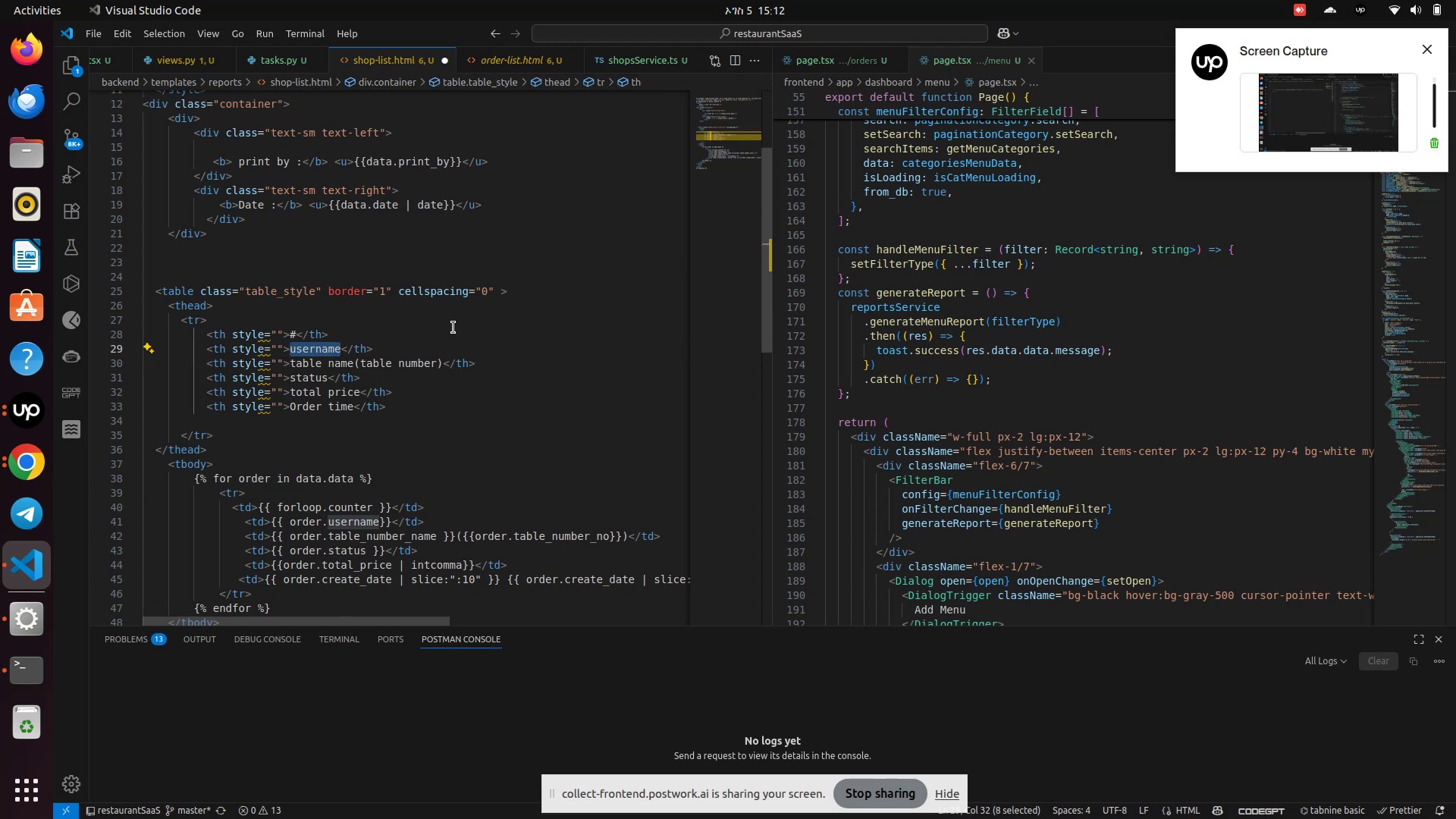 
left_click([453, 328])
 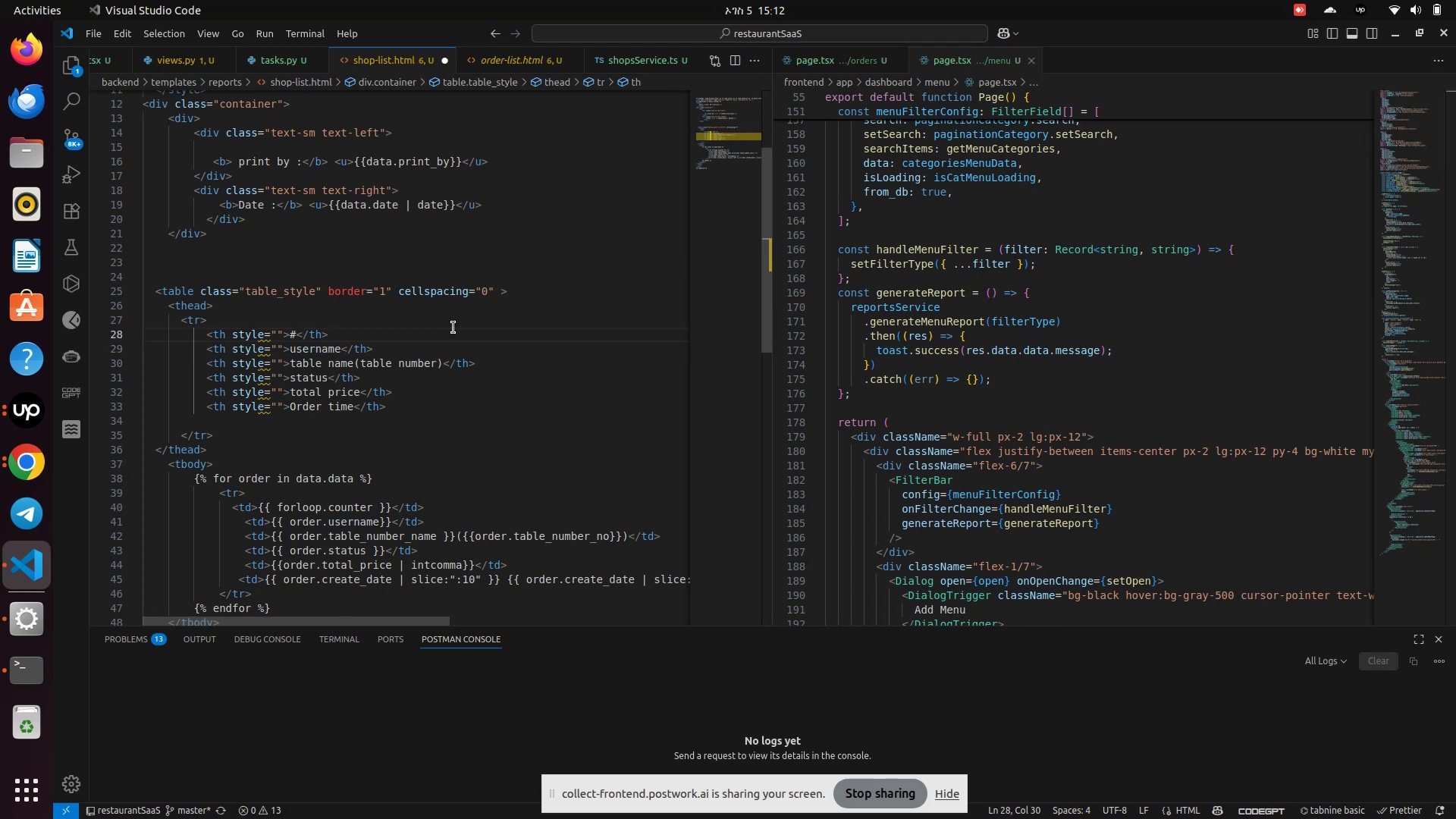 
scroll: coordinate [453, 328], scroll_direction: down, amount: 1.0
 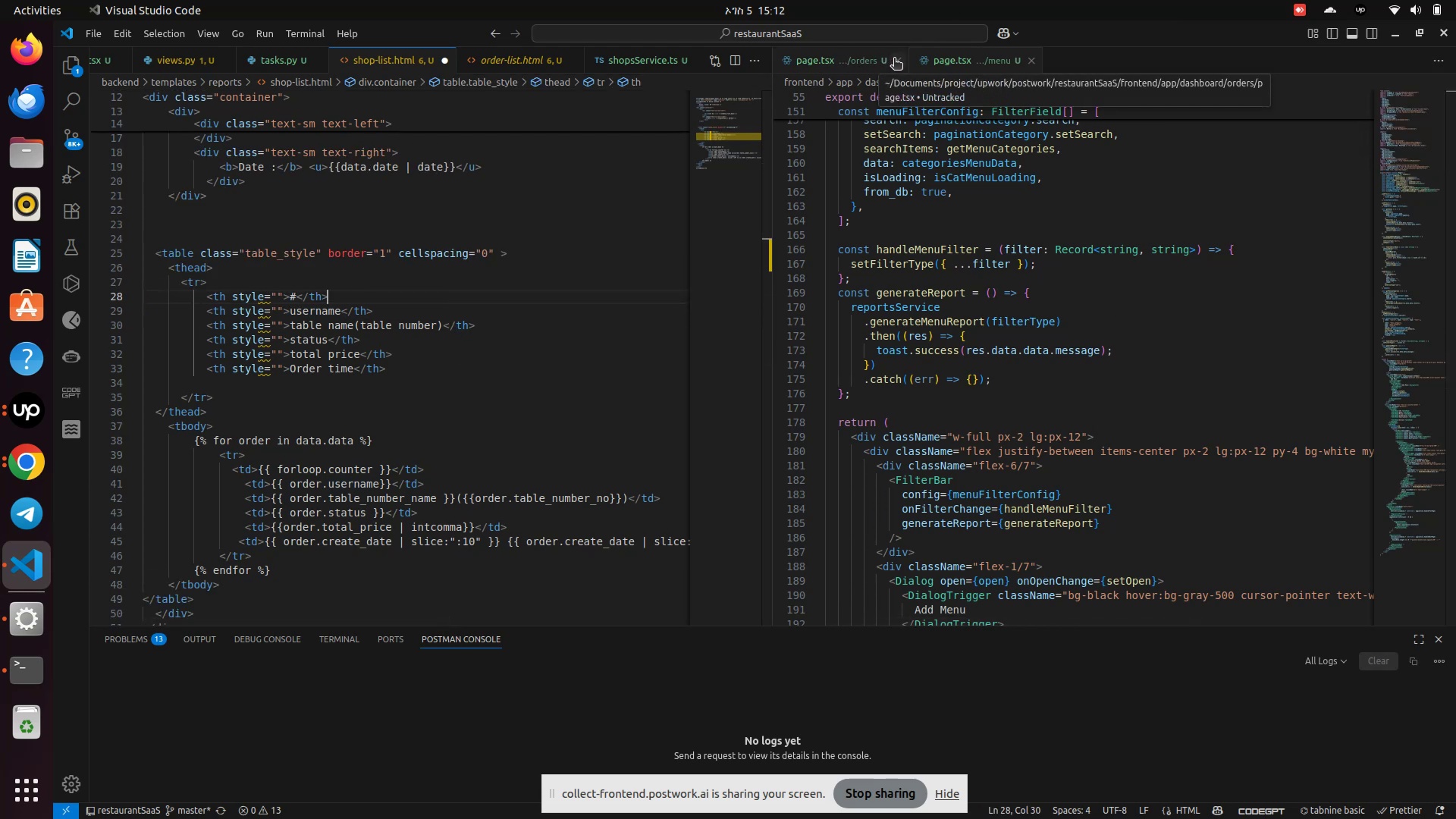 
wait(5.43)
 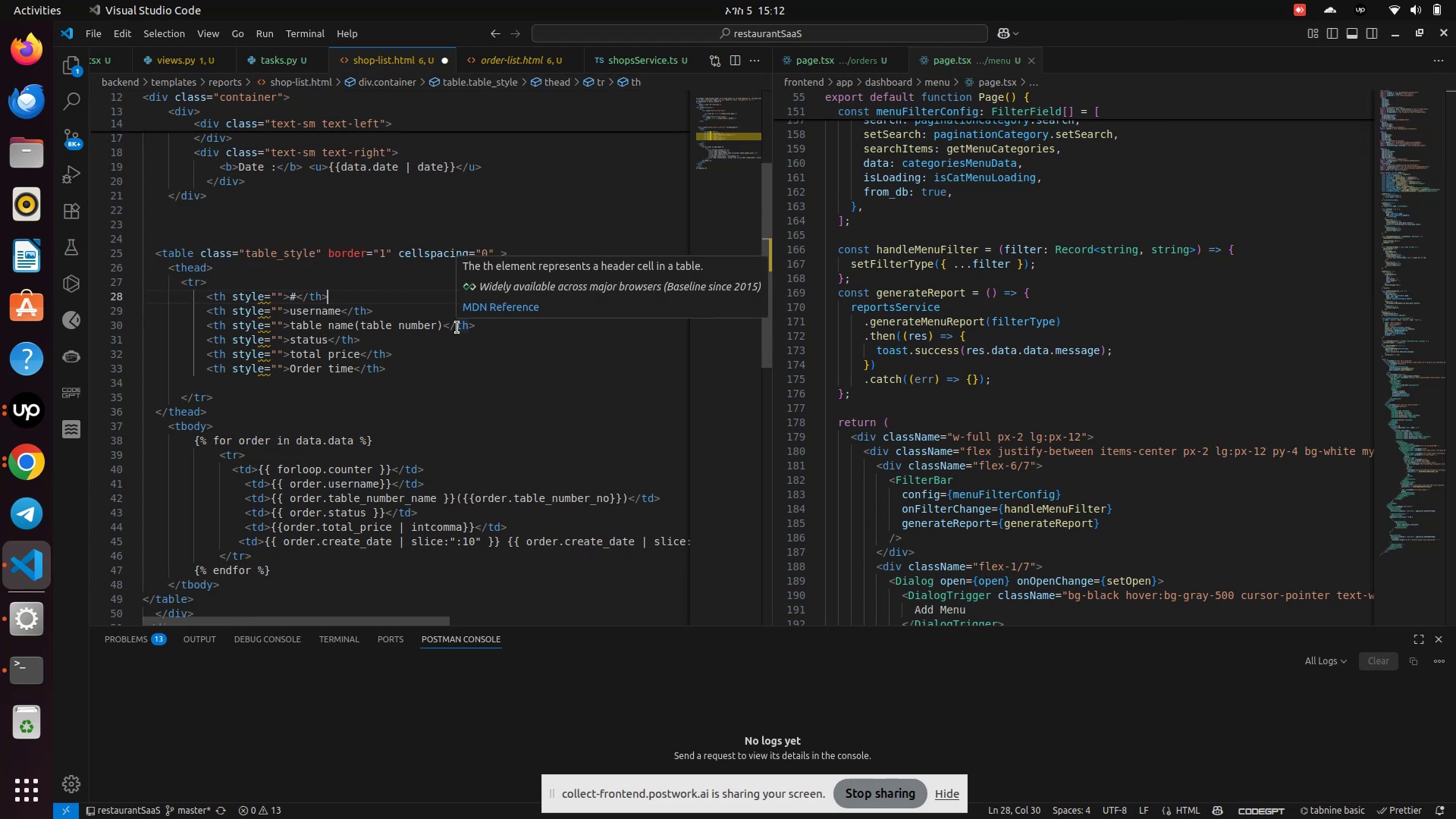 
left_click([855, 61])
 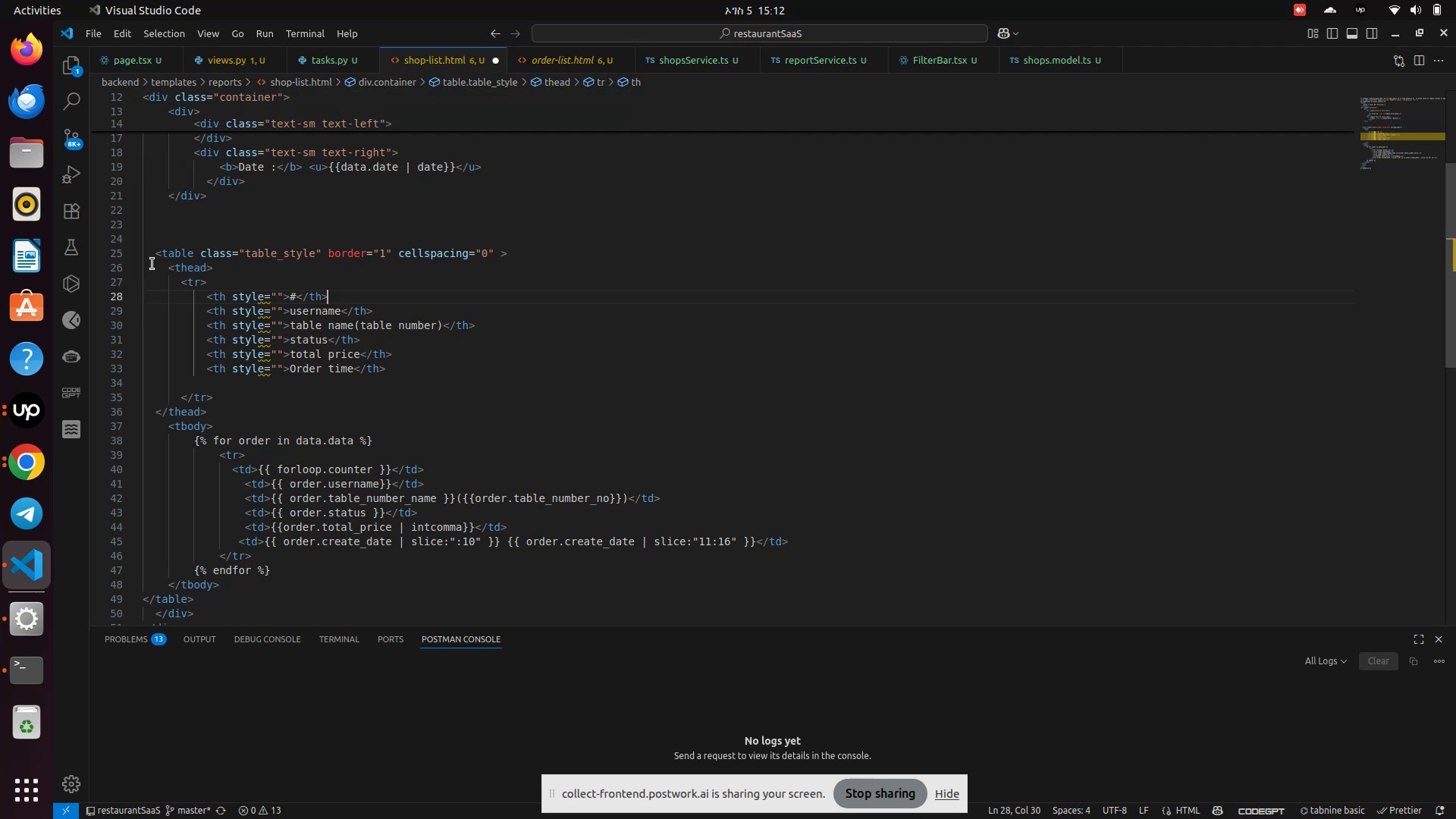 
left_click([36, 422])
 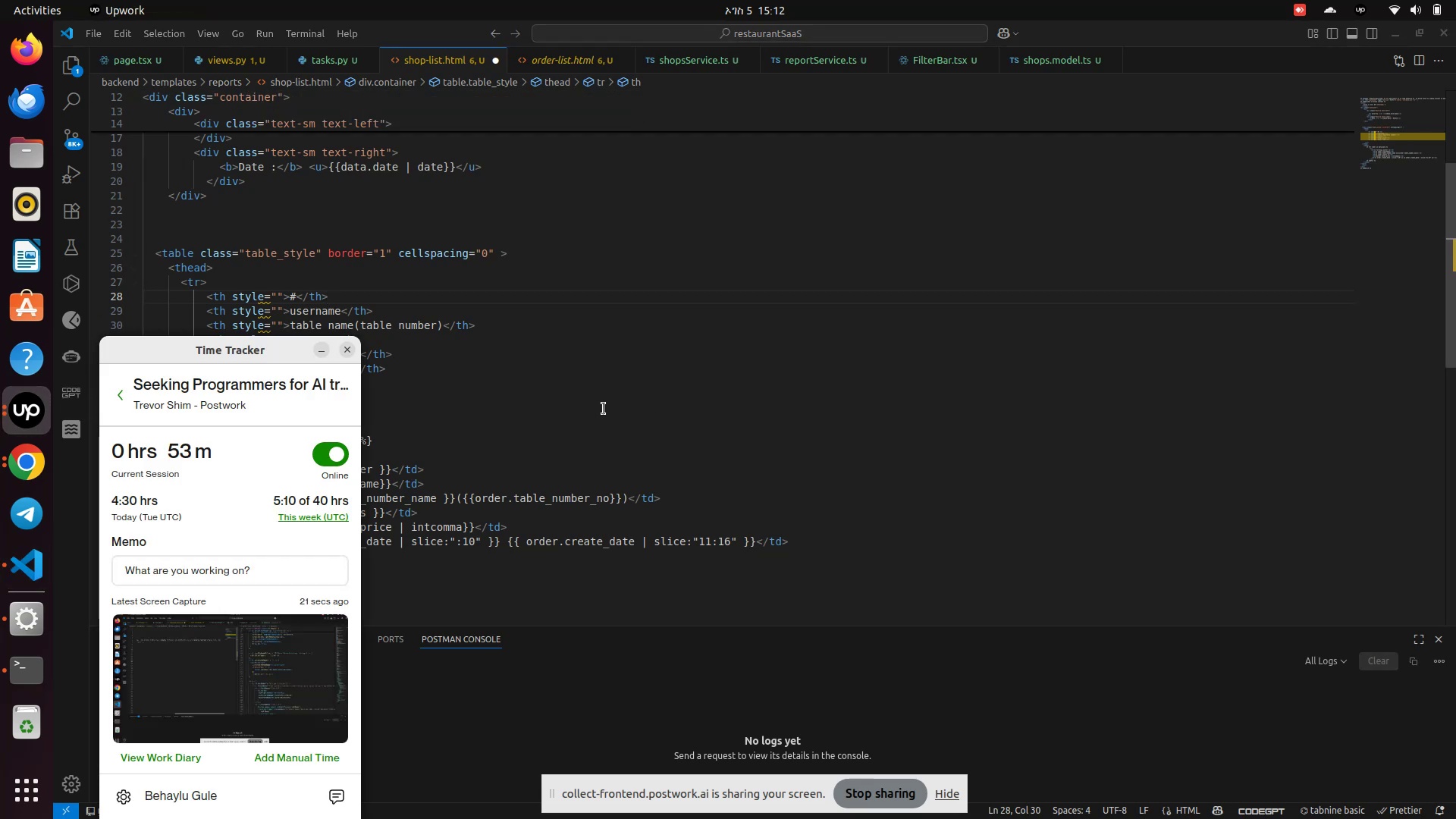 
left_click([604, 409])
 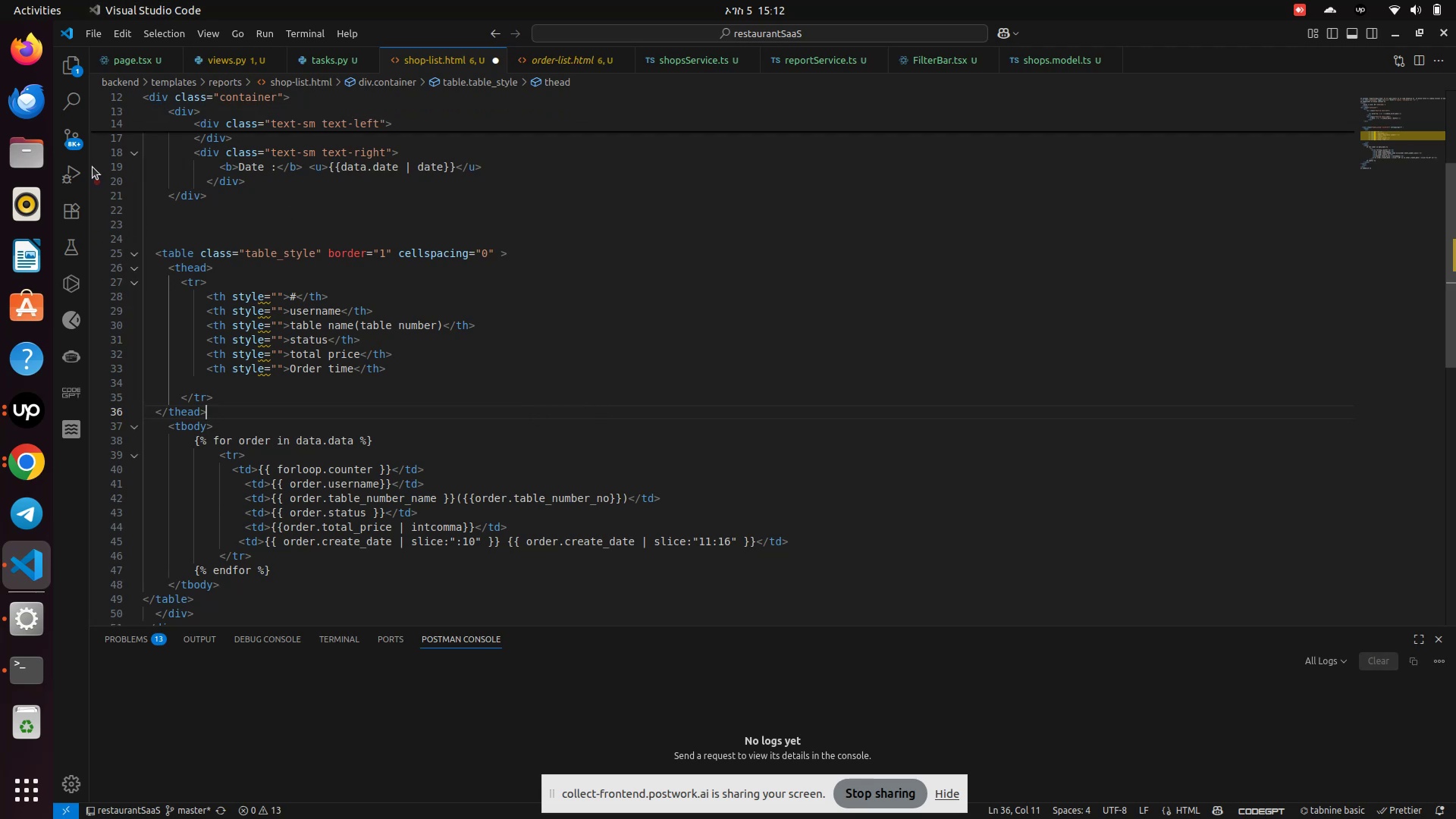 
wait(18.45)
 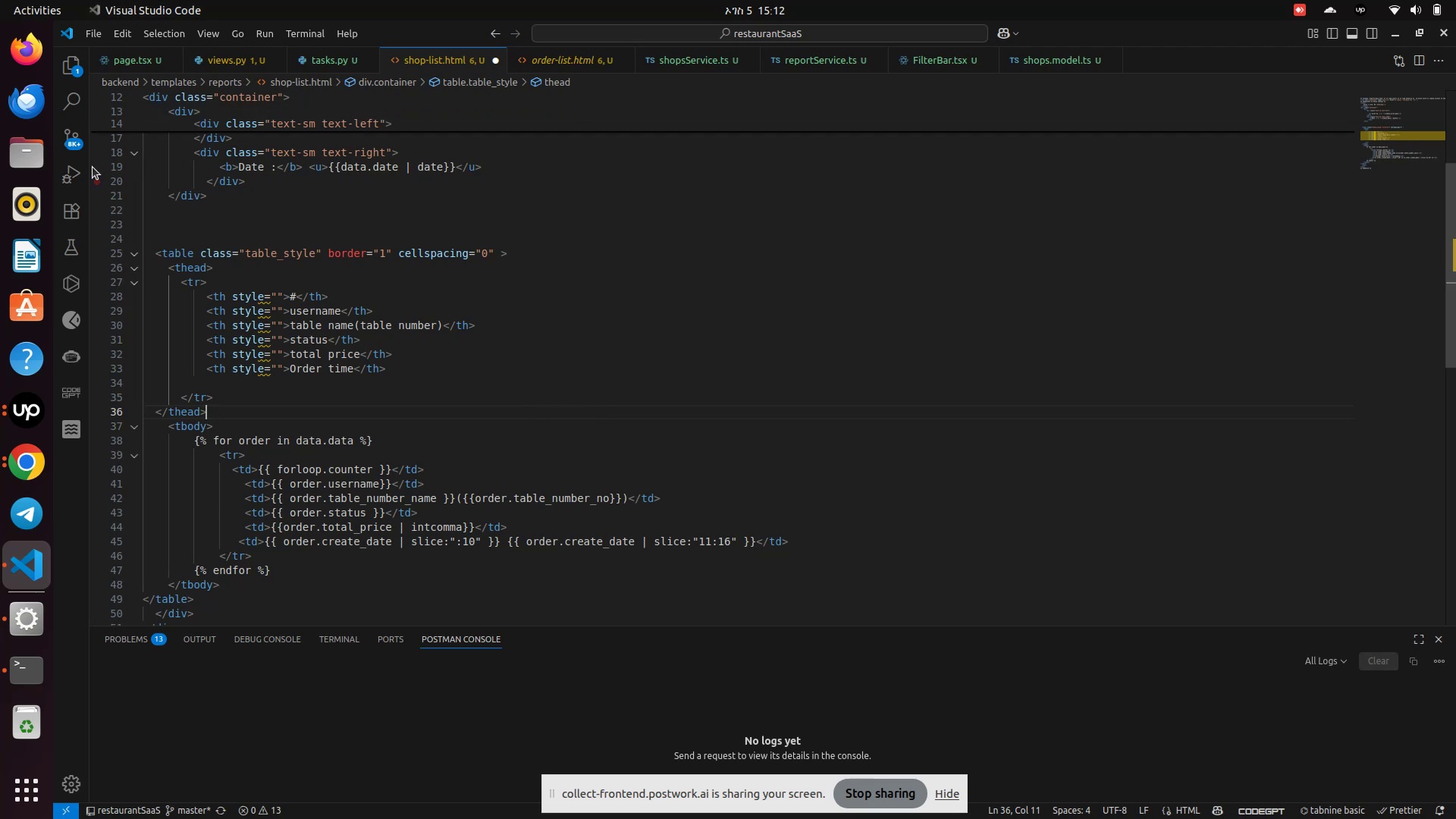 
scroll: coordinate [159, 252], scroll_direction: up, amount: 18.0
 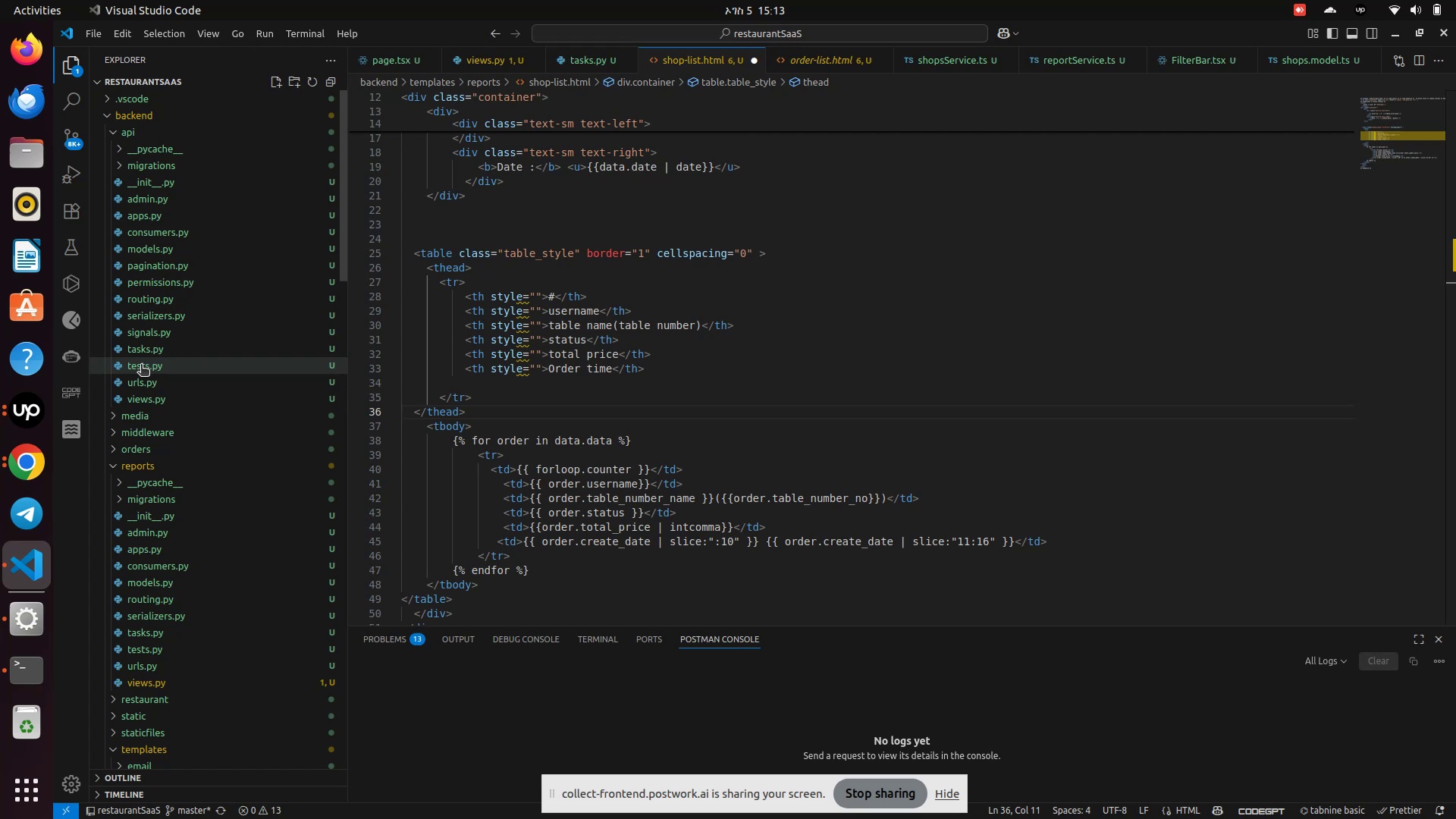 
wait(9.85)
 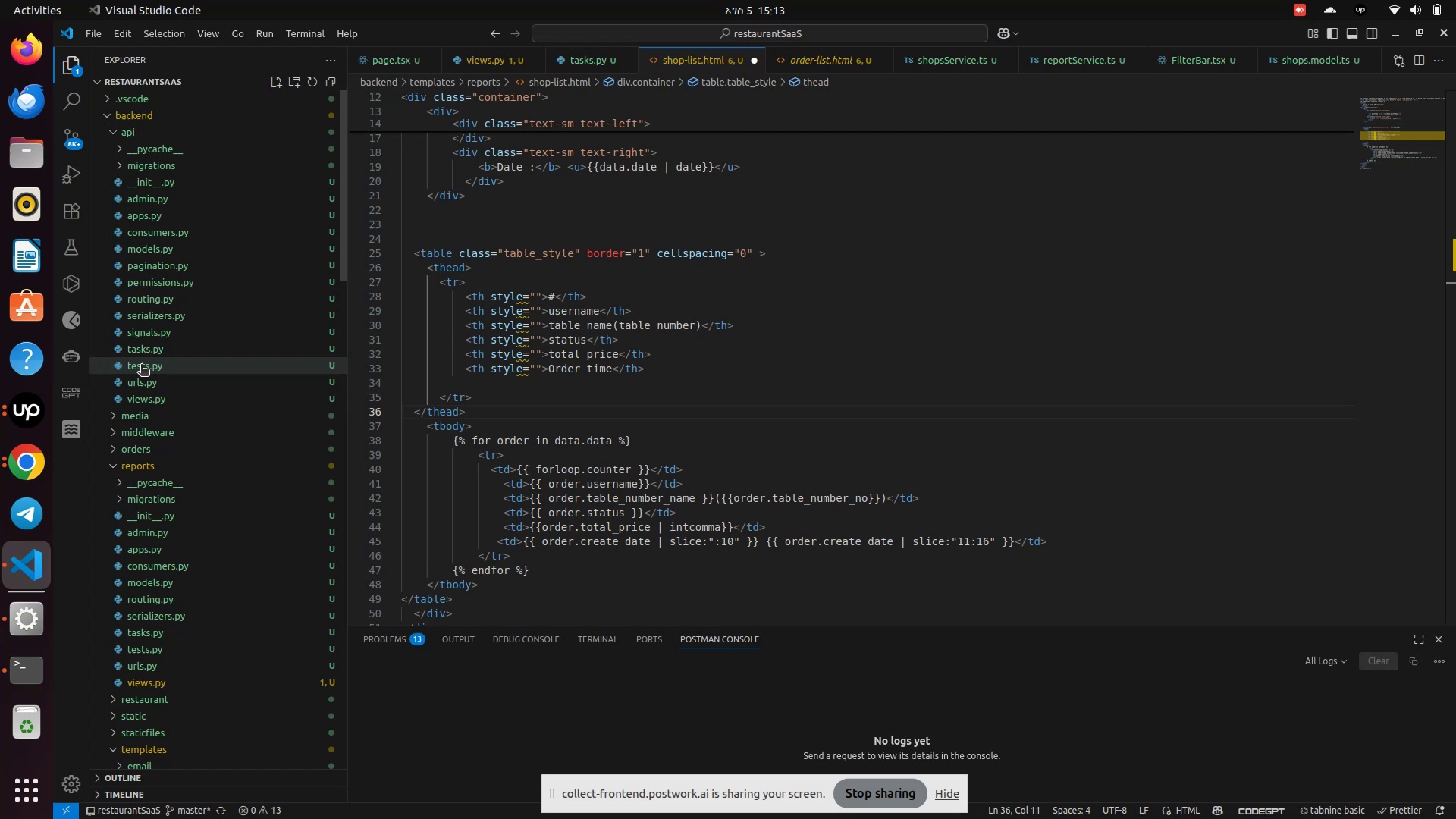 
left_click_drag(start_coordinate=[808, 66], to_coordinate=[1453, 259])
 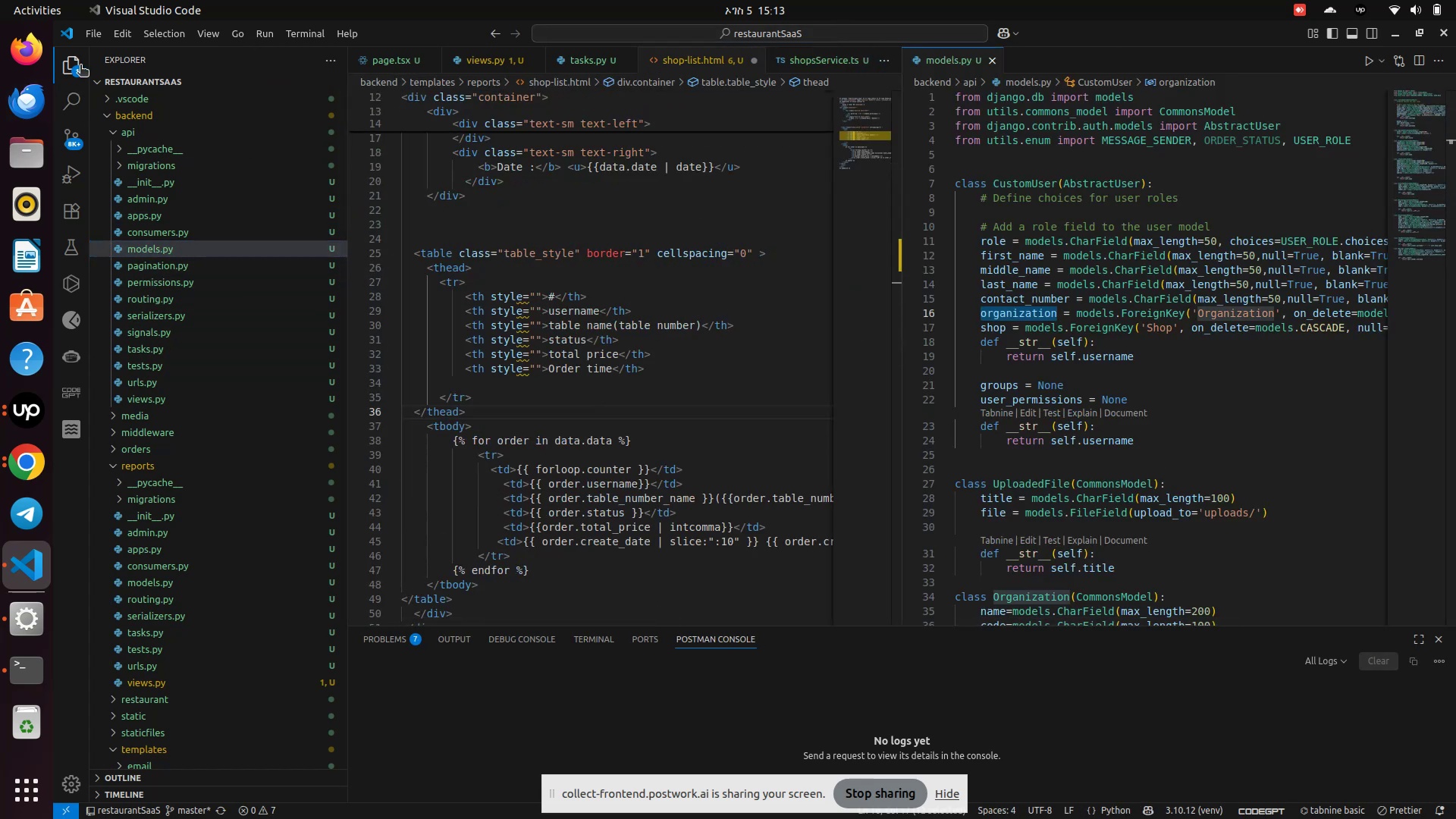 
left_click([67, 62])
 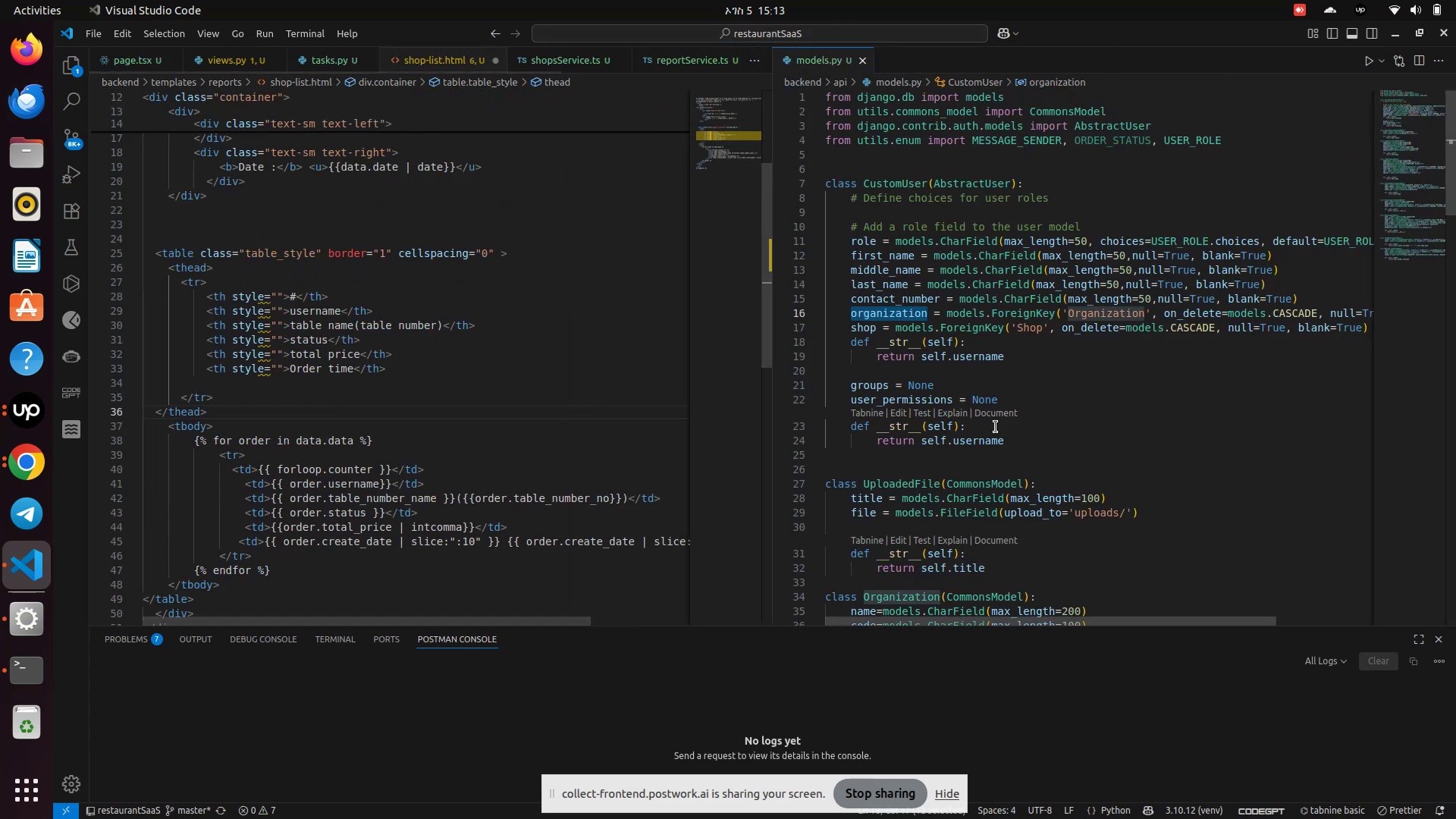 
scroll: coordinate [1036, 422], scroll_direction: down, amount: 3.0
 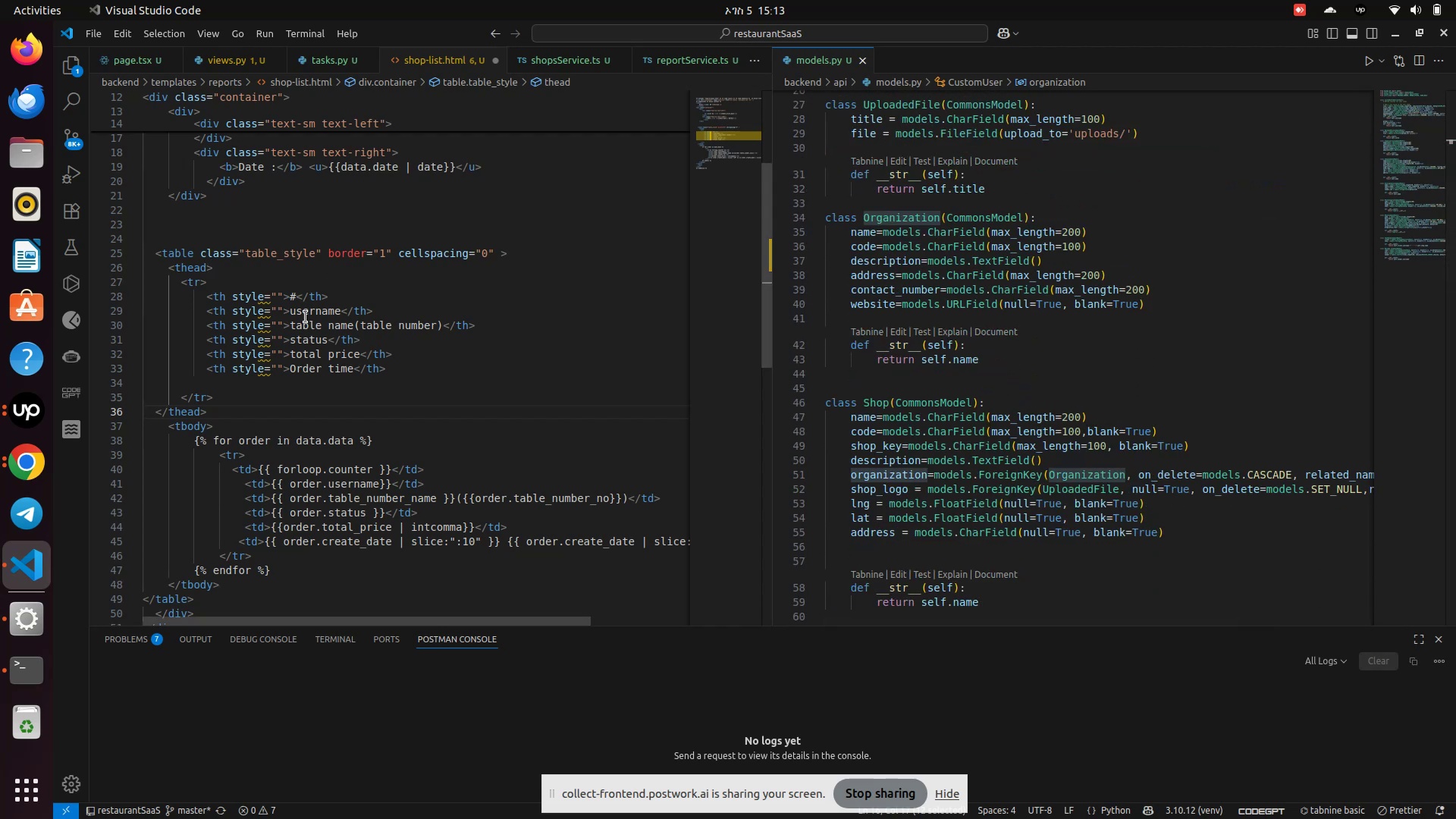 
double_click([299, 317])
 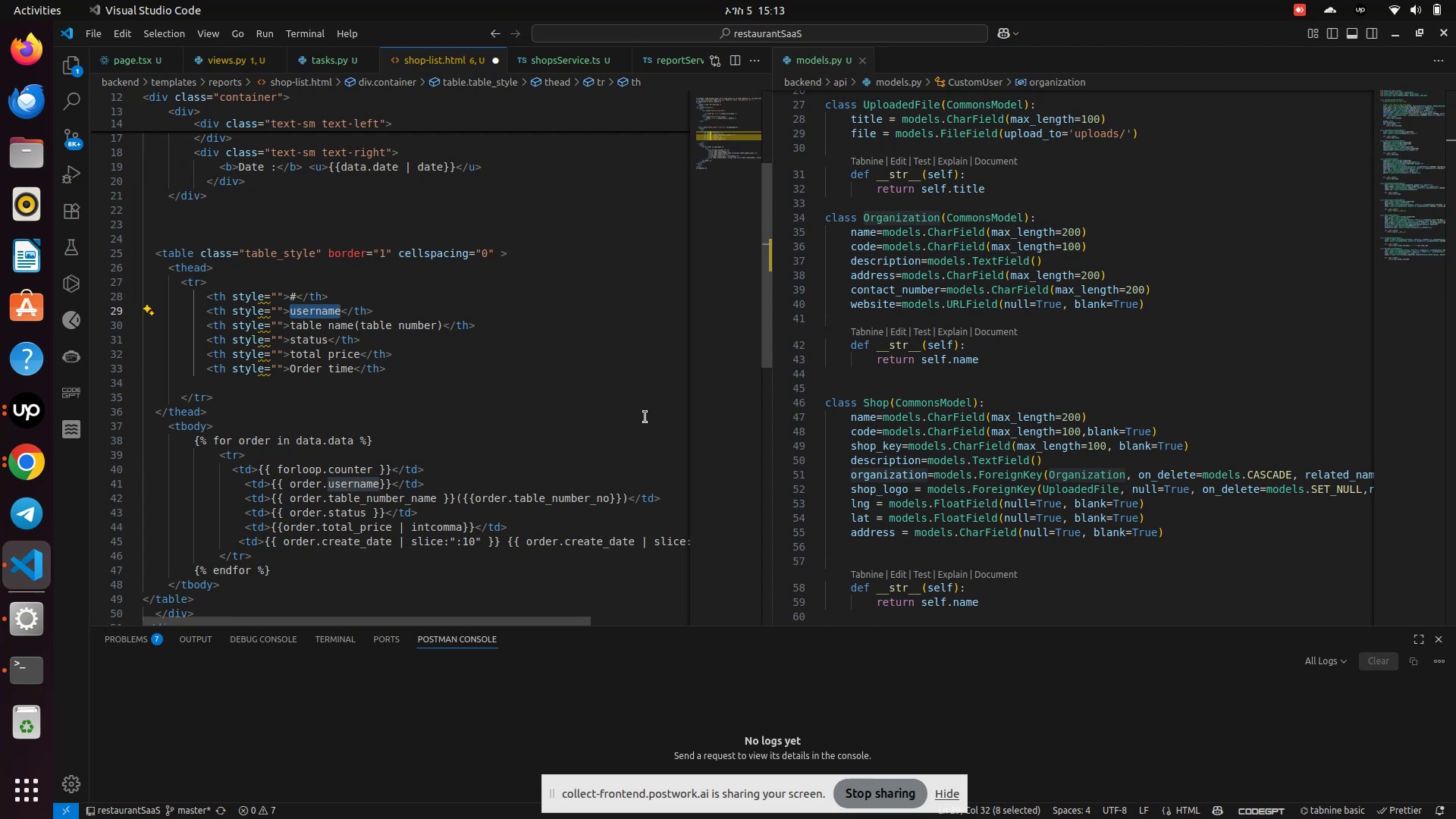 
wait(7.74)
 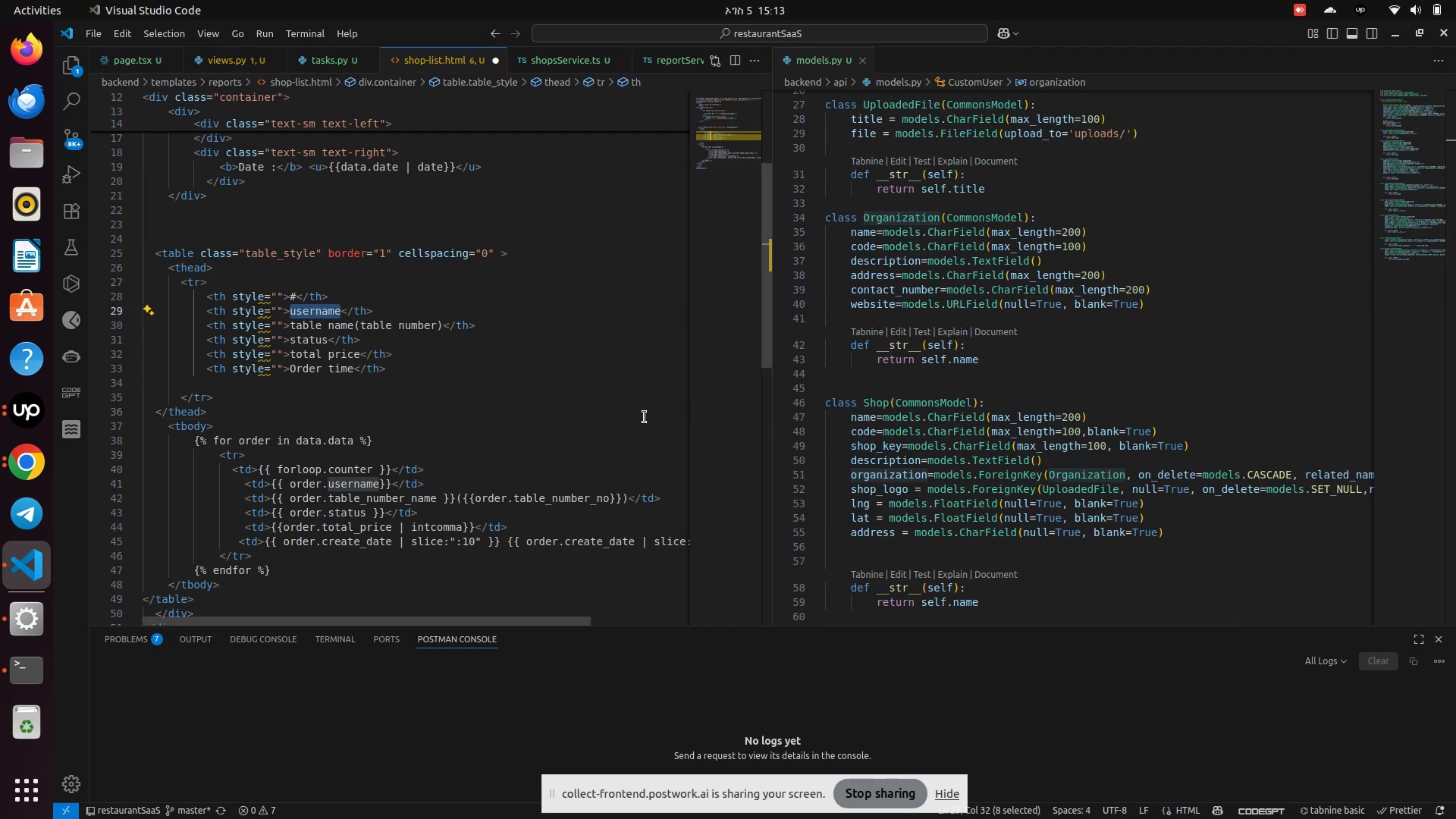 
type(nae)
key(Backspace)
type(me)
 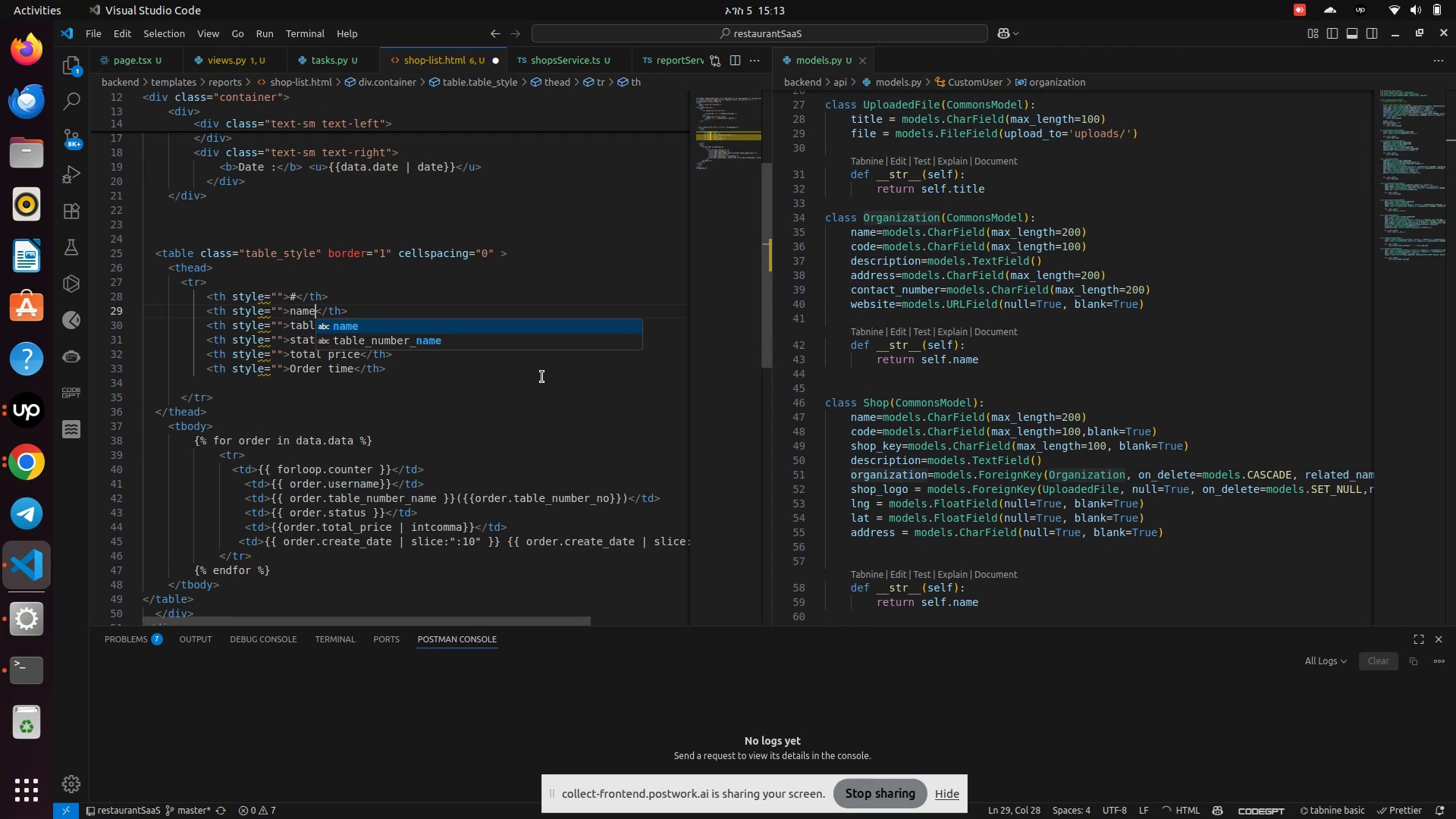 
left_click([414, 425])
 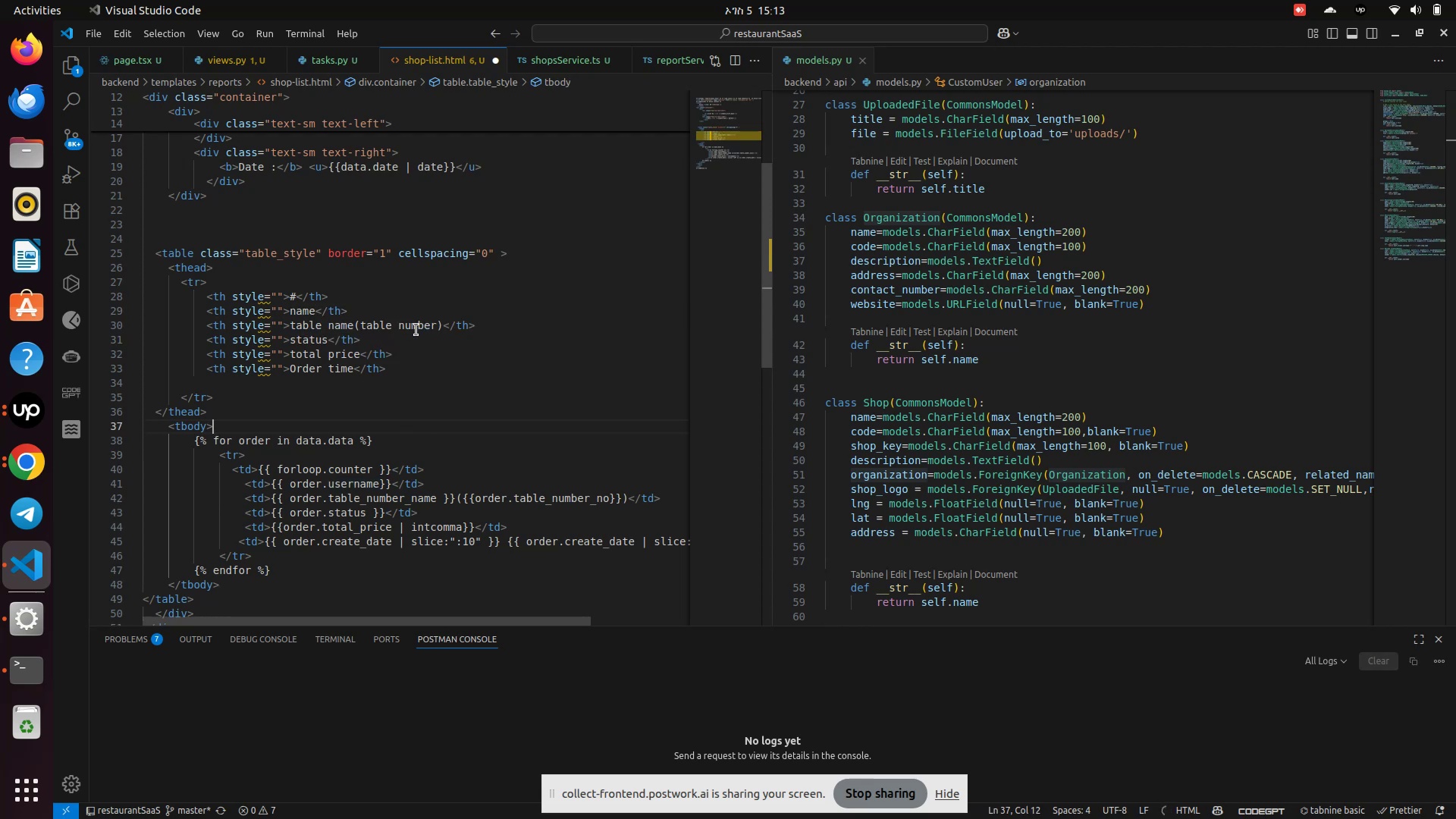 
double_click([419, 328])
 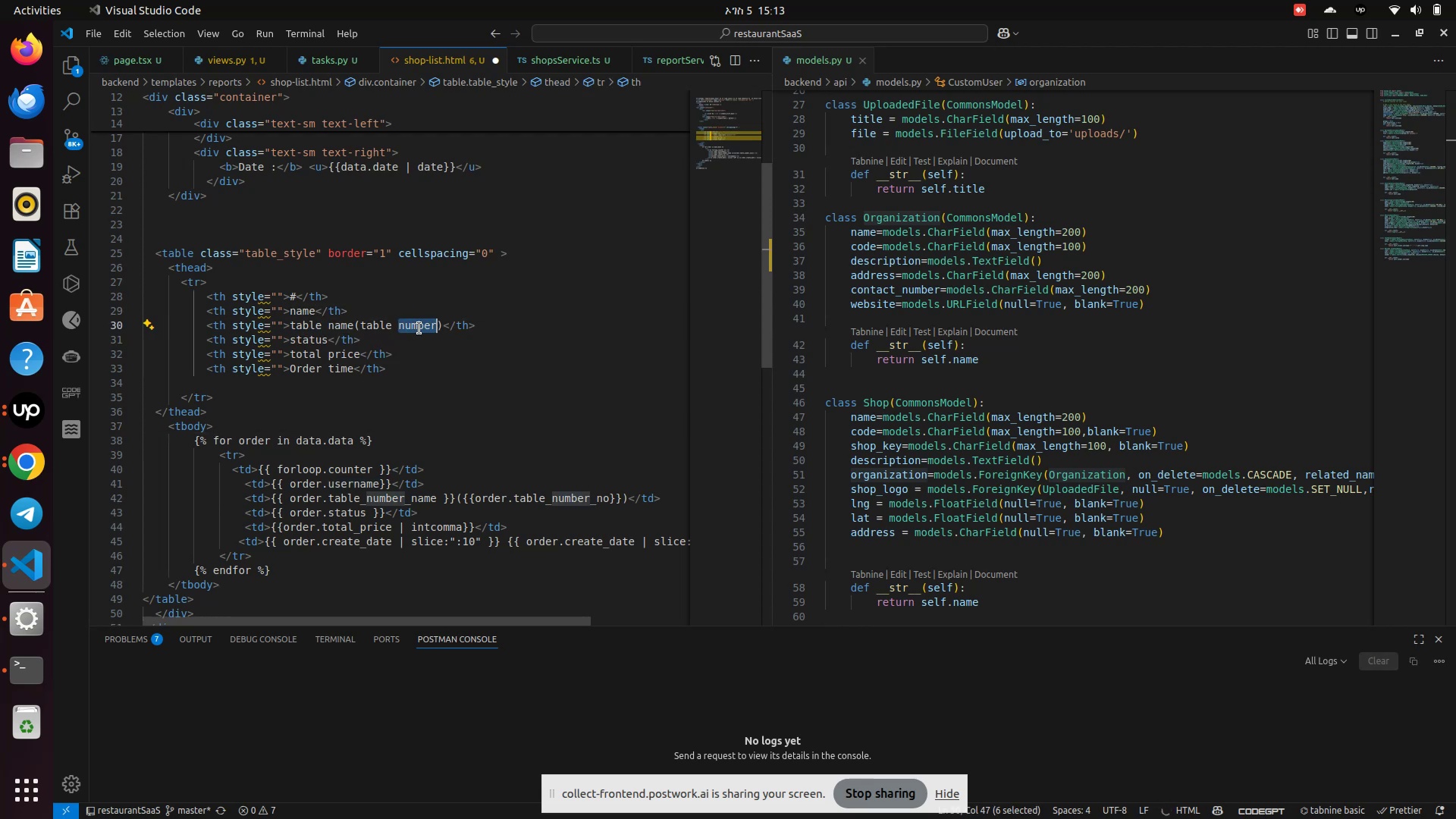 
key(ArrowRight)
 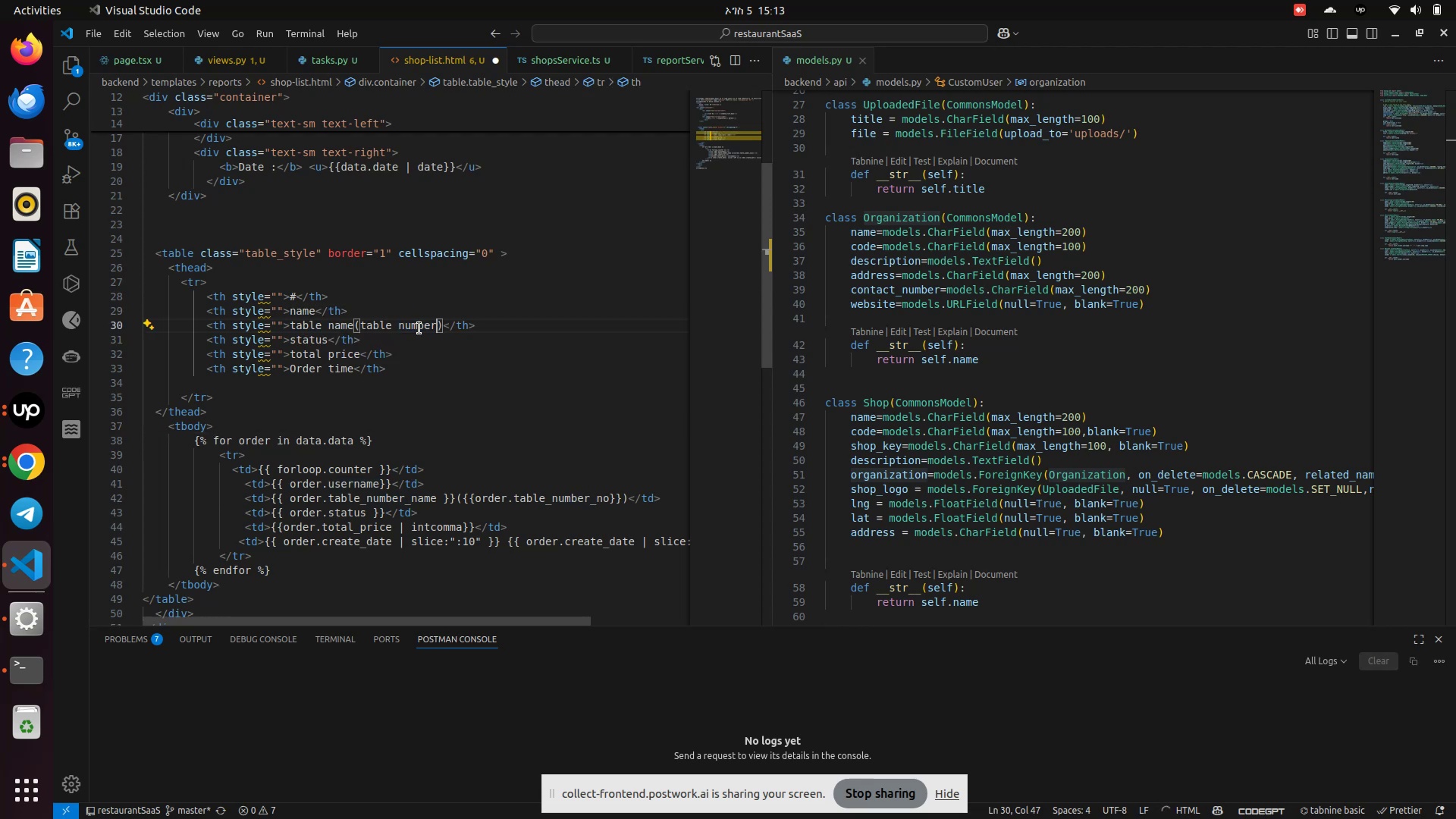 
hold_key(key=Backspace, duration=0.46)
 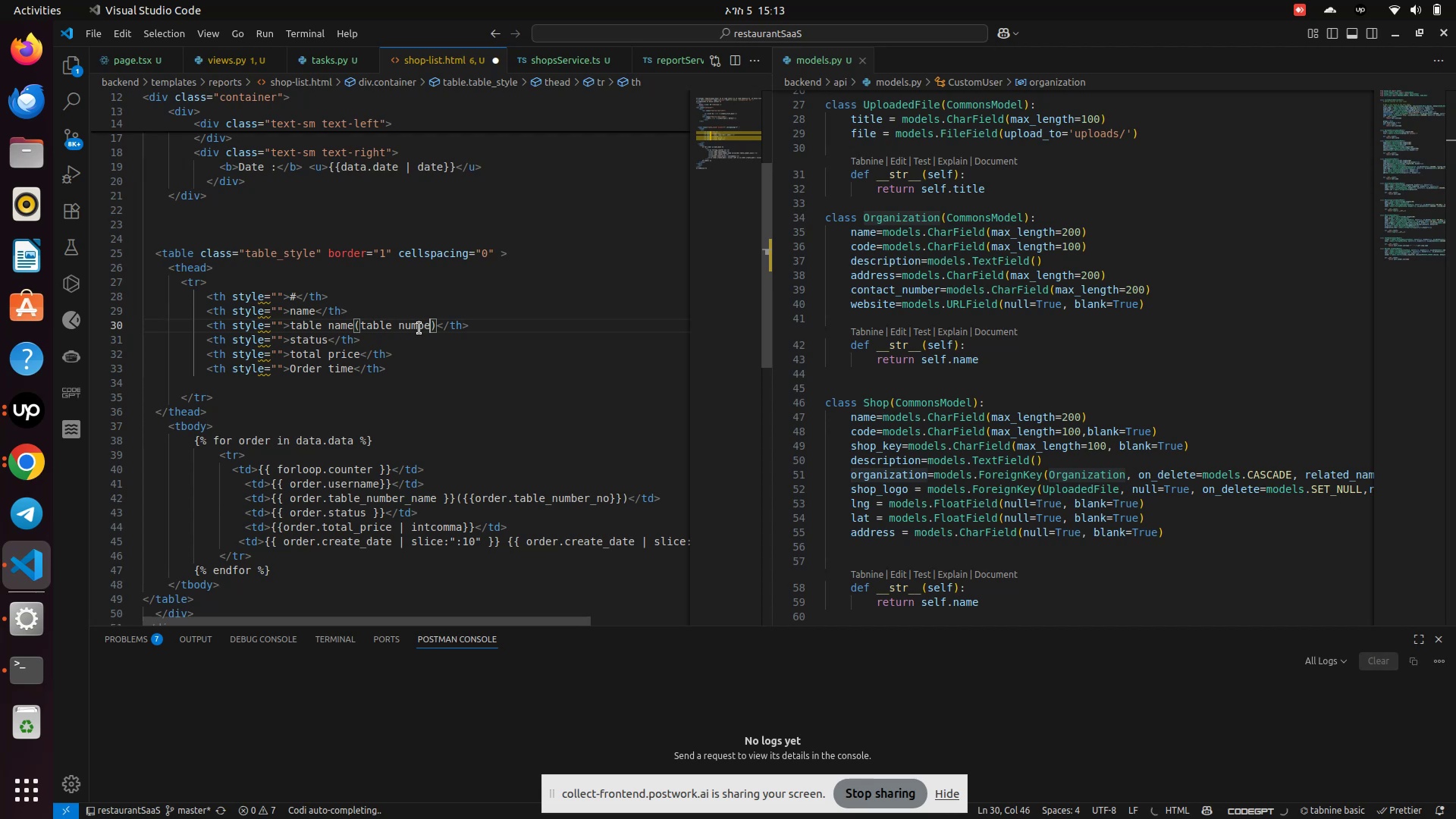 
key(Backspace)
 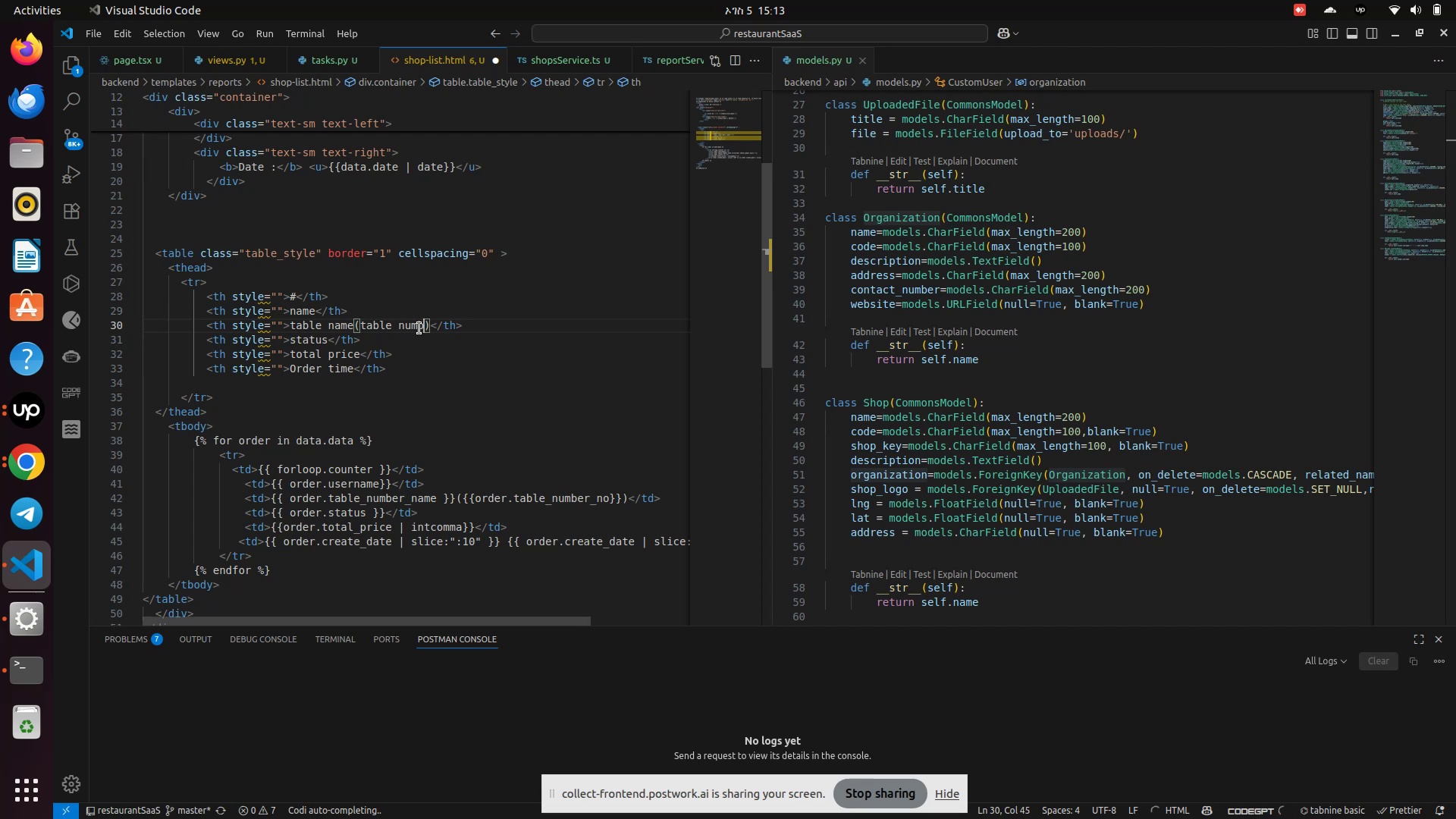 
key(ArrowRight)
 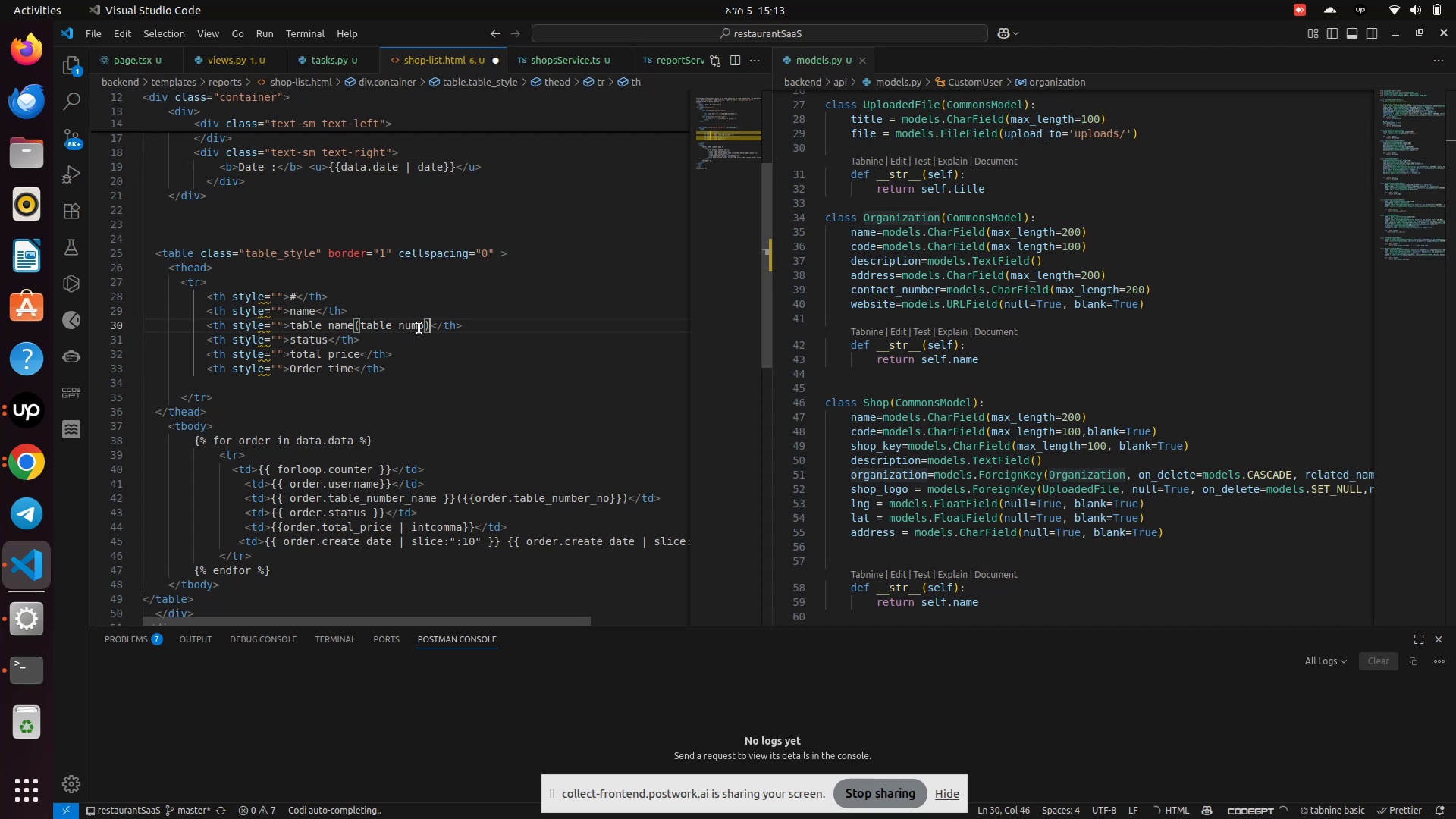 
key(Backspace)
key(Backspace)
key(Backspace)
key(Backspace)
key(Backspace)
key(Backspace)
key(Backspace)
key(Backspace)
key(Backspace)
key(Backspace)
type(code)
 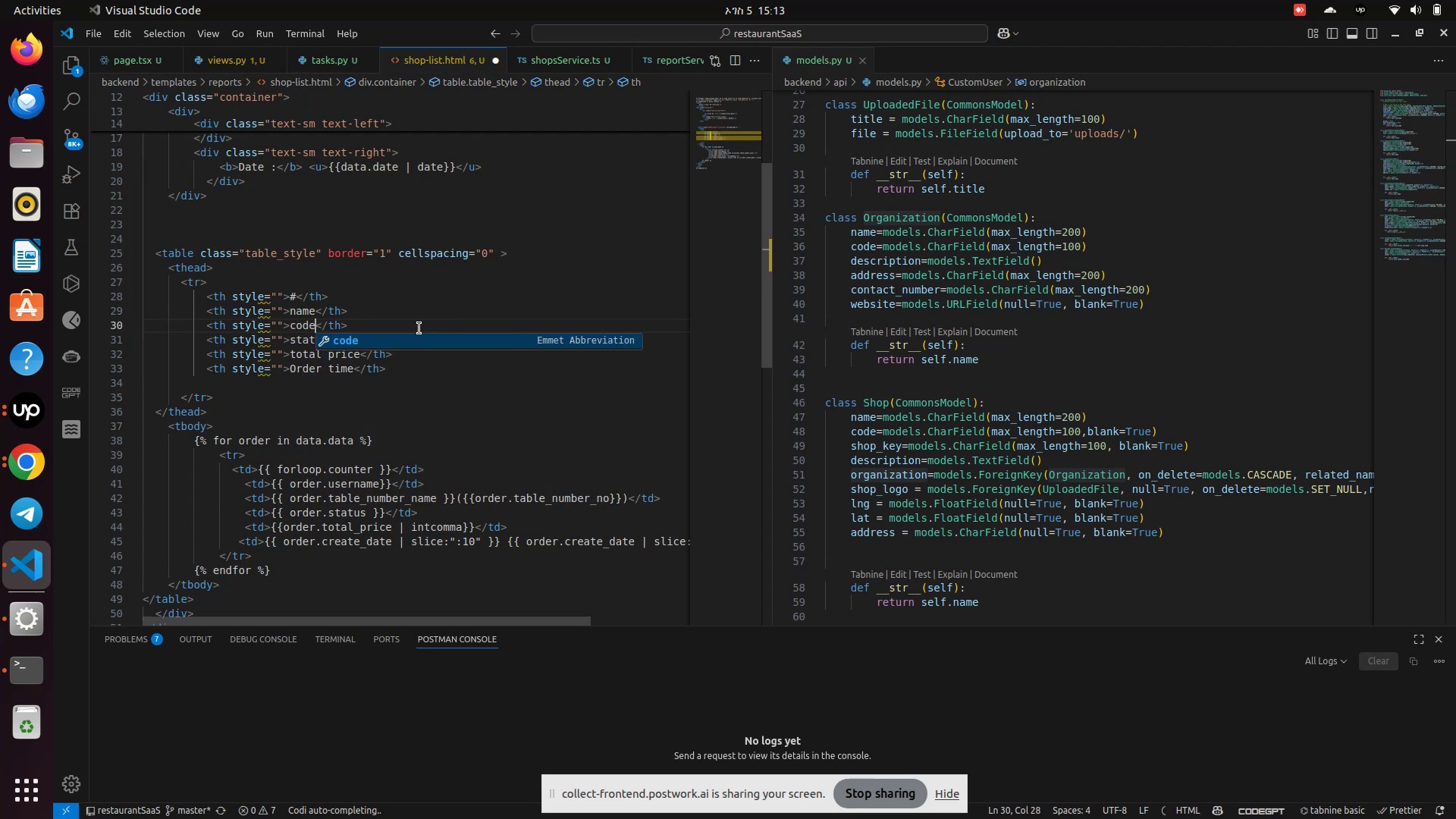 
left_click([307, 340])
 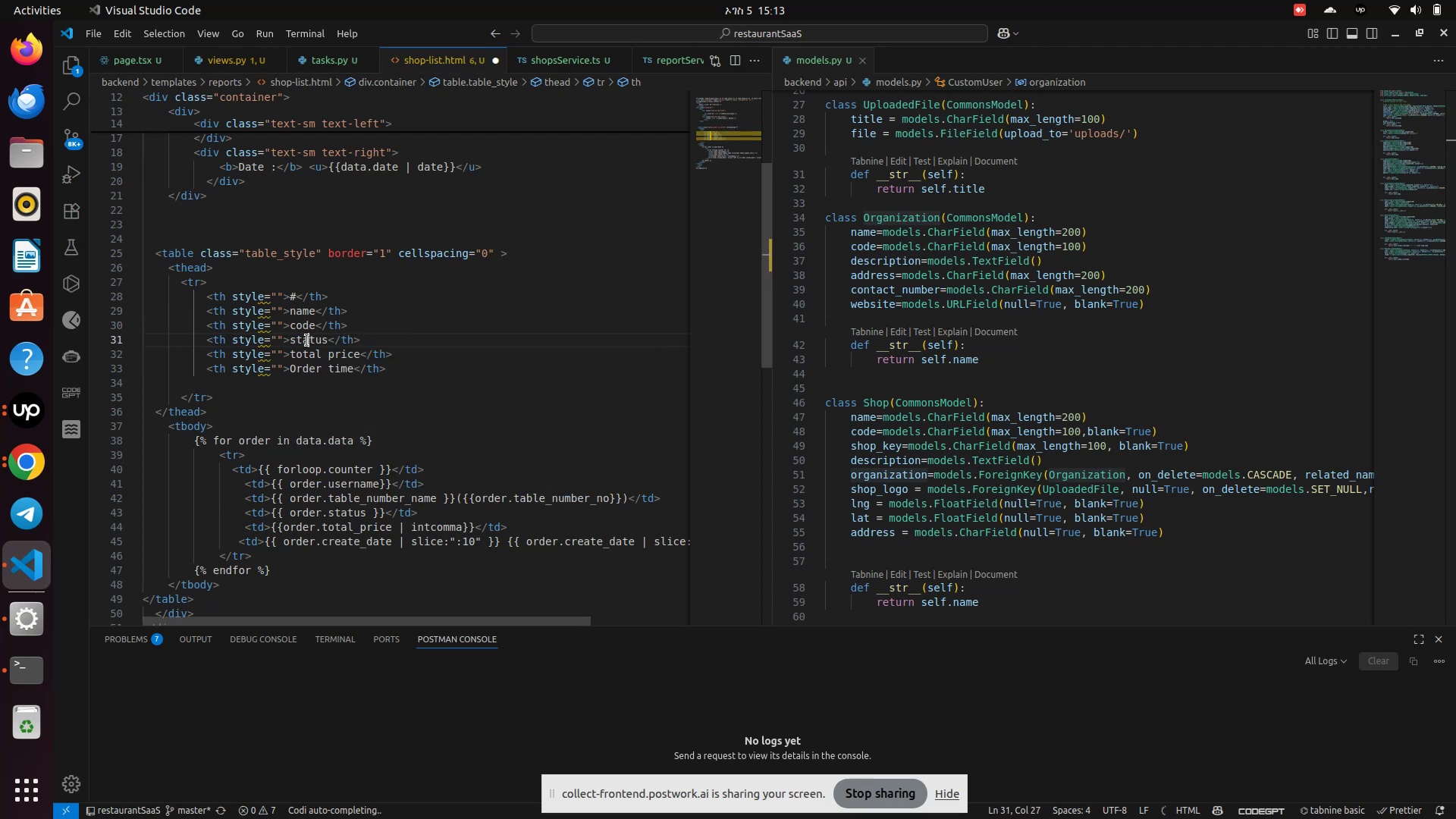 
left_click([307, 340])
 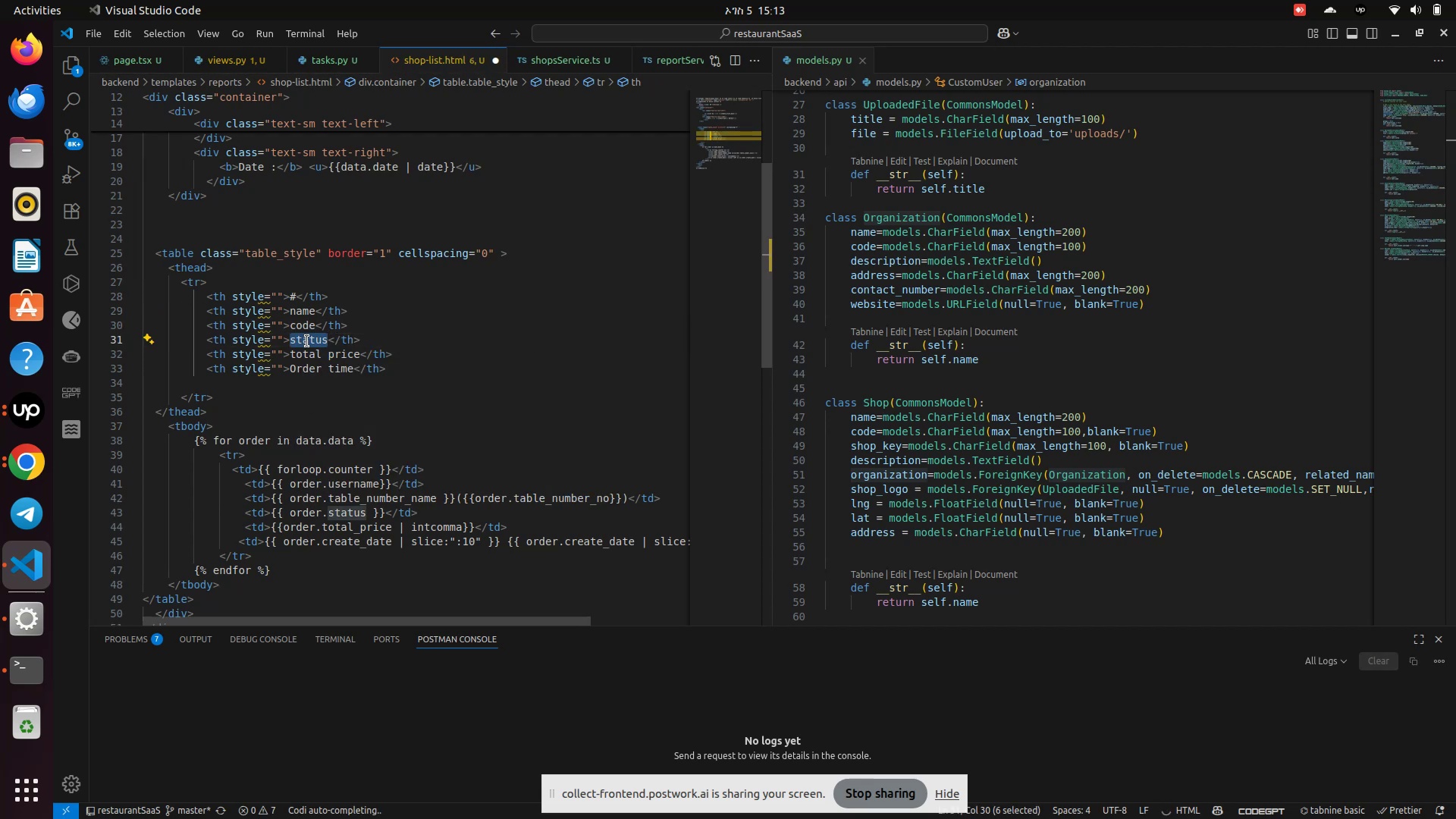 
key(Backspace)
type(shop)
 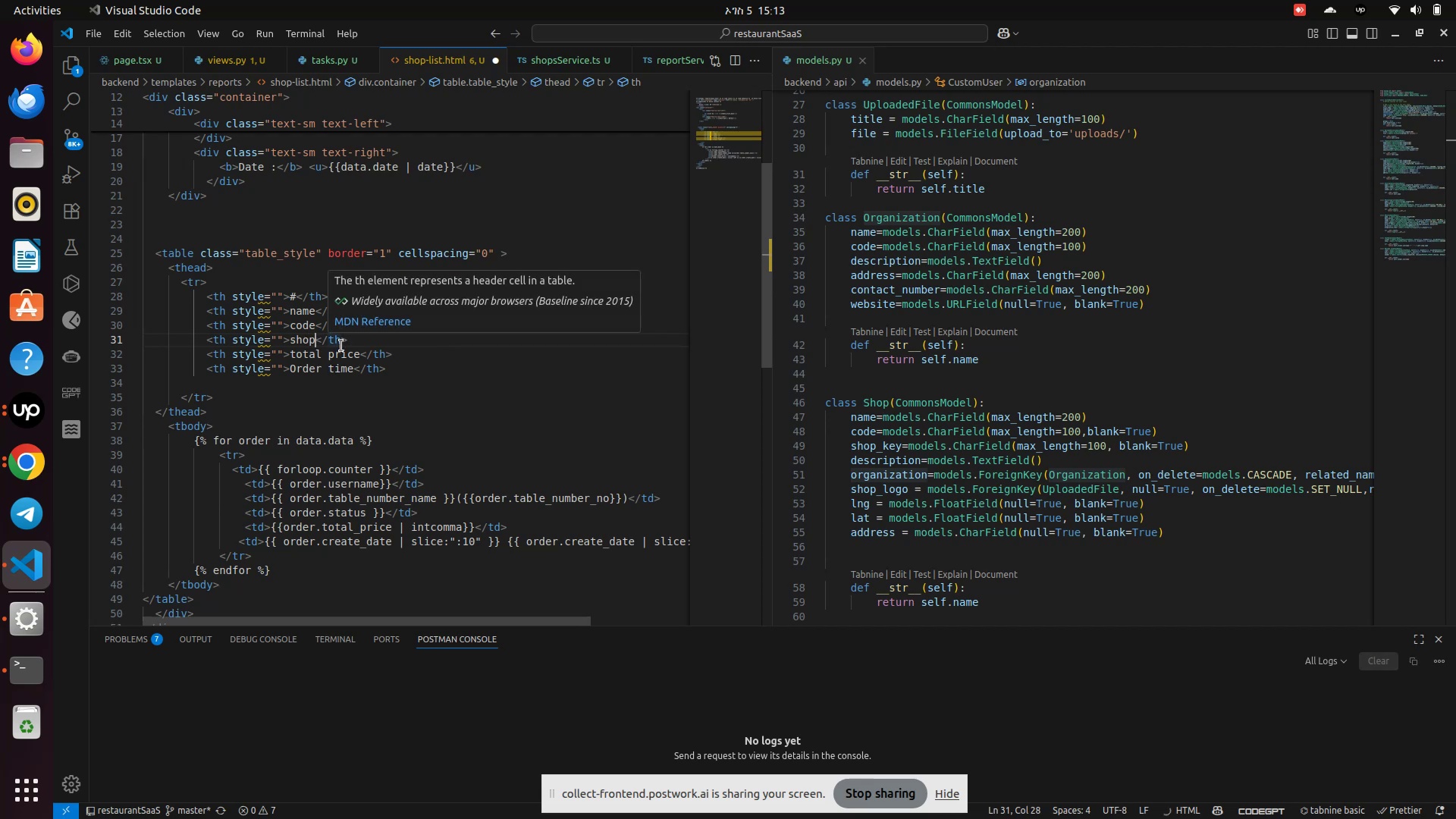 
type(_key)
 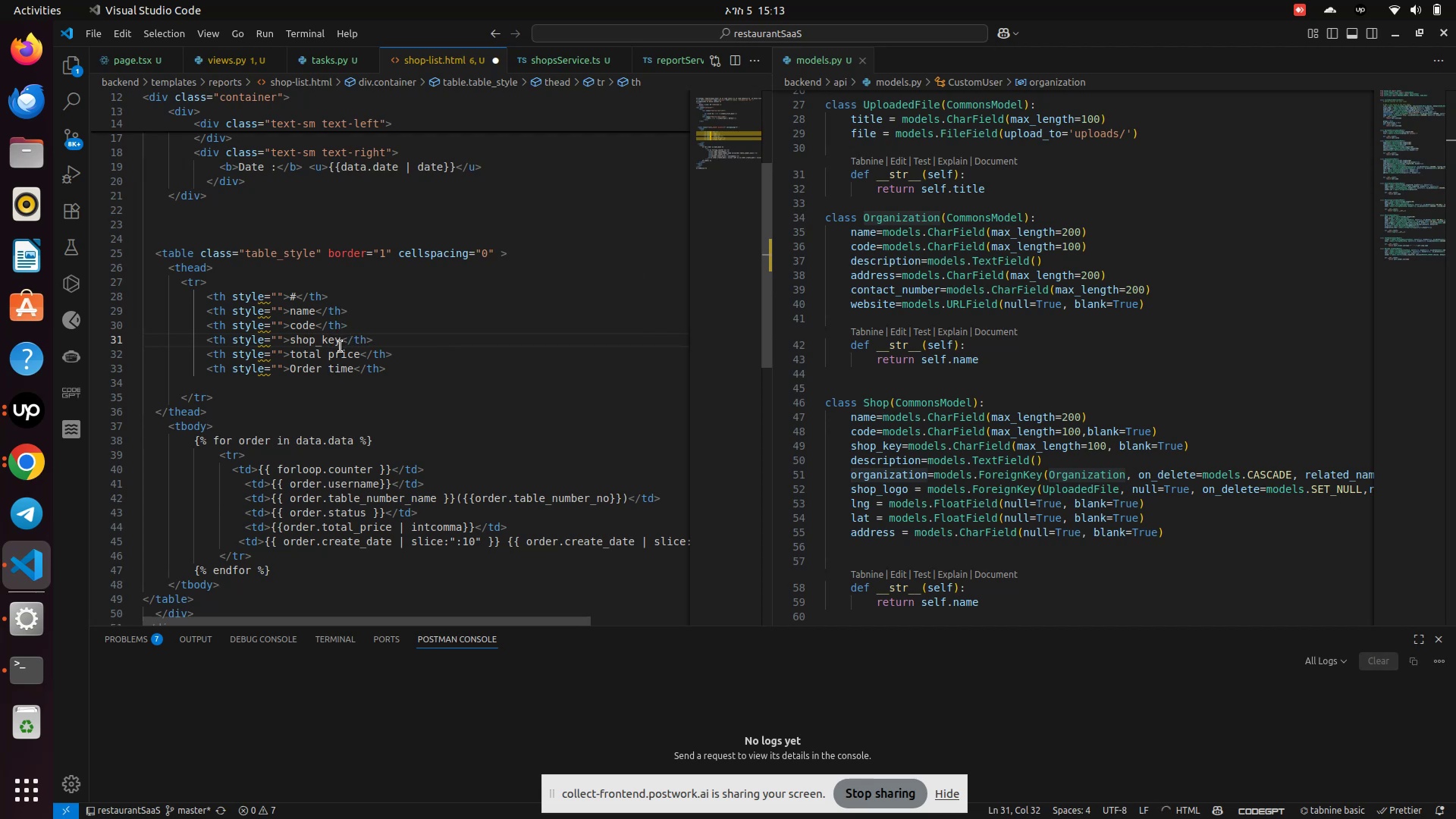 
double_click([355, 357])
 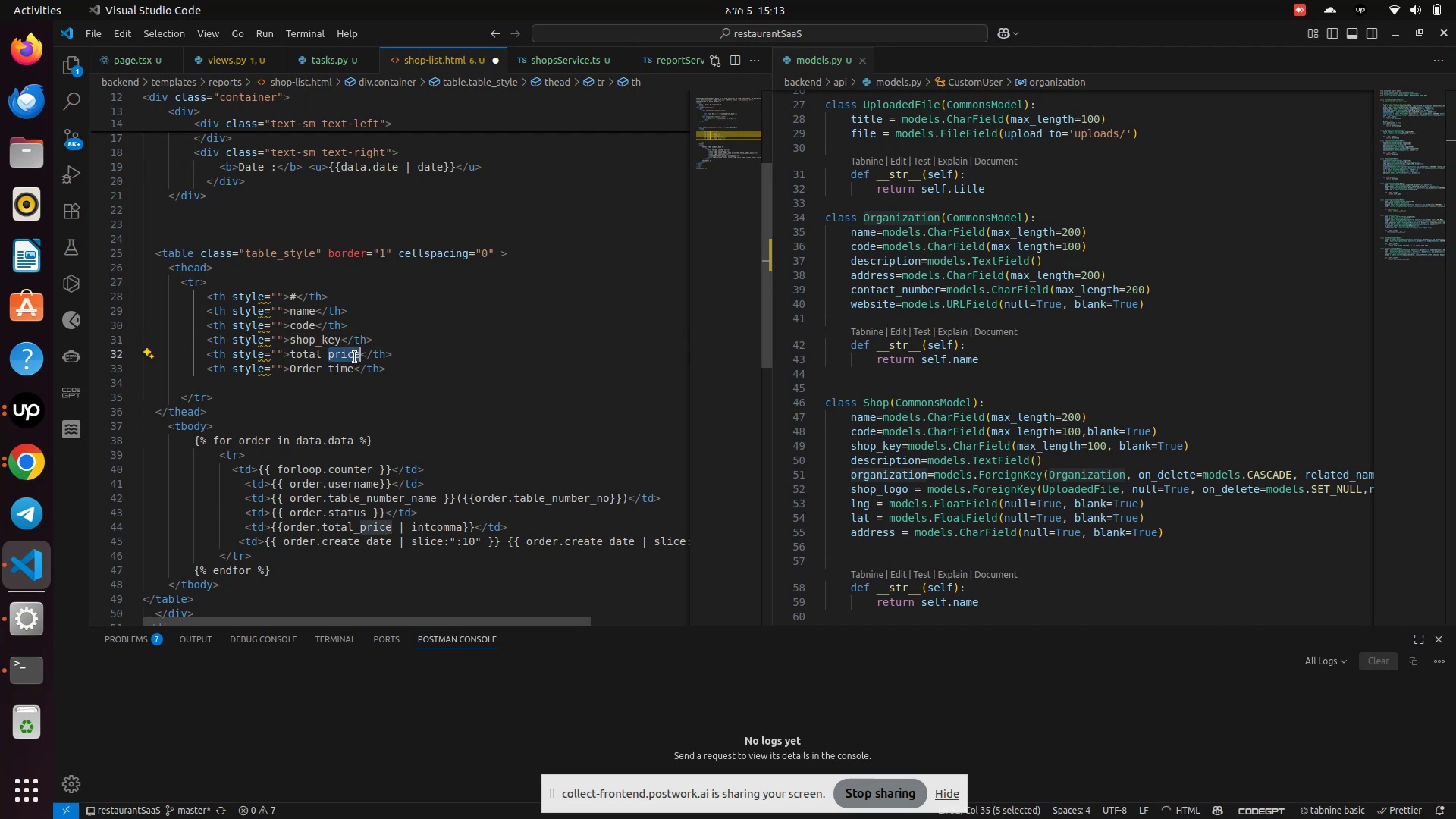 
hold_key(key=Backspace, duration=0.61)
 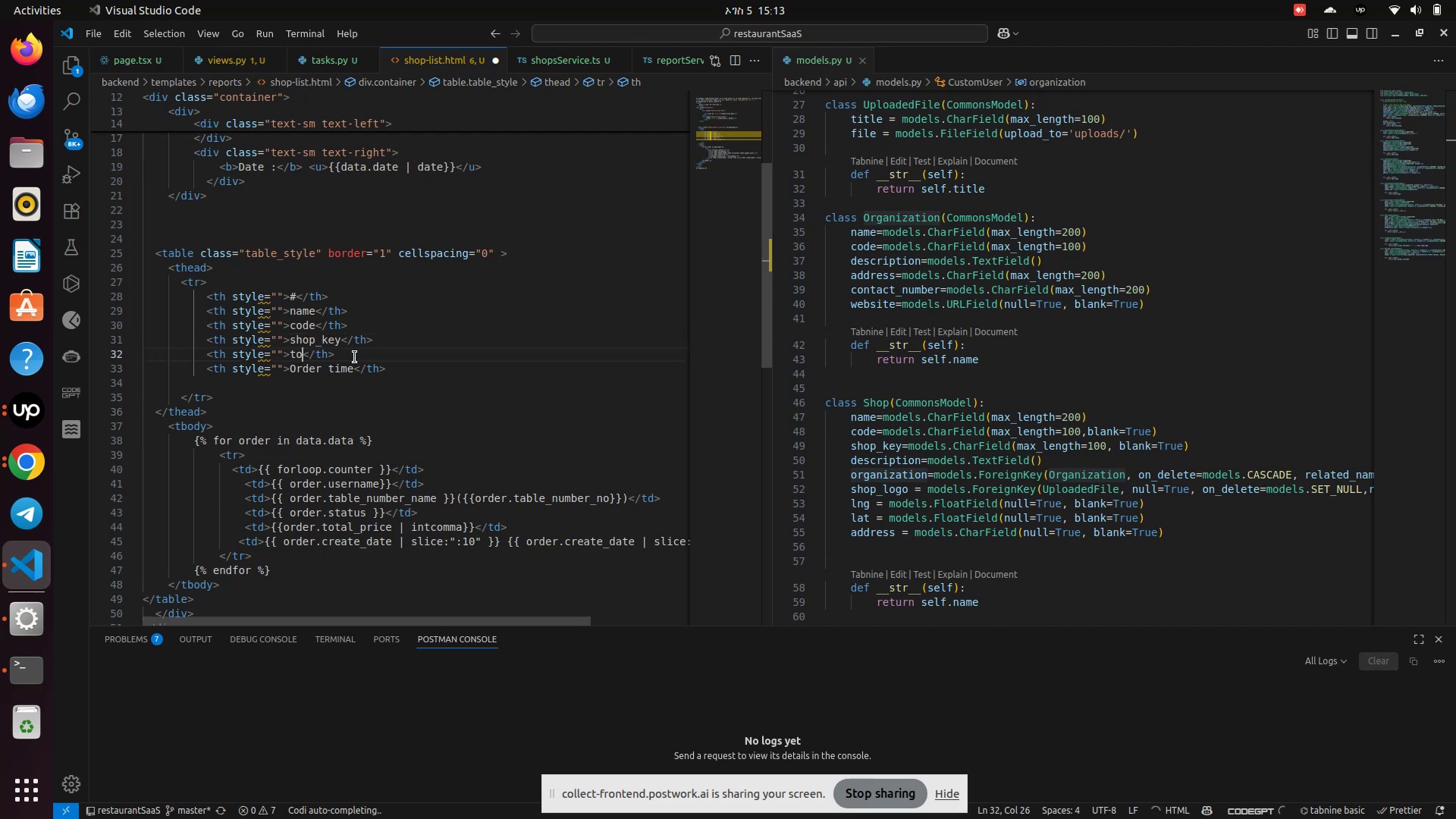 
key(Backspace)
 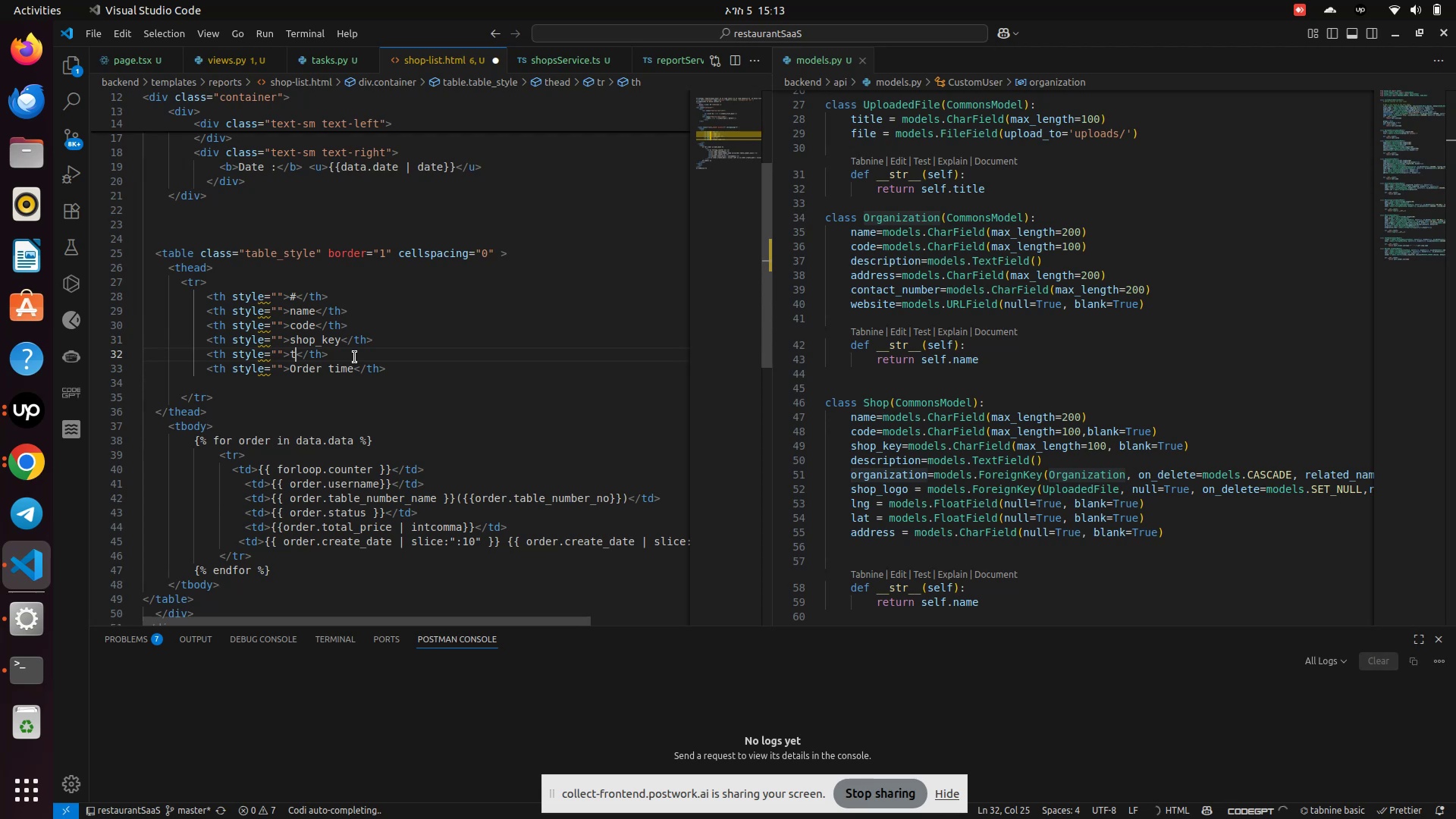 
key(Backspace)
 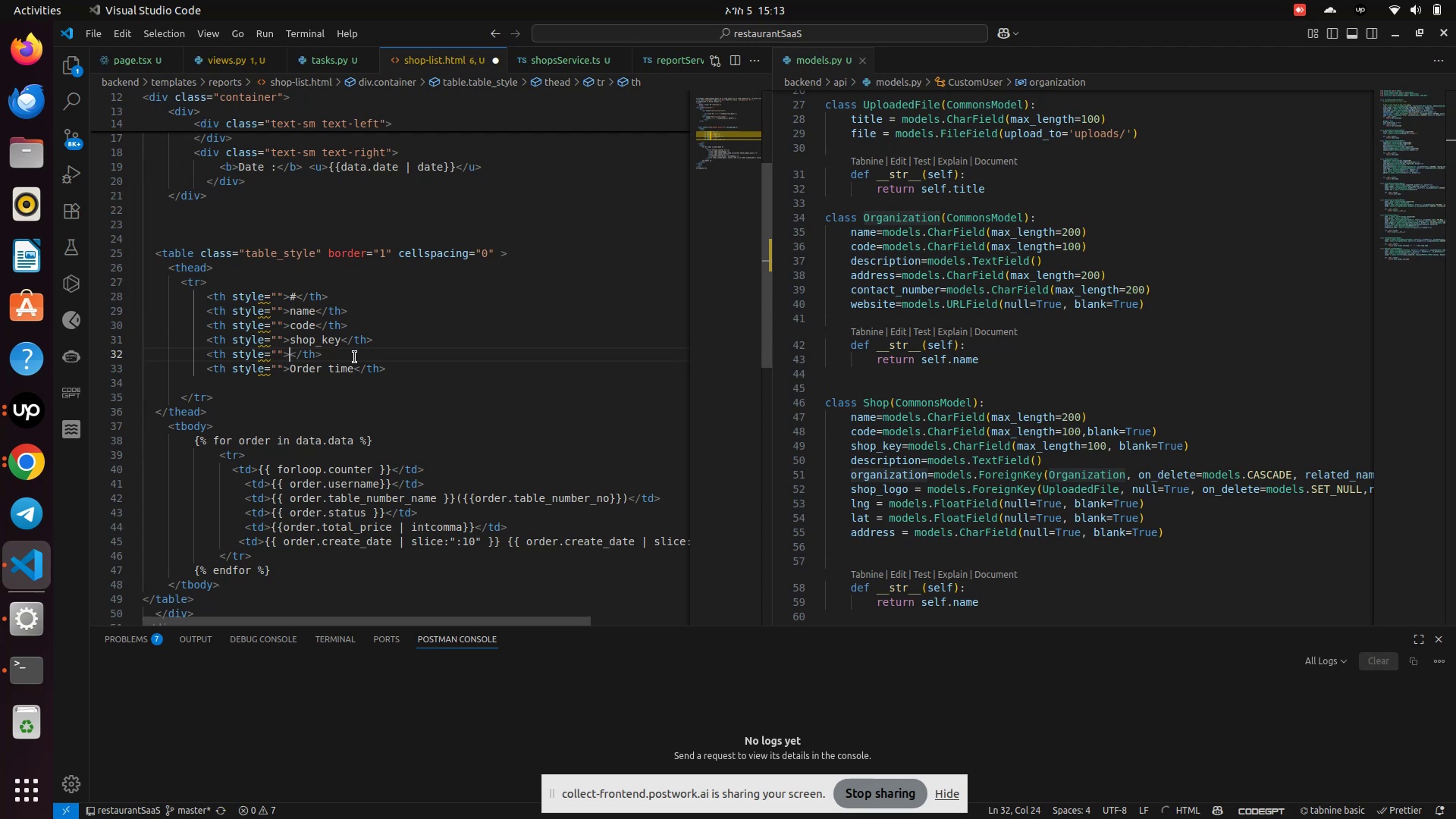 
wait(12.43)
 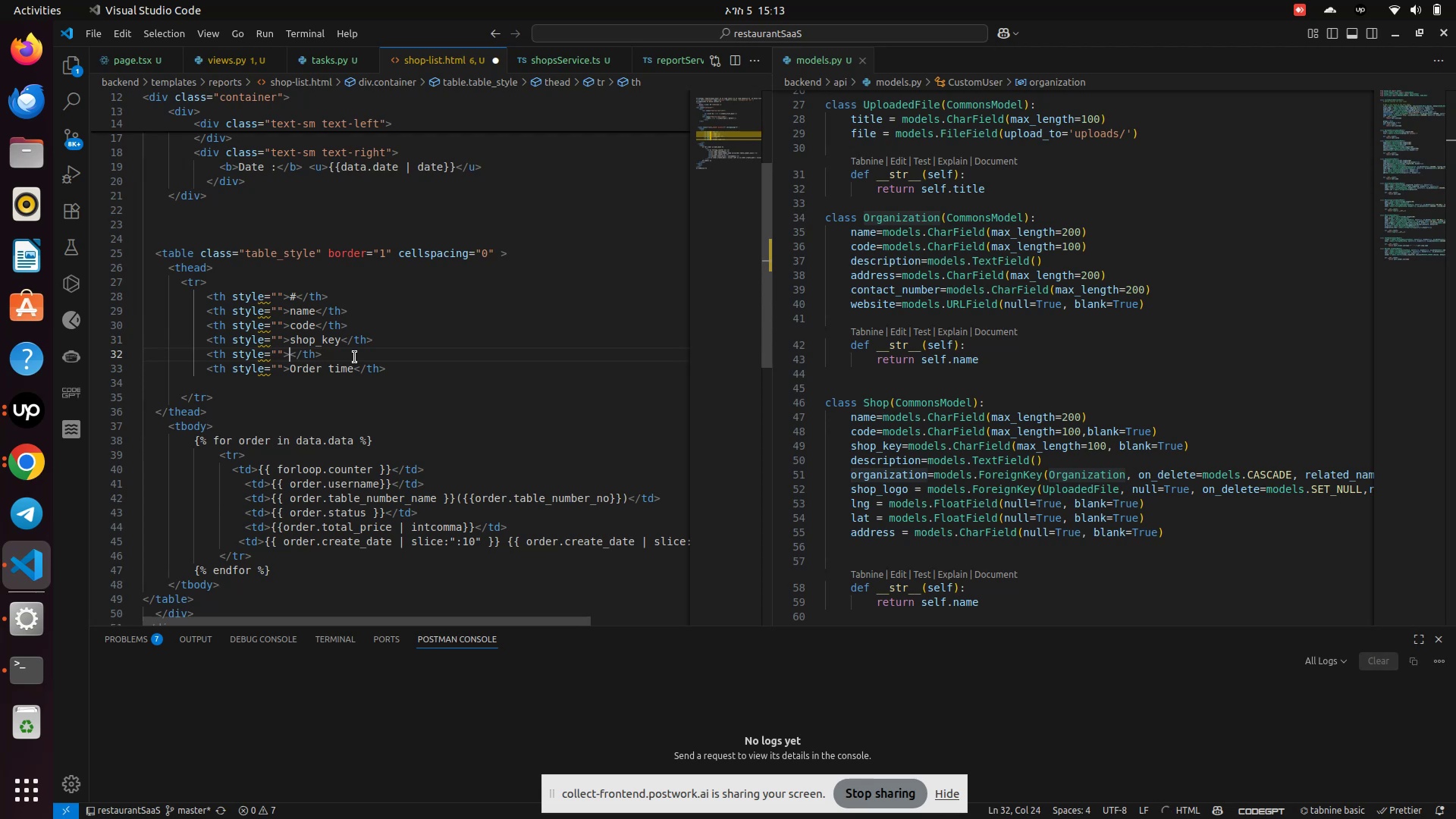 
type(ad)
 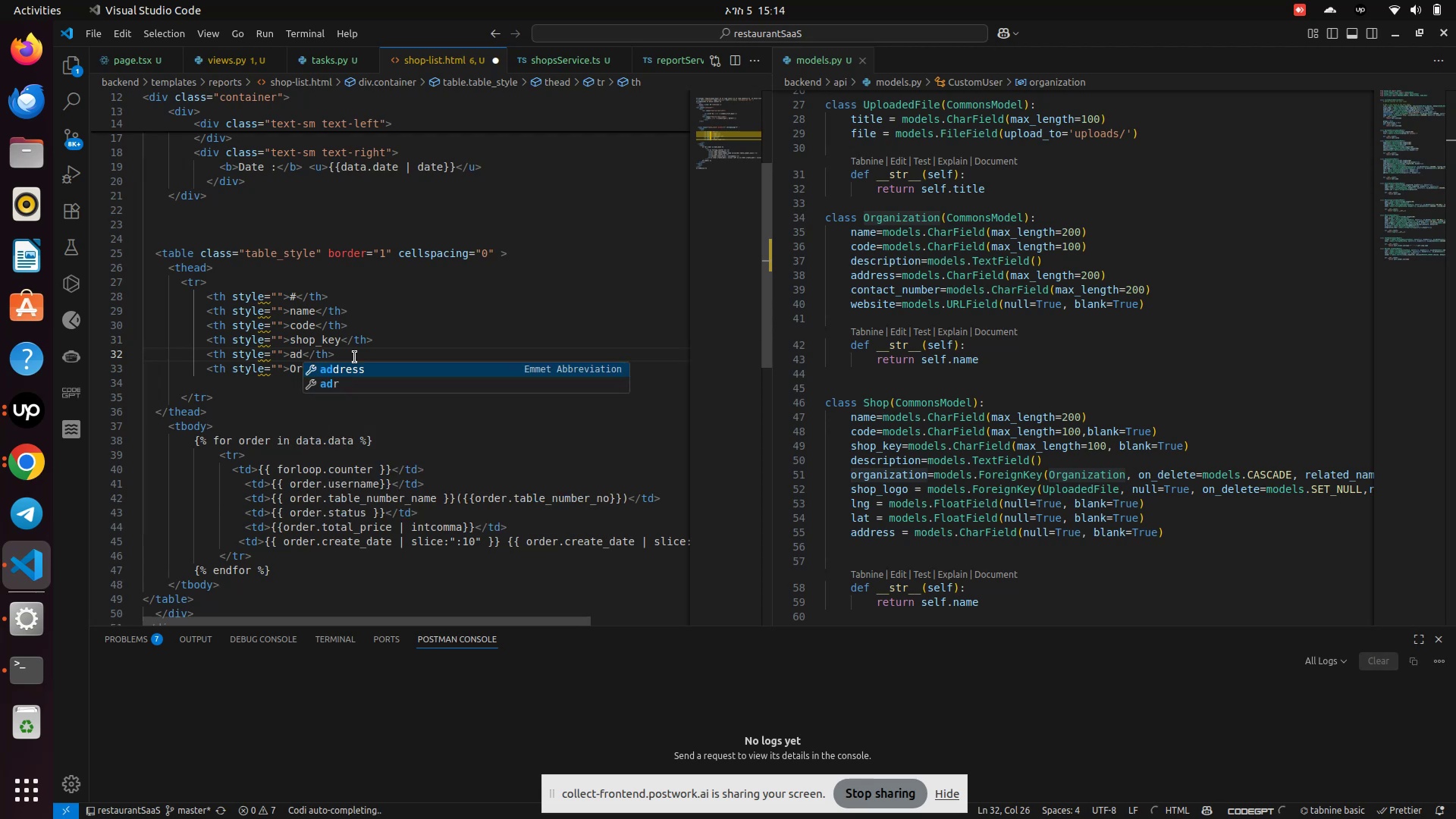 
key(Enter)
 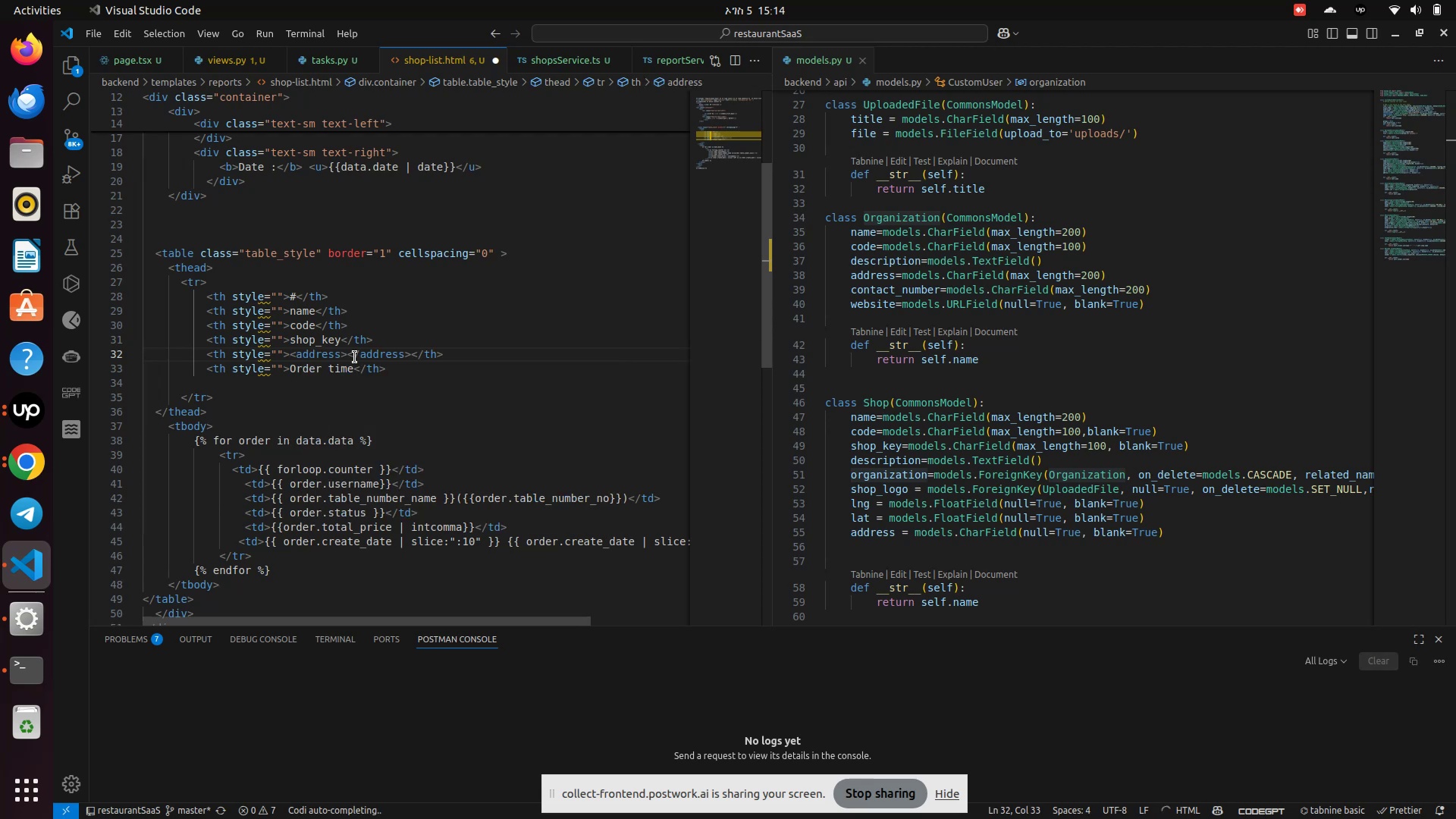 
key(Control+Z)
 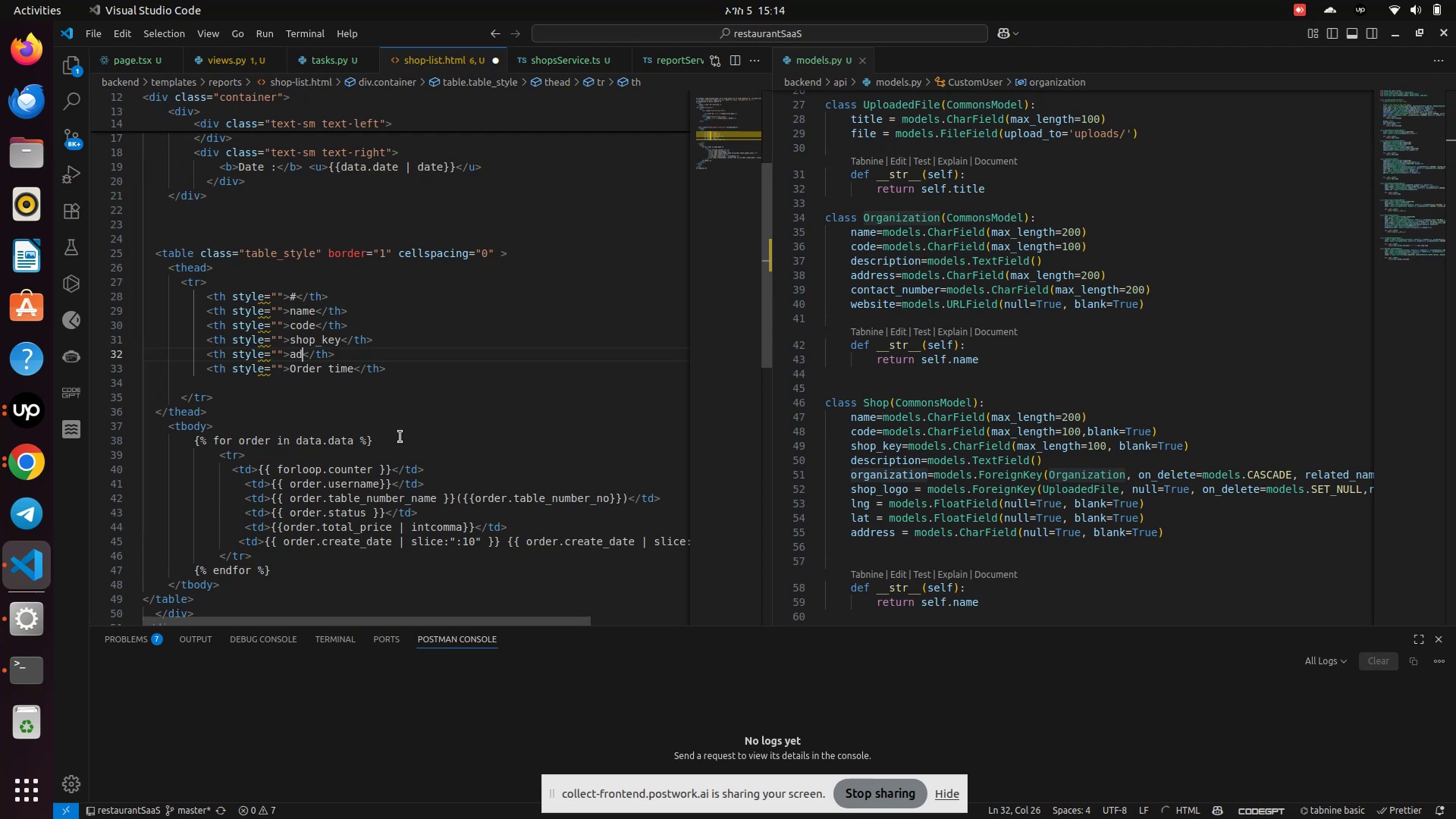 
wait(7.0)
 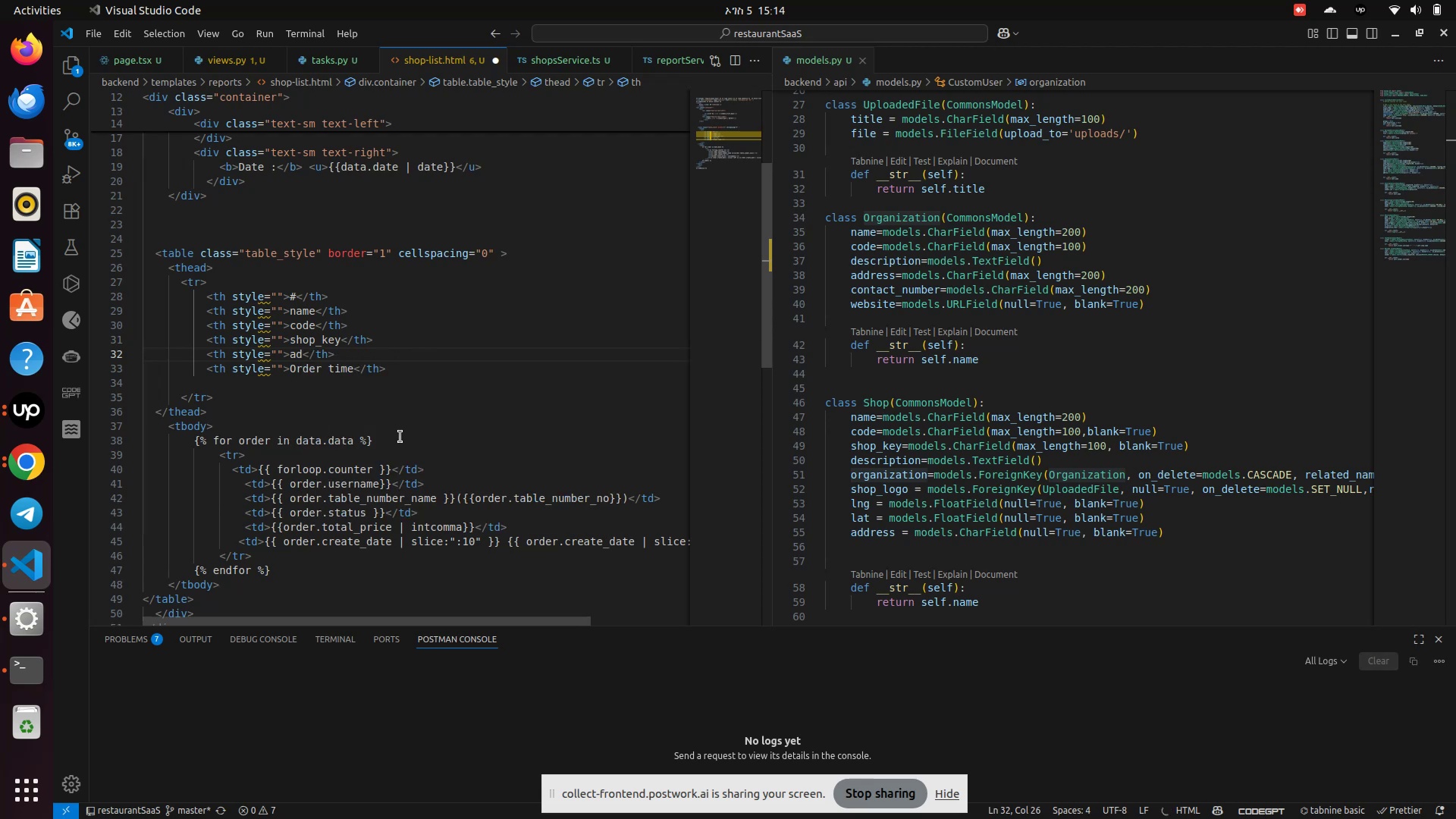 
type(dre)
 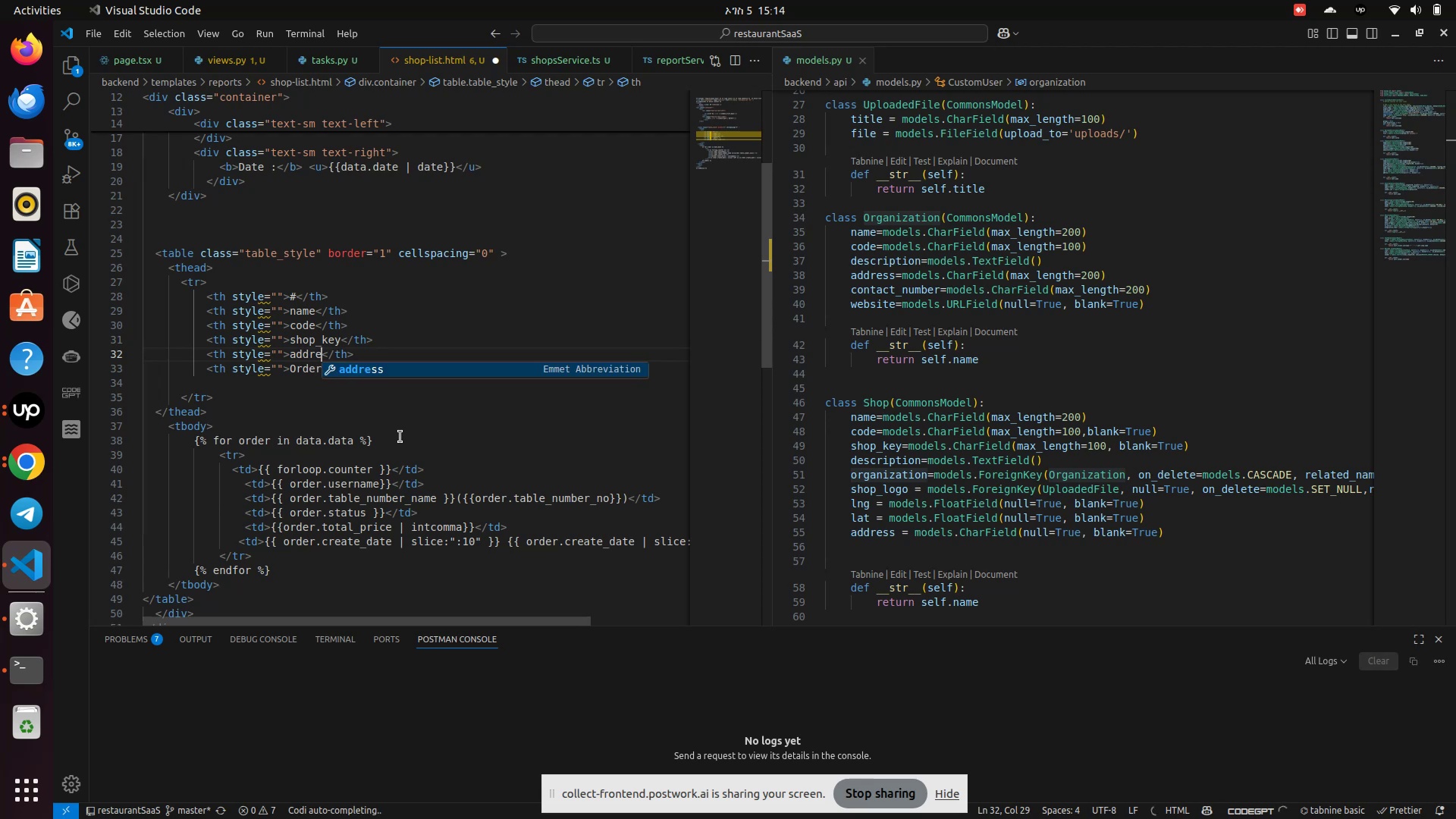 
key(Enter)
 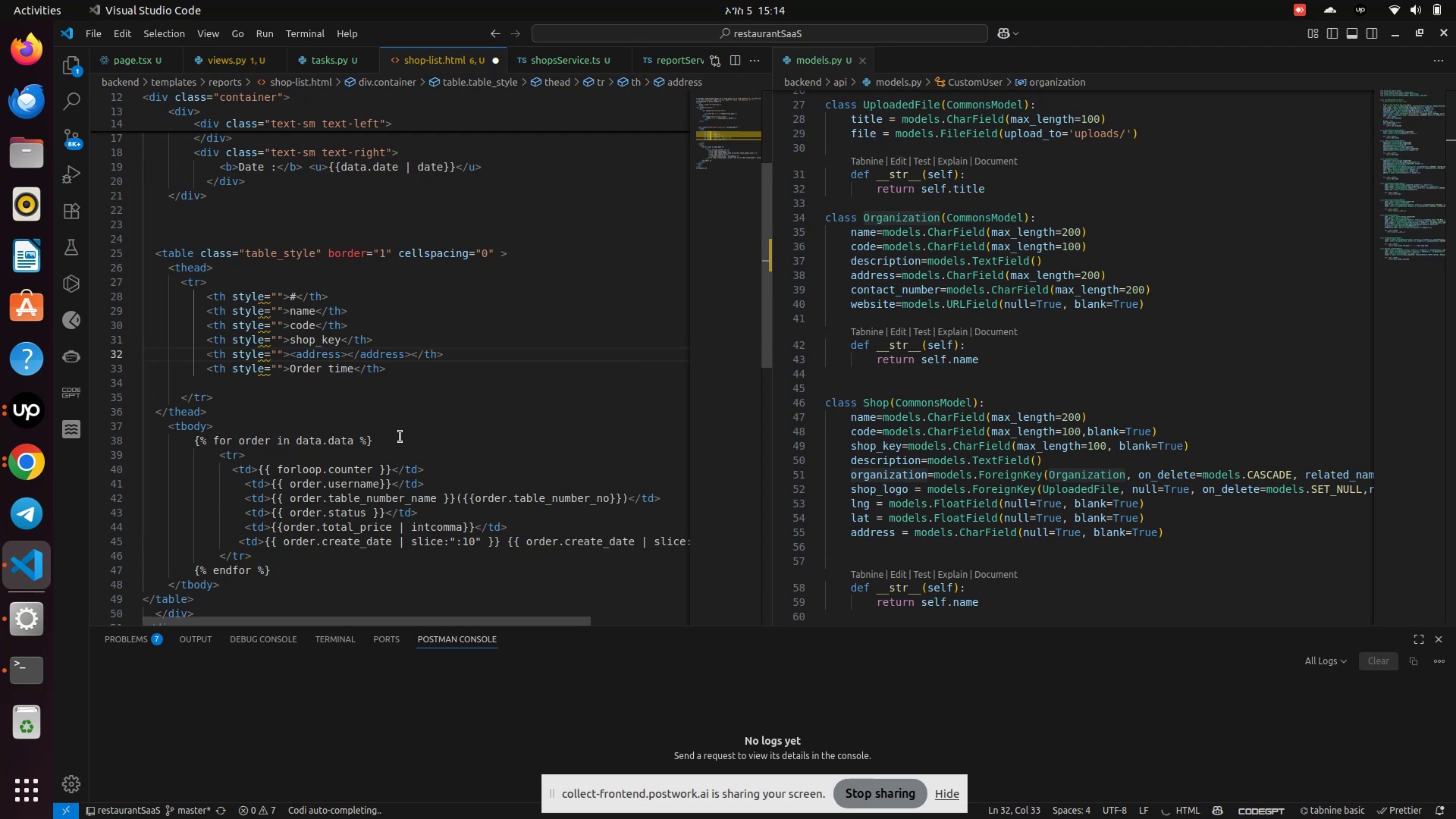 
key(Control+Z)
 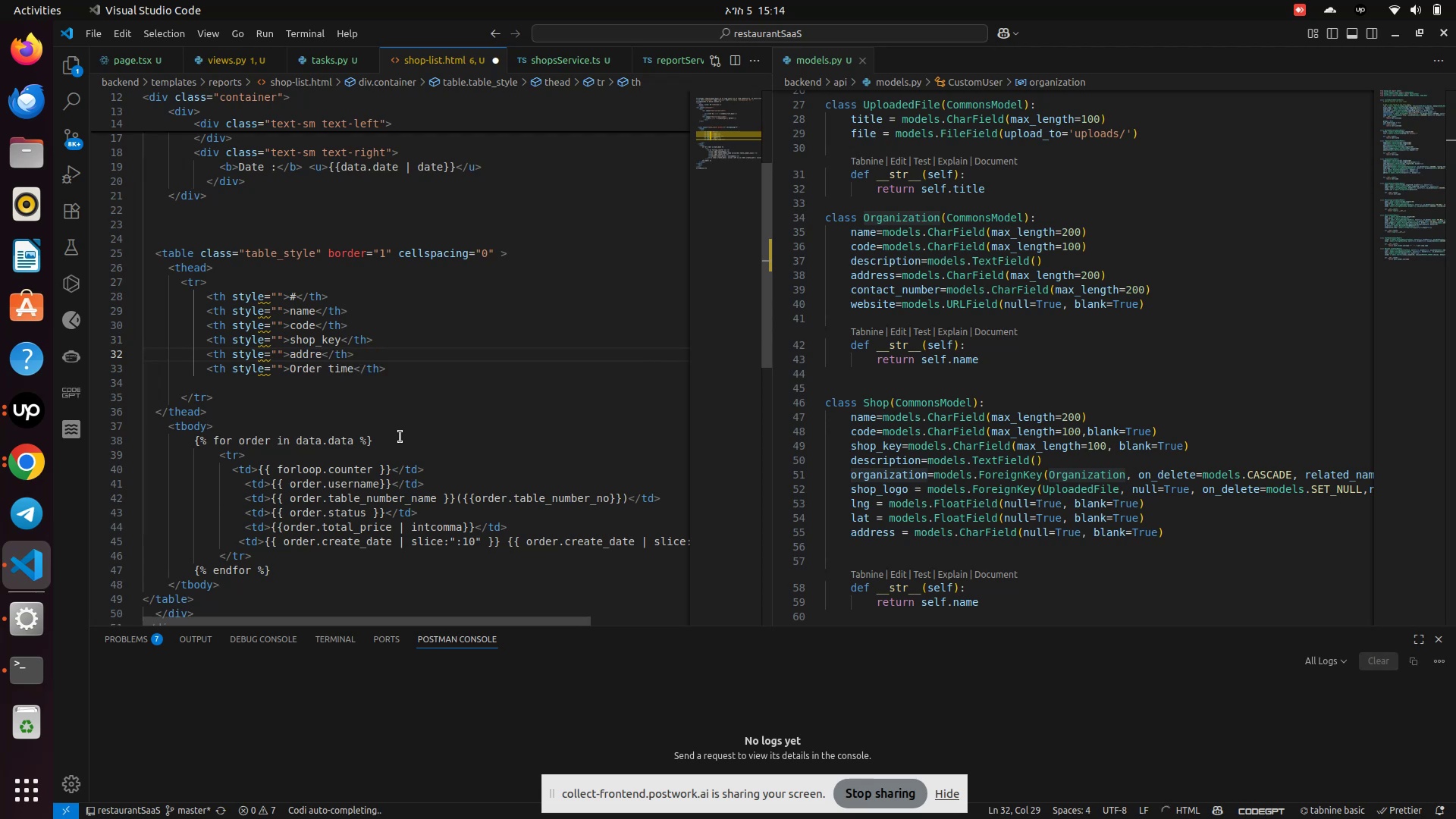 
type(ss)
 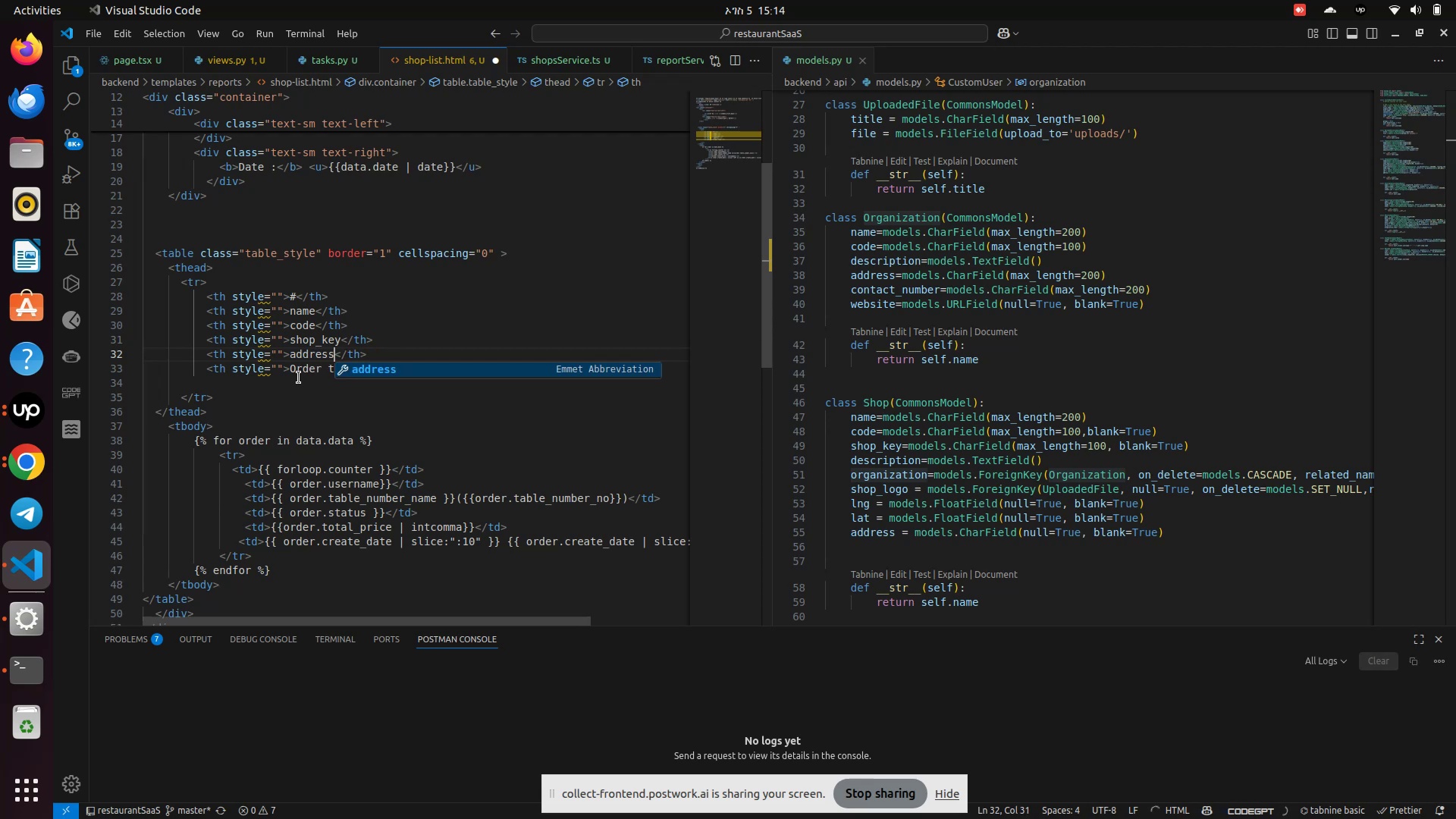 
left_click([312, 368])
 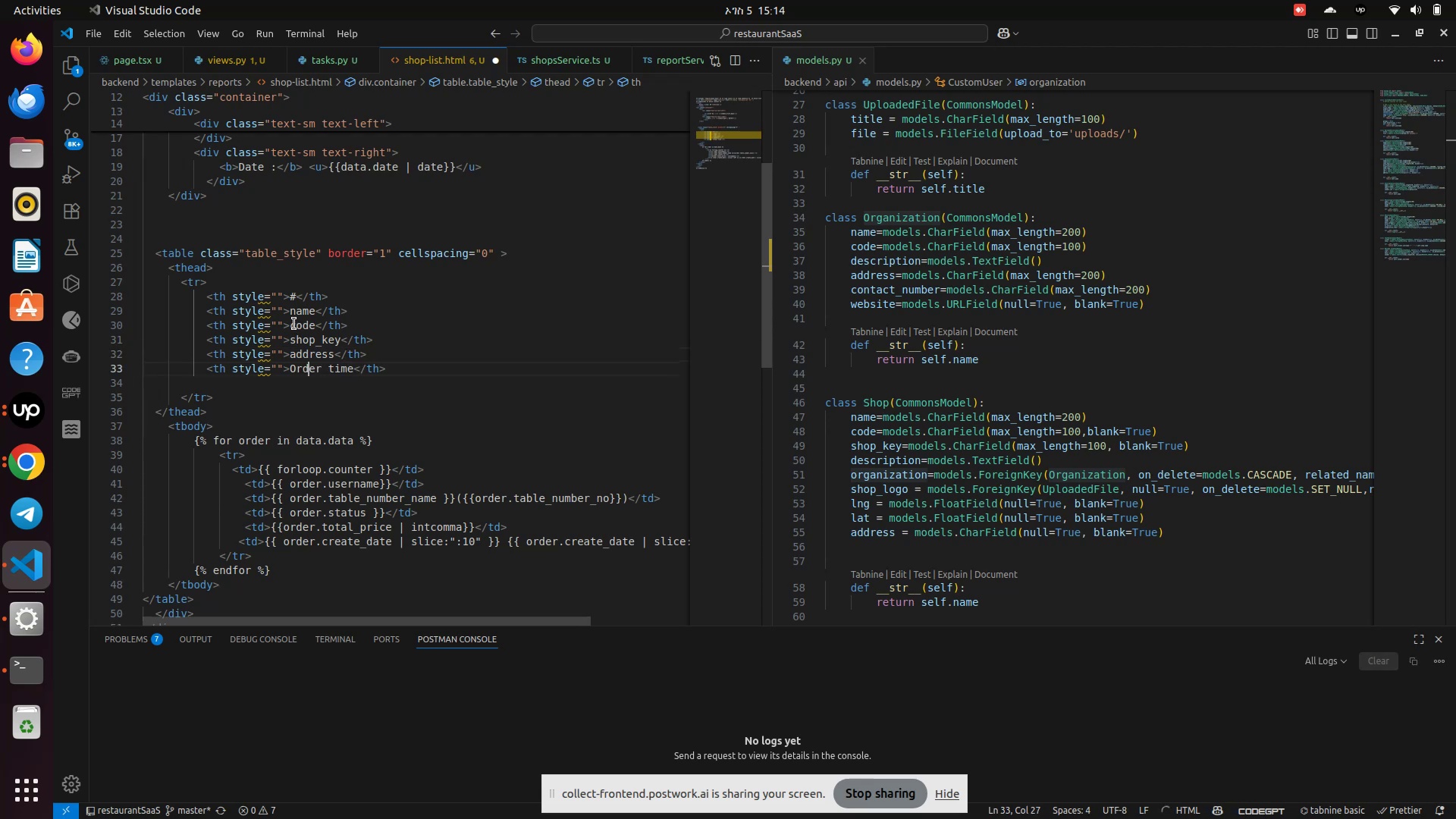 
left_click([294, 310])
 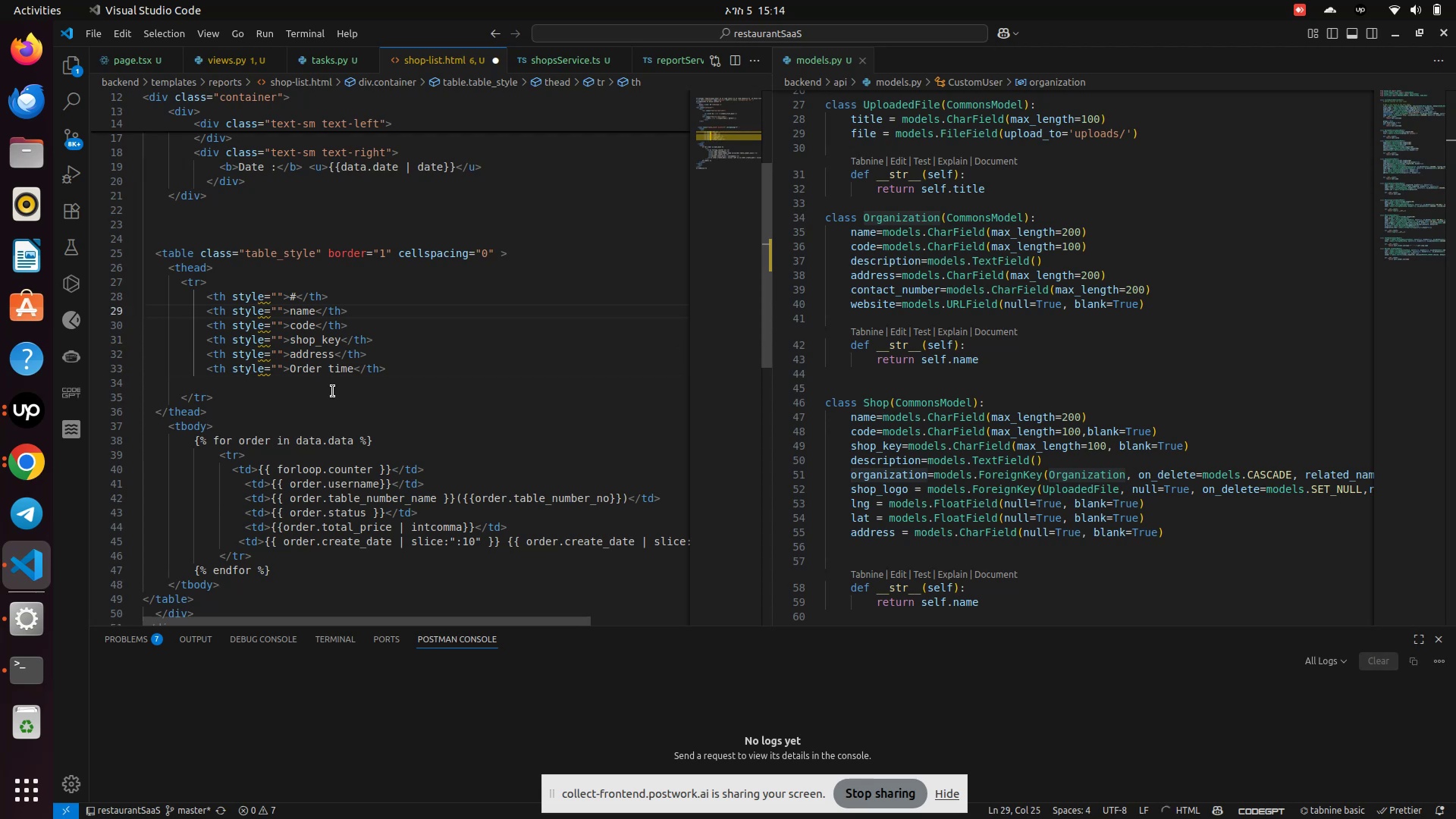 
key(Backspace)
 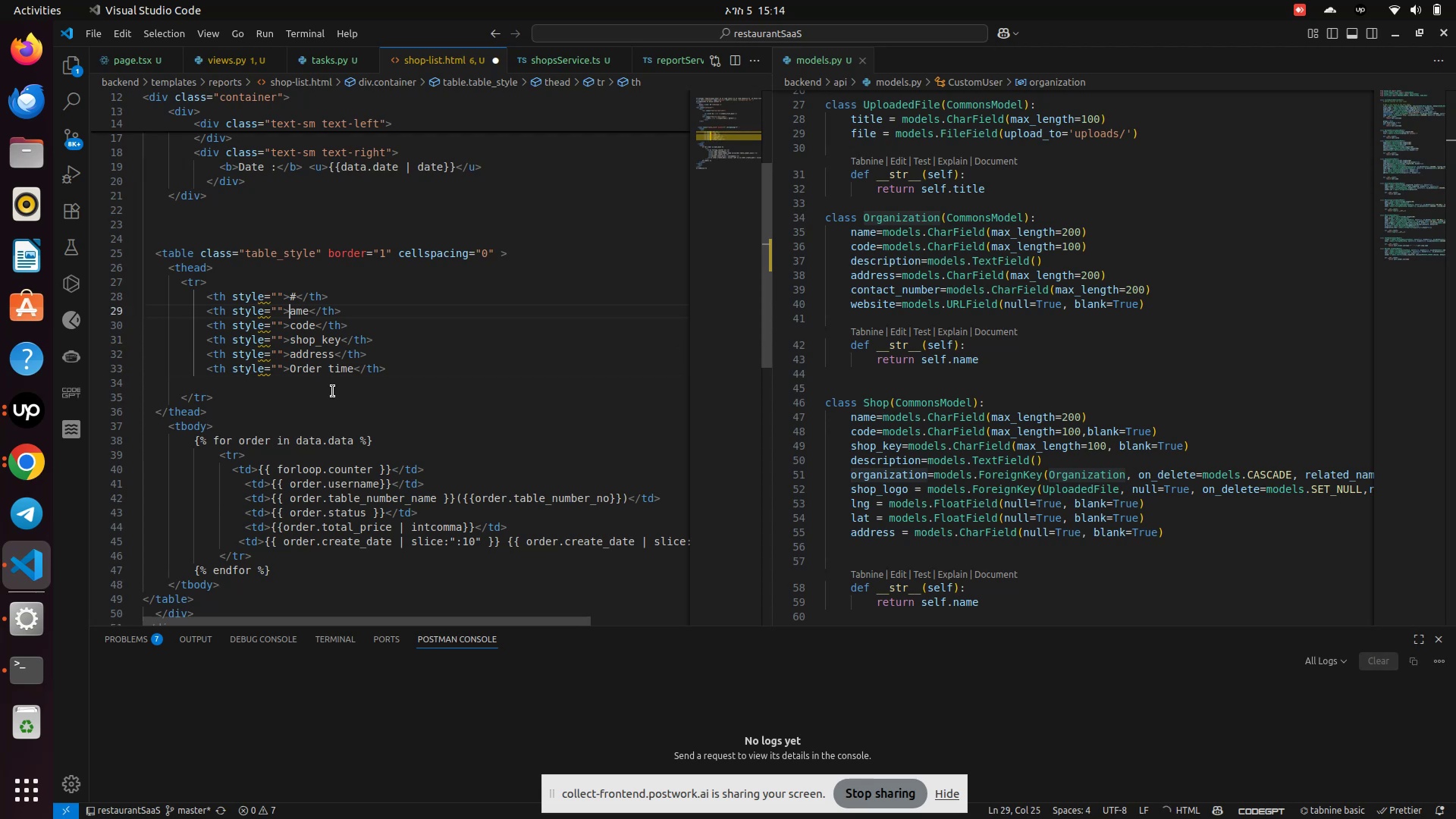 
key(Shift+N)
 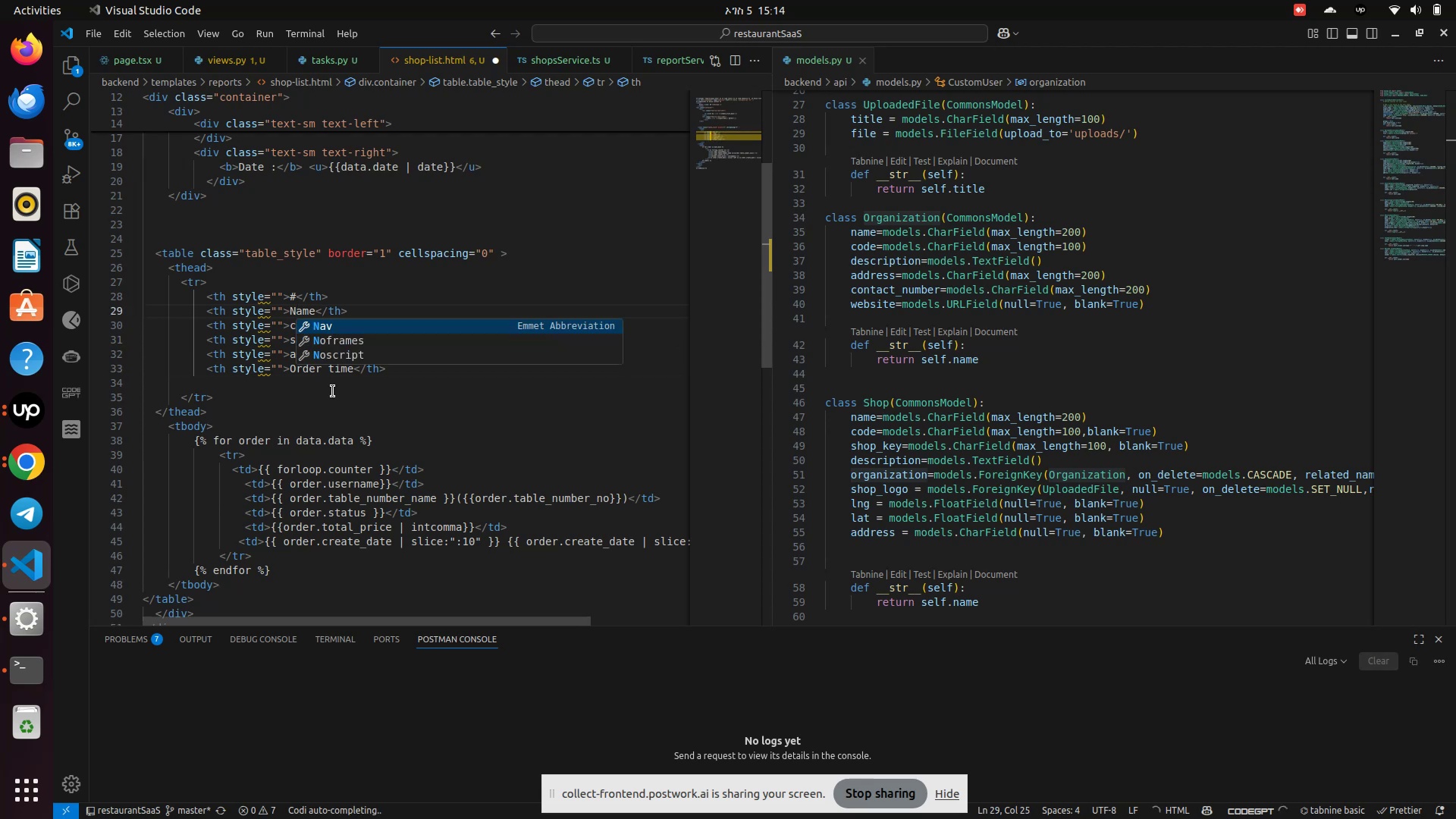 
left_click([327, 395])
 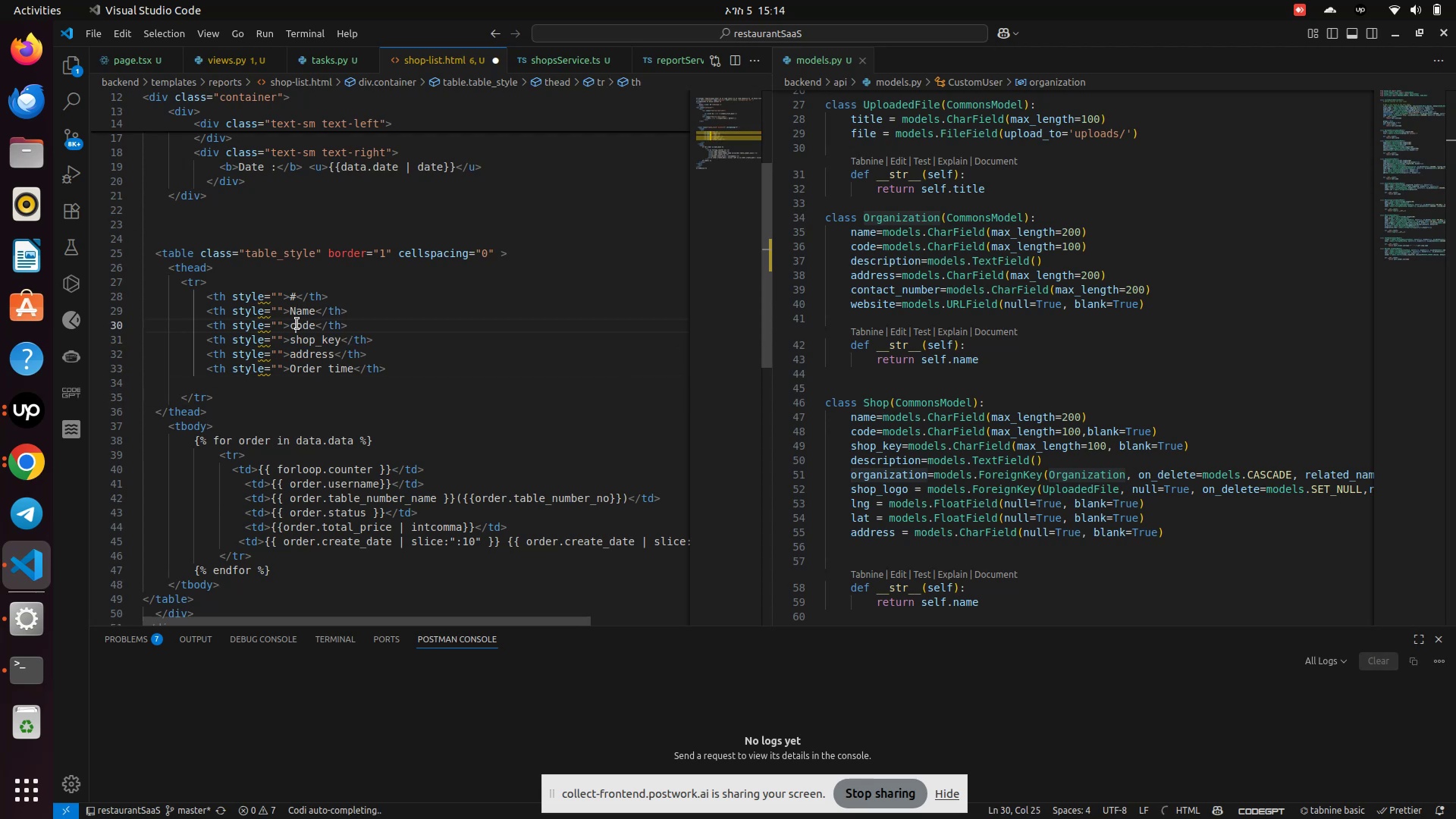 
key(Backspace)
 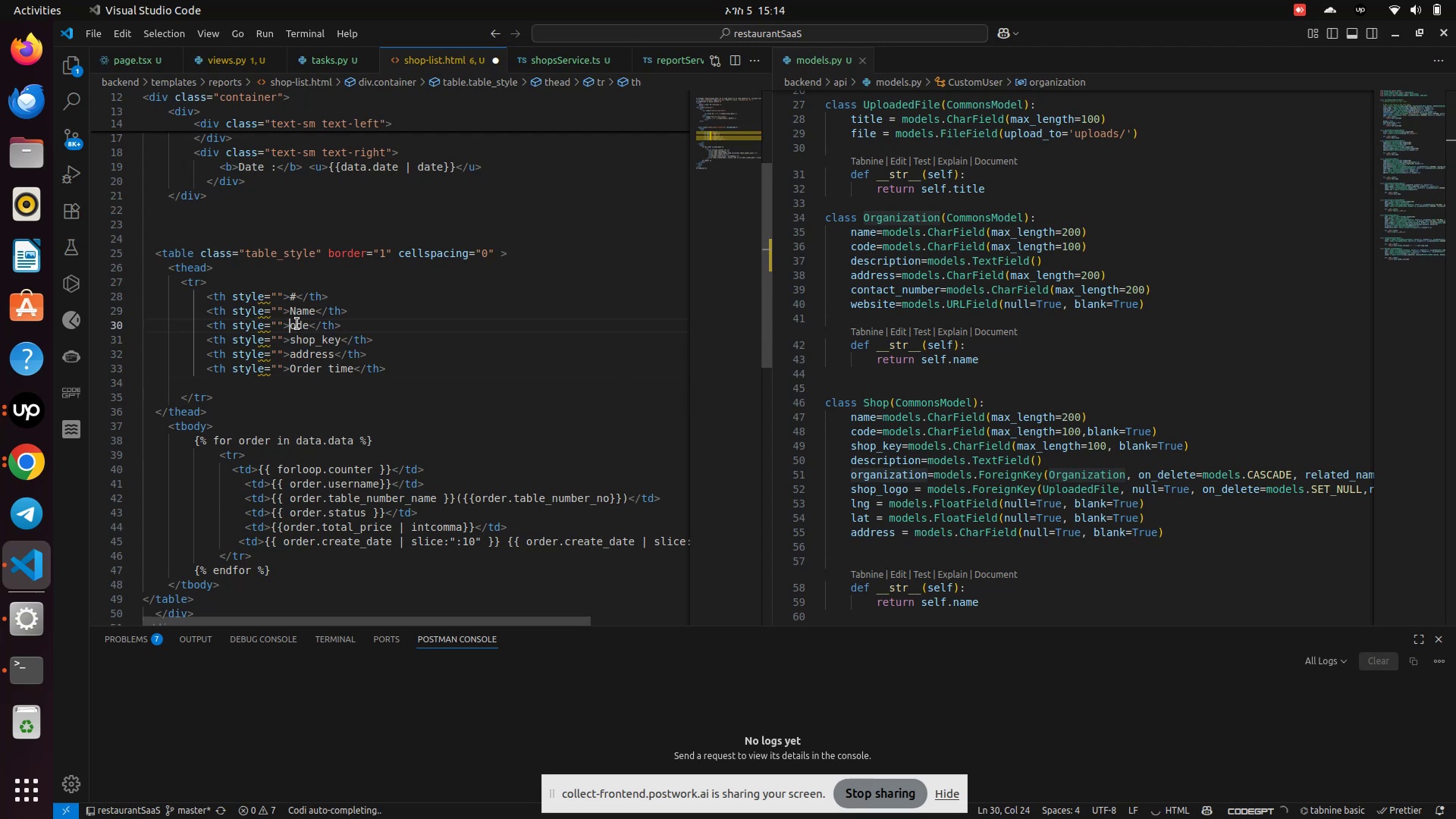 
key(Shift+ShiftRight)
 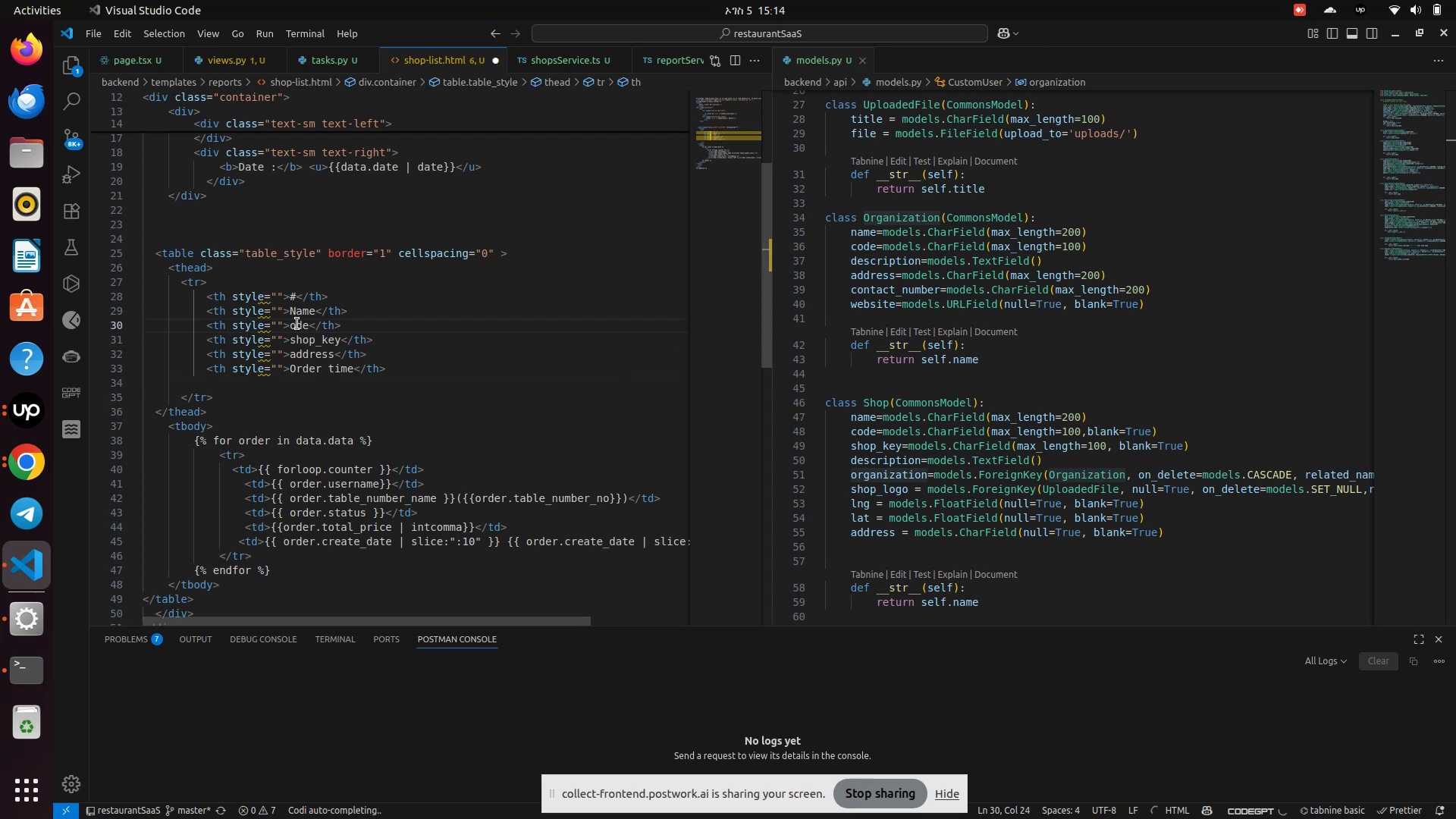 
key(Shift+C)
 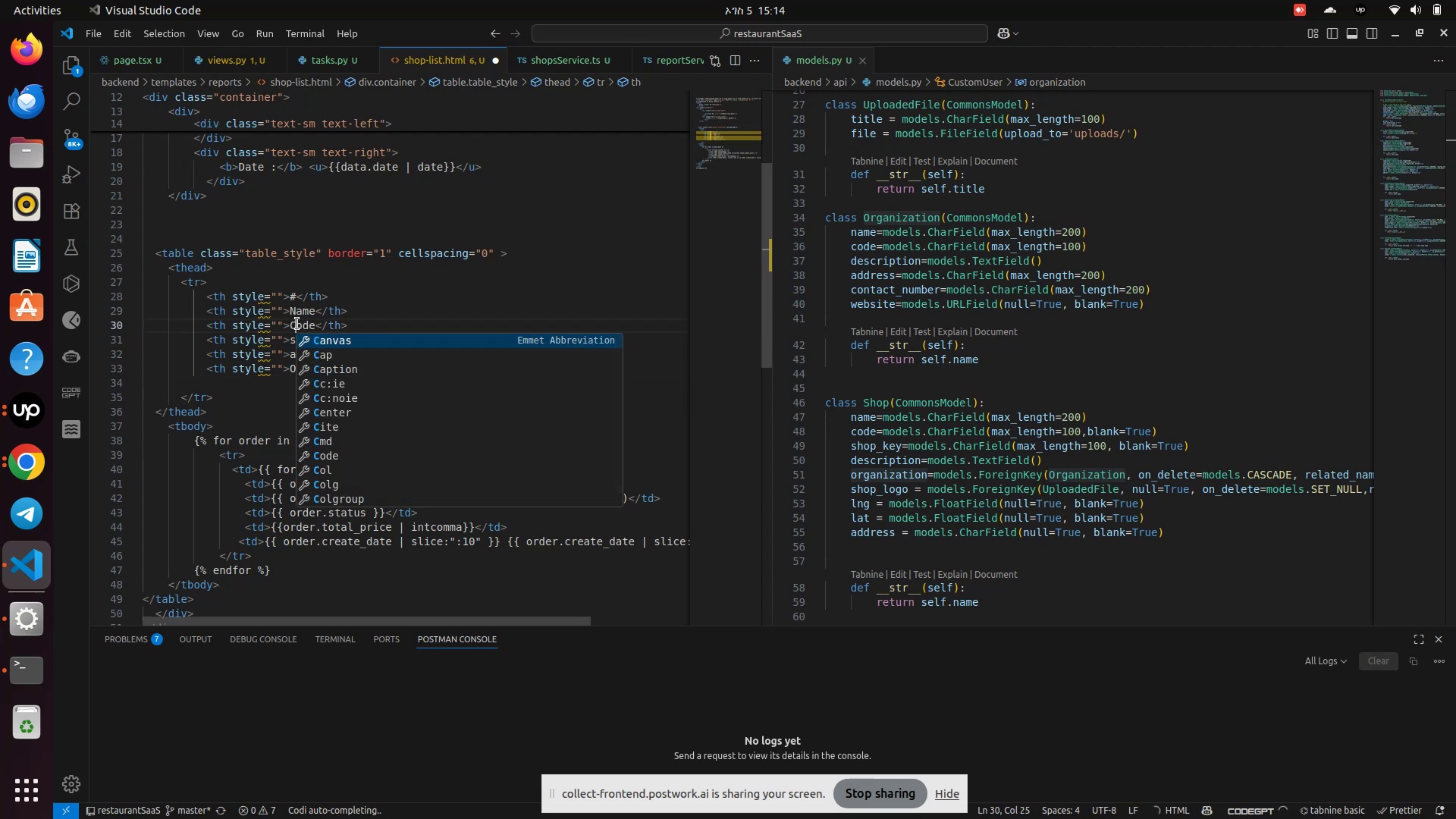 
left_click([293, 353])
 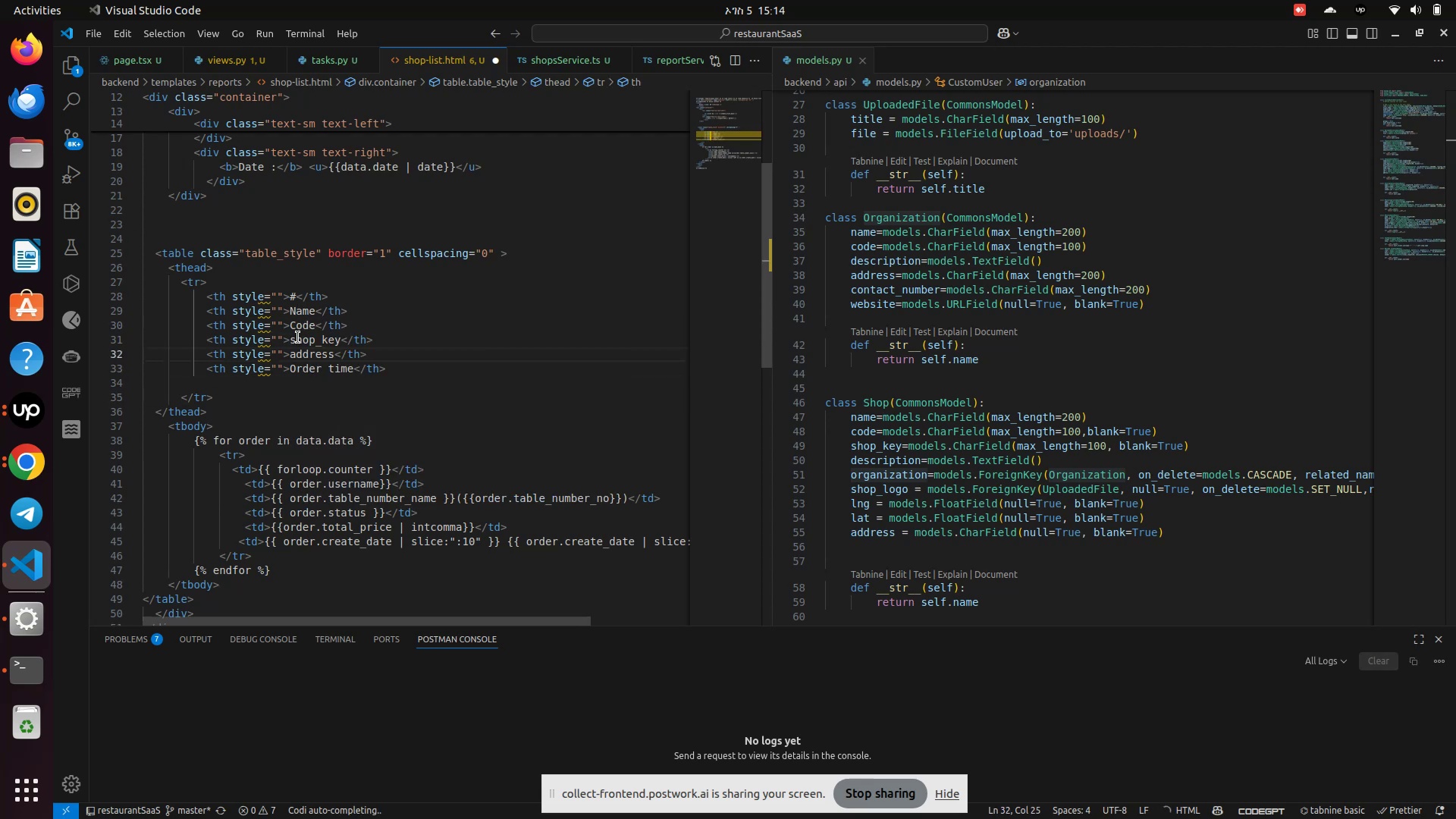 
left_click([298, 337])
 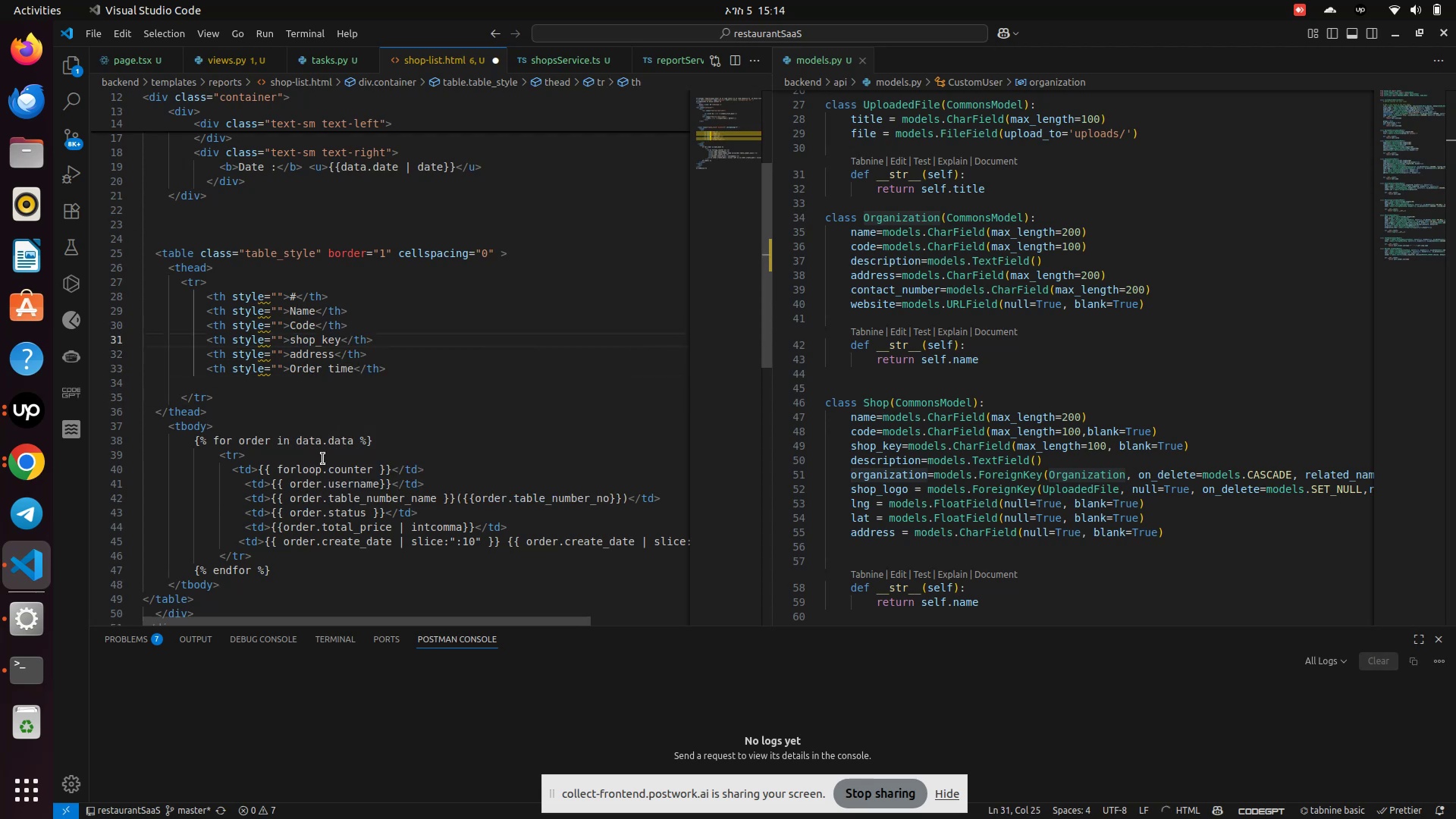 
key(Backspace)
 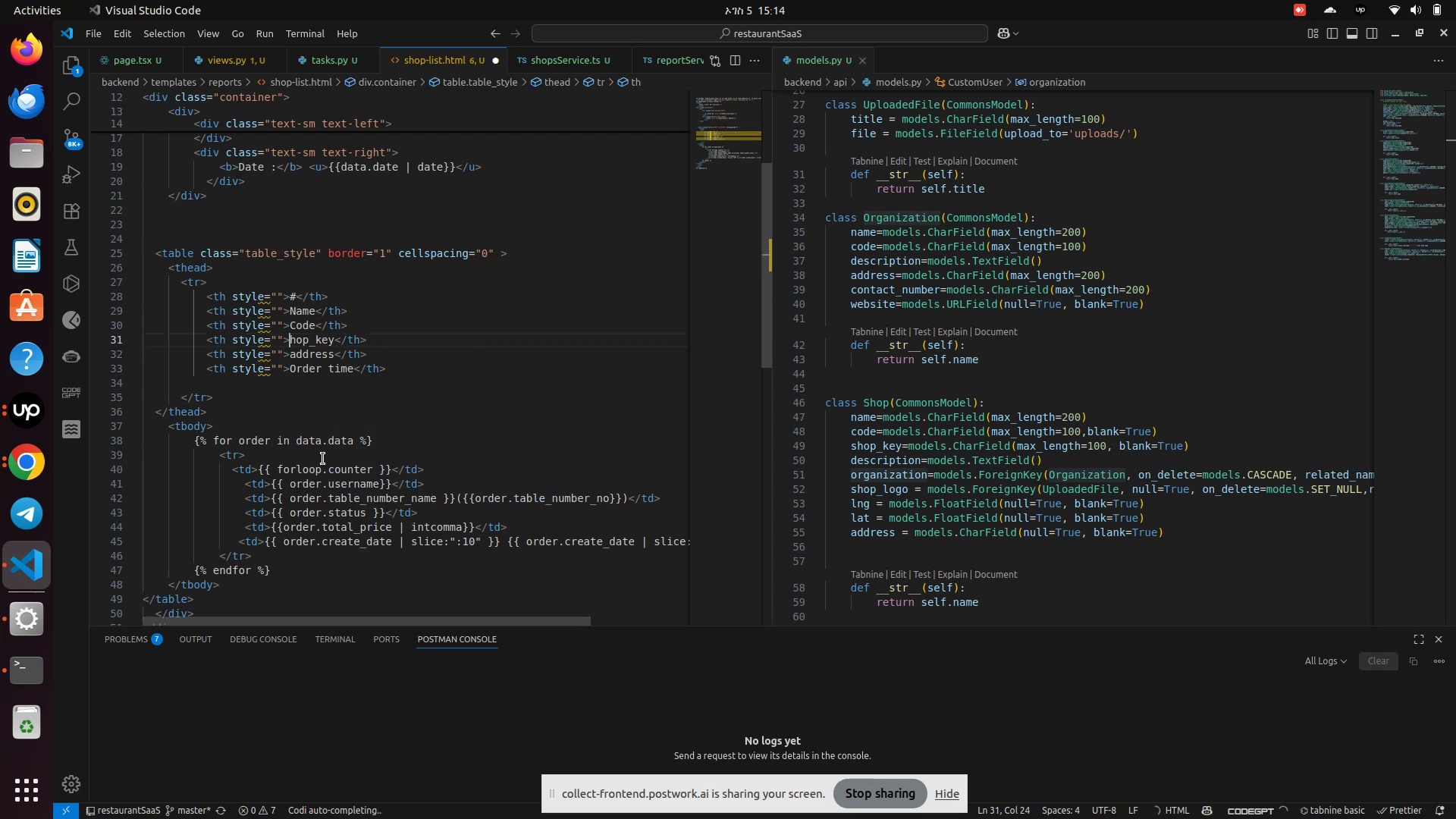 
key(Shift+ShiftRight)
 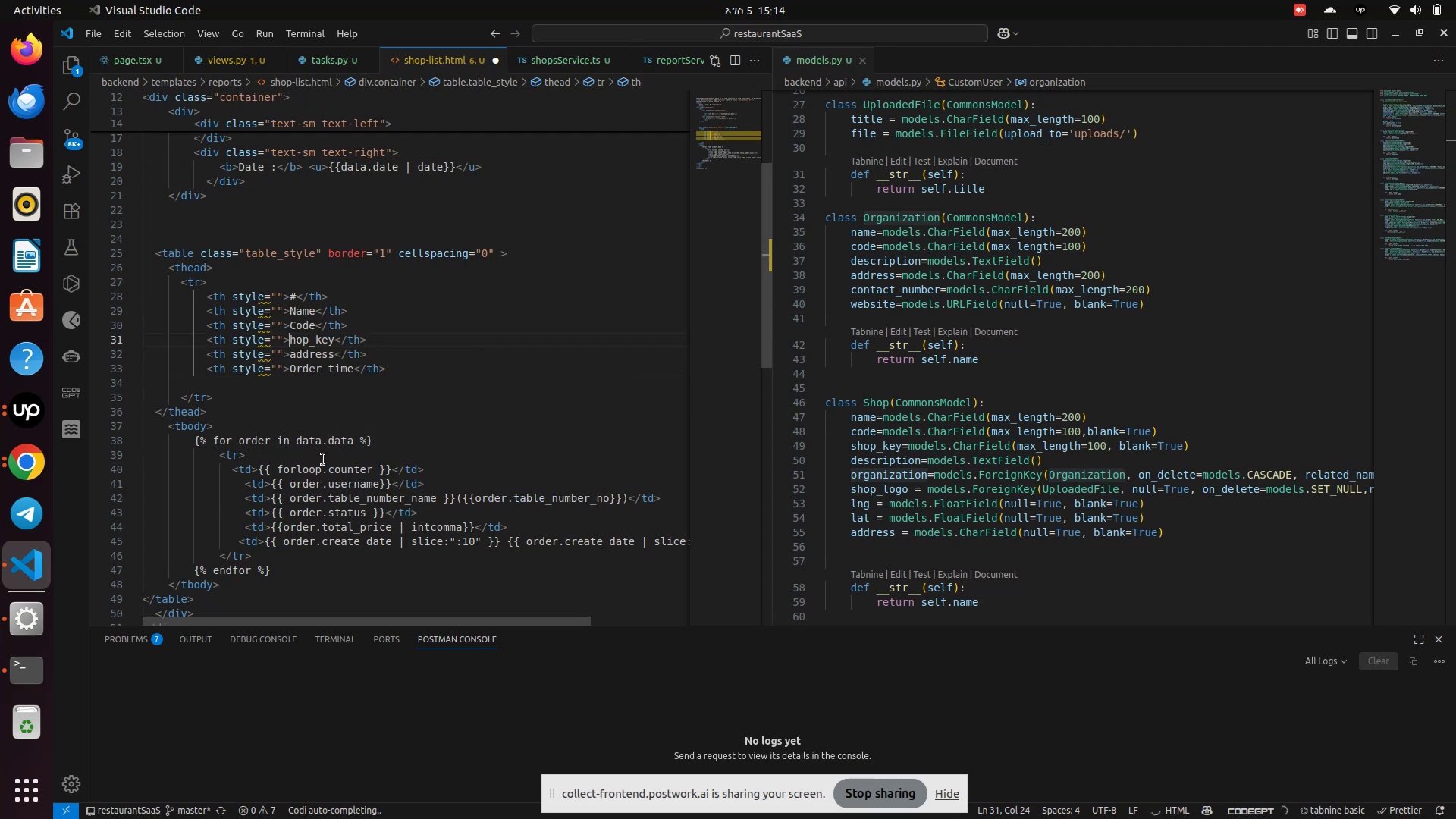 
key(Shift+S)
 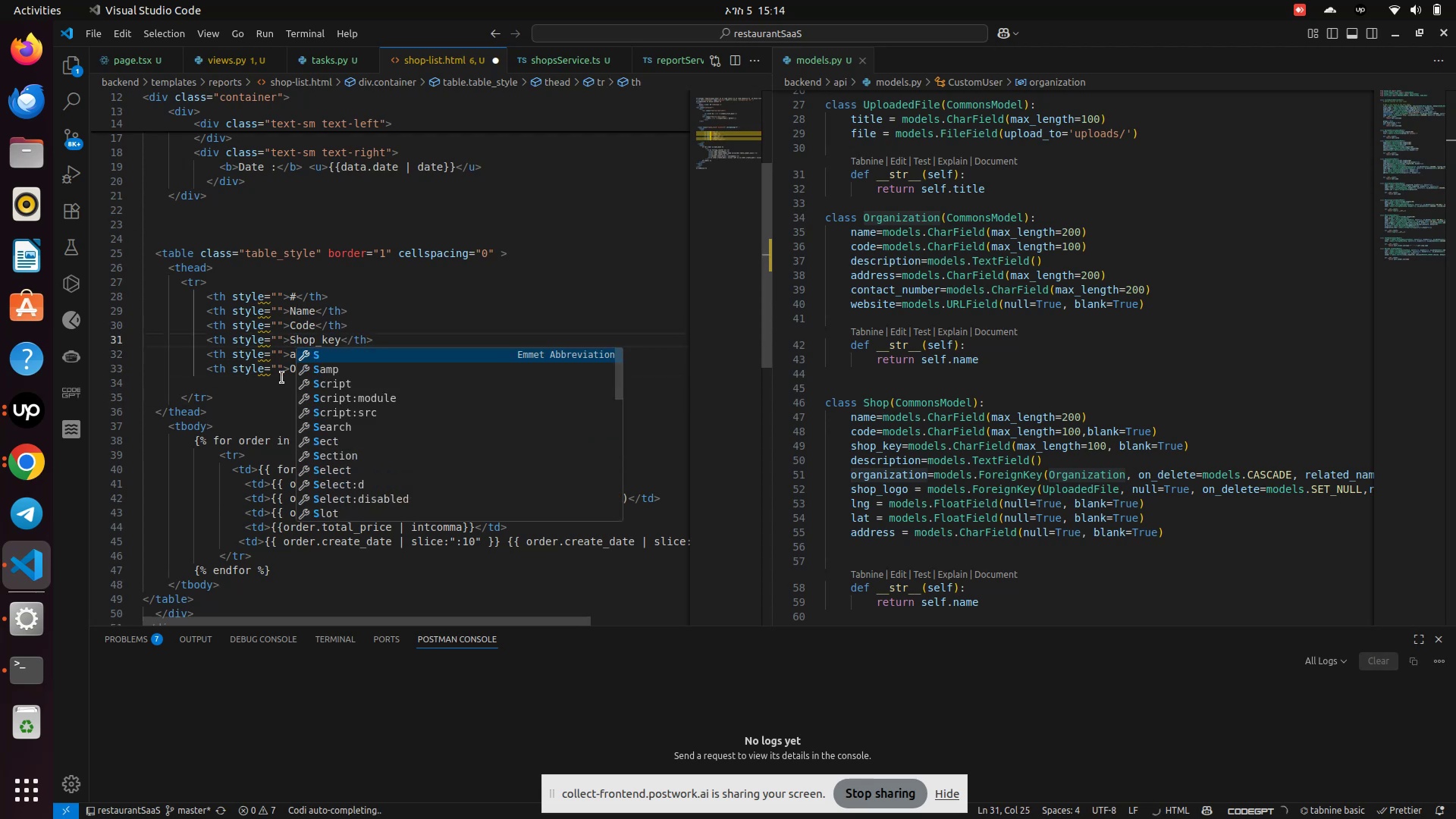 
left_click([281, 369])
 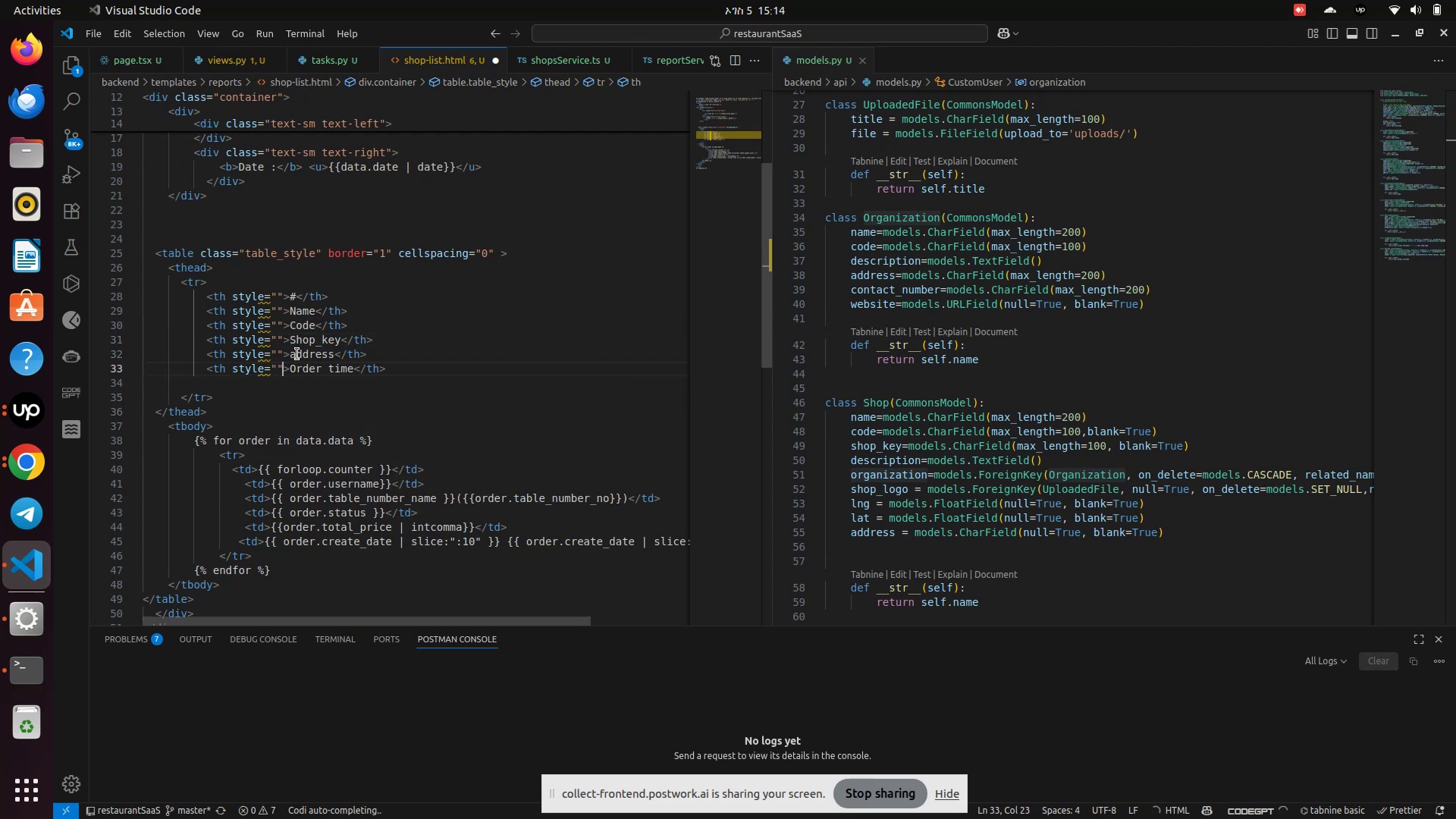 
left_click([297, 354])
 